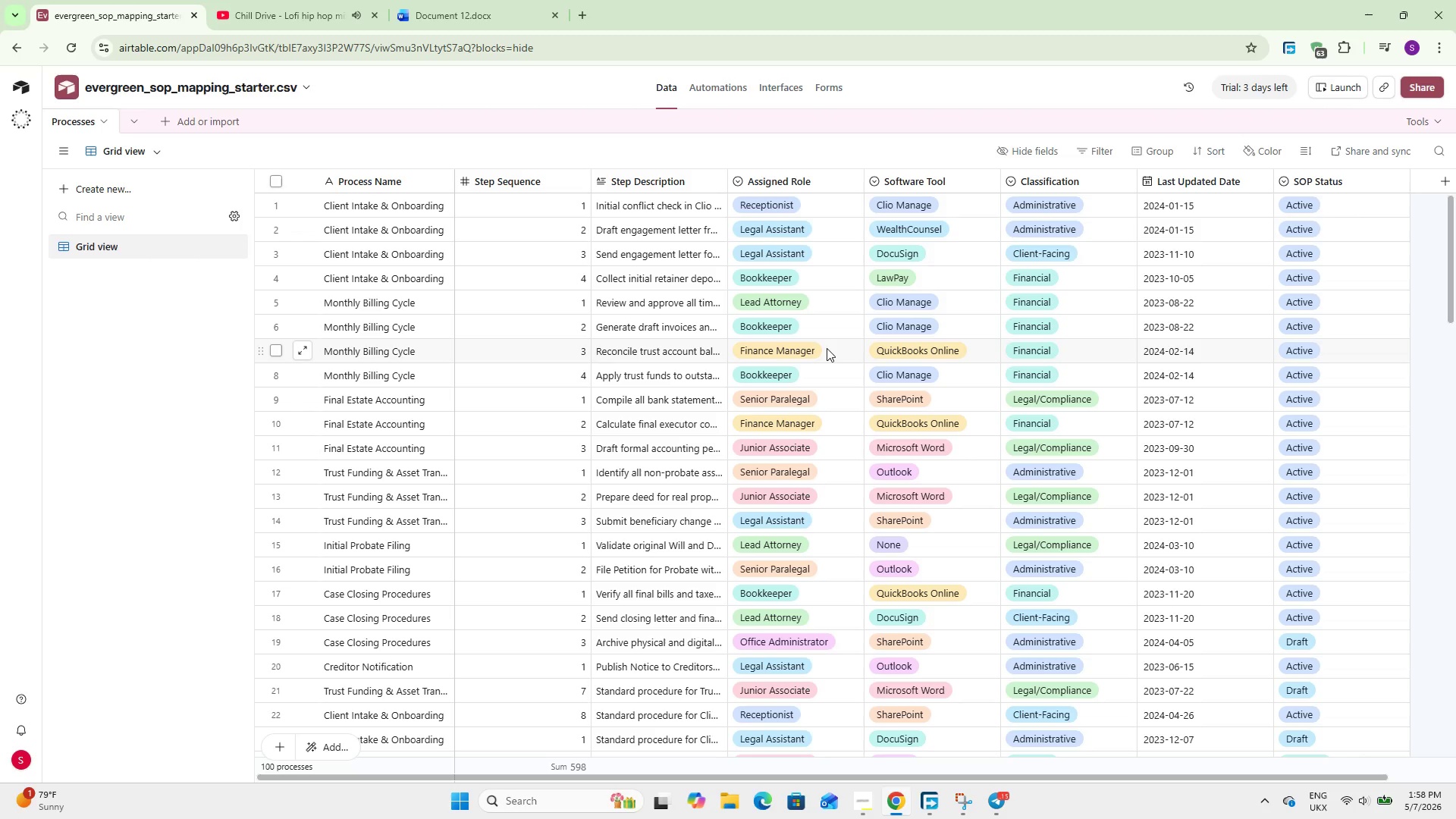 
wait(28.13)
 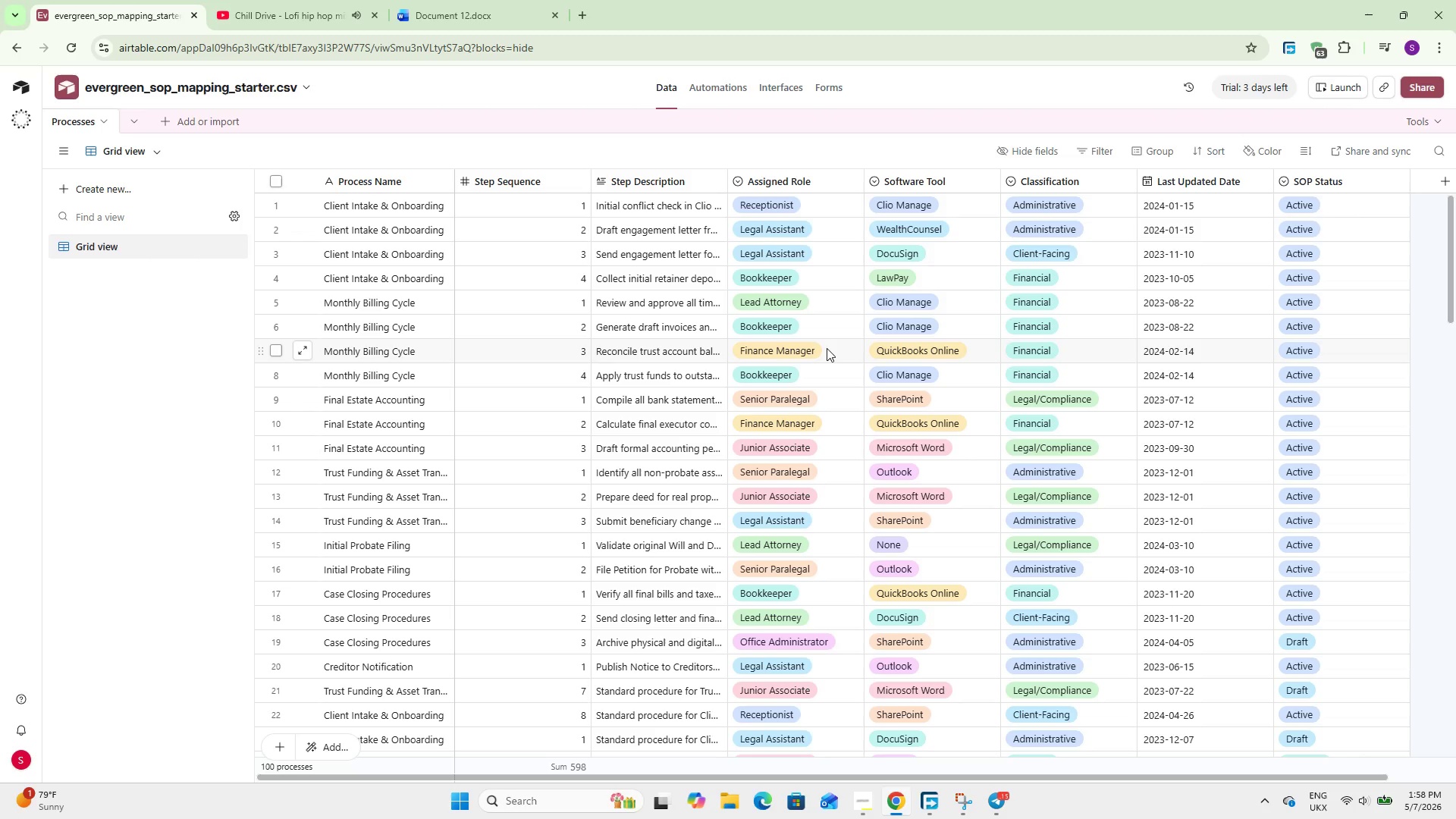 
mouse_move([730, 357])
 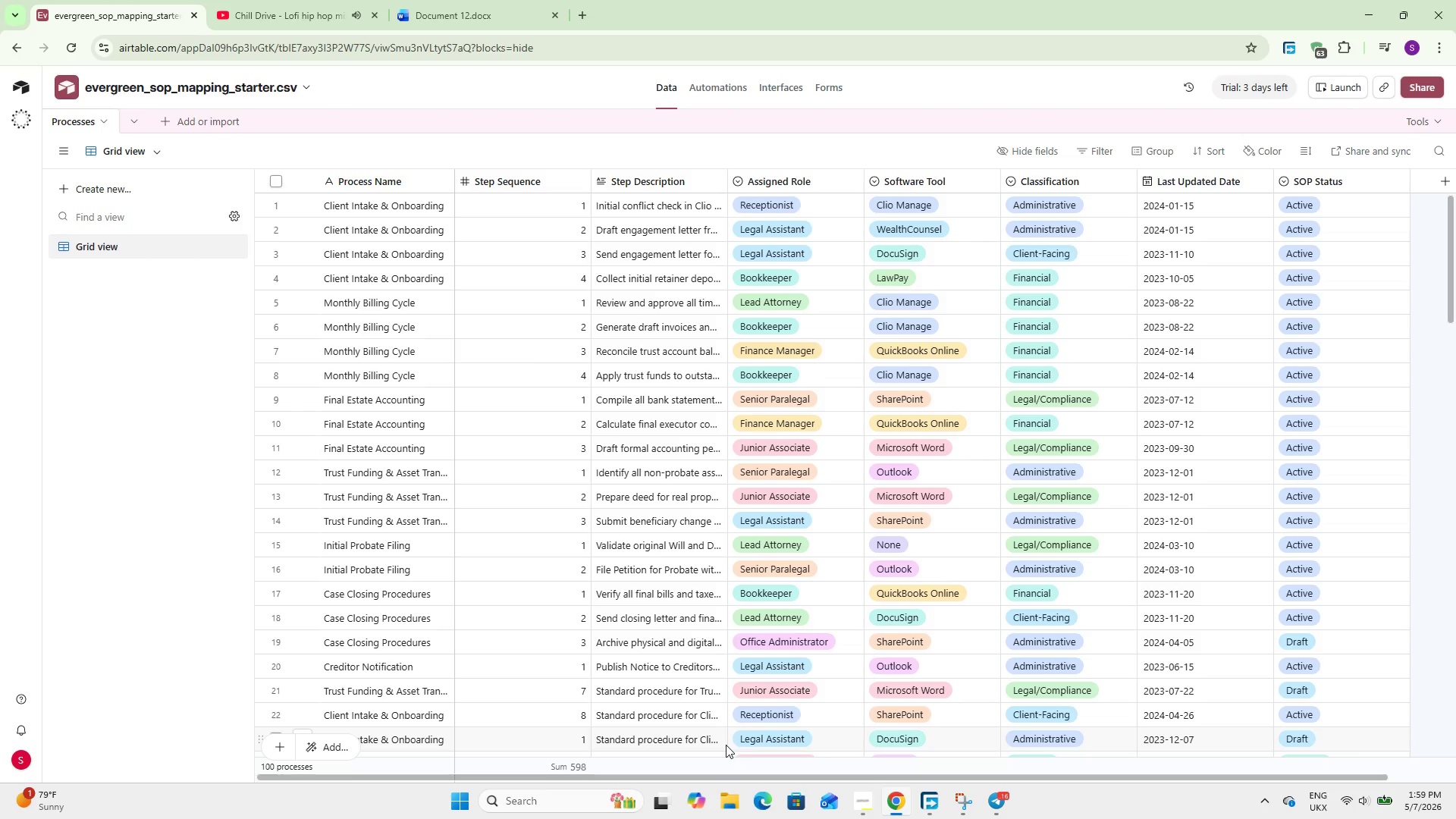 
wait(29.13)
 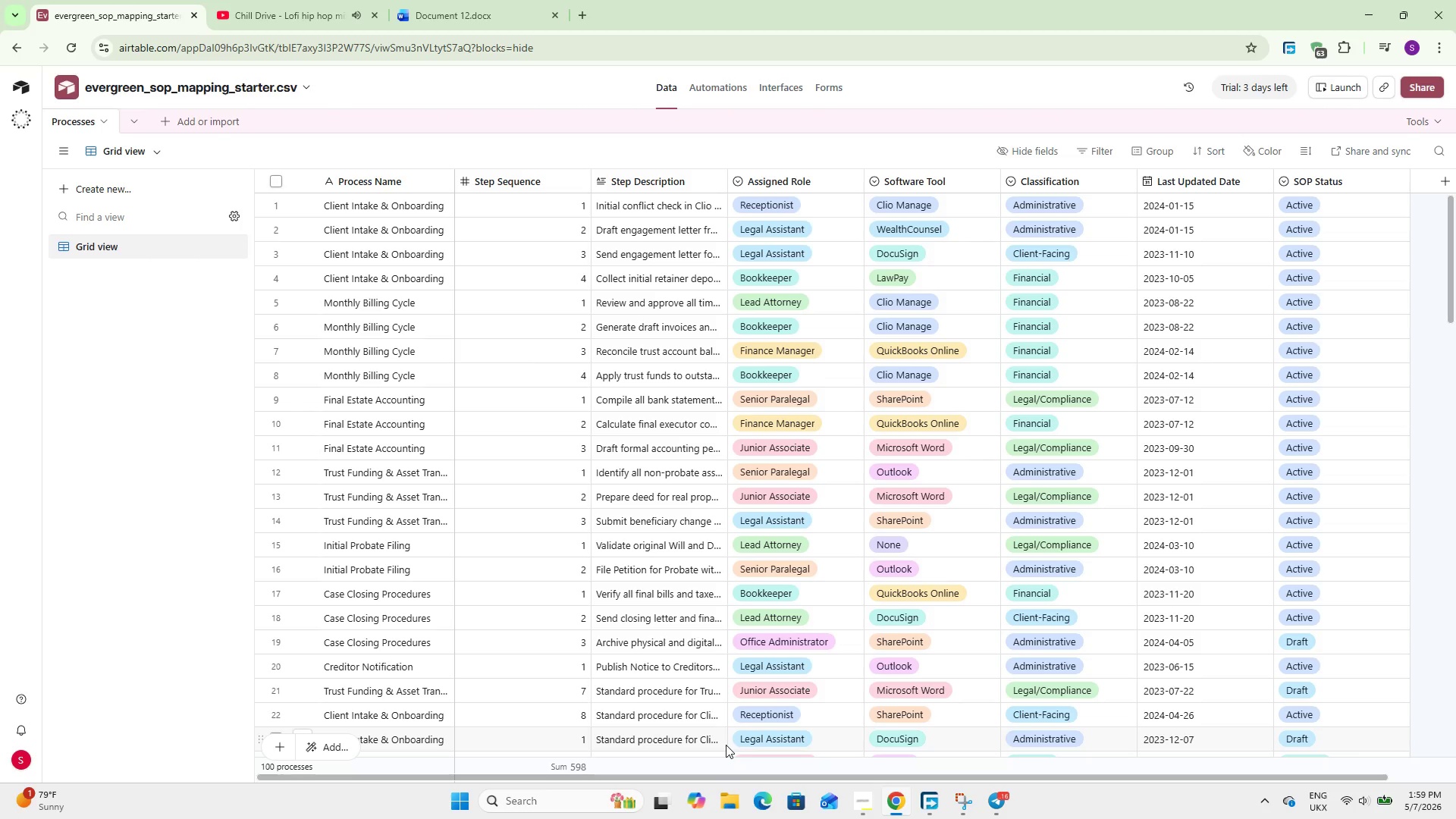 
left_click_drag(start_coordinate=[821, 780], to_coordinate=[1016, 780])
 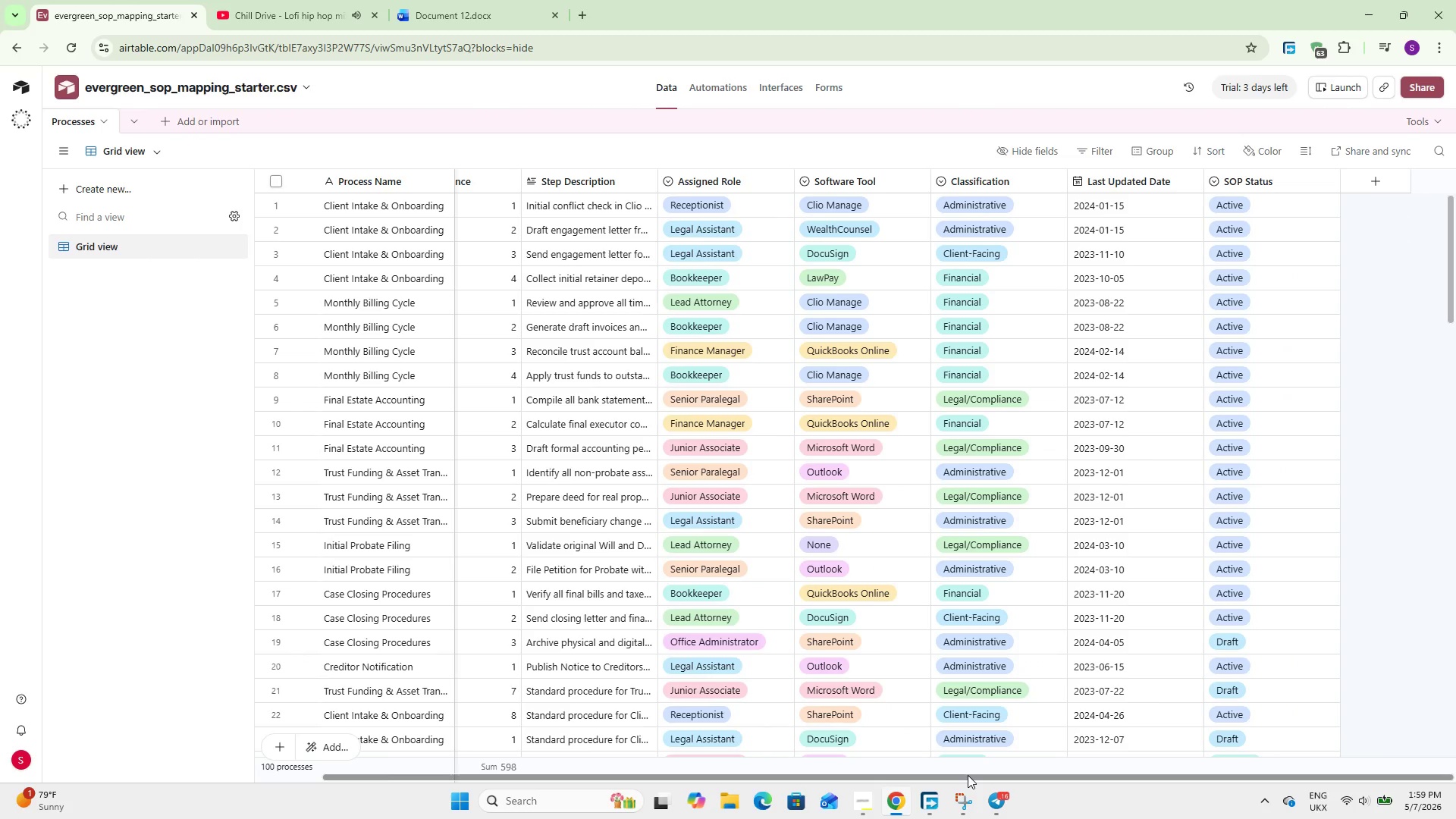 
wait(7.69)
 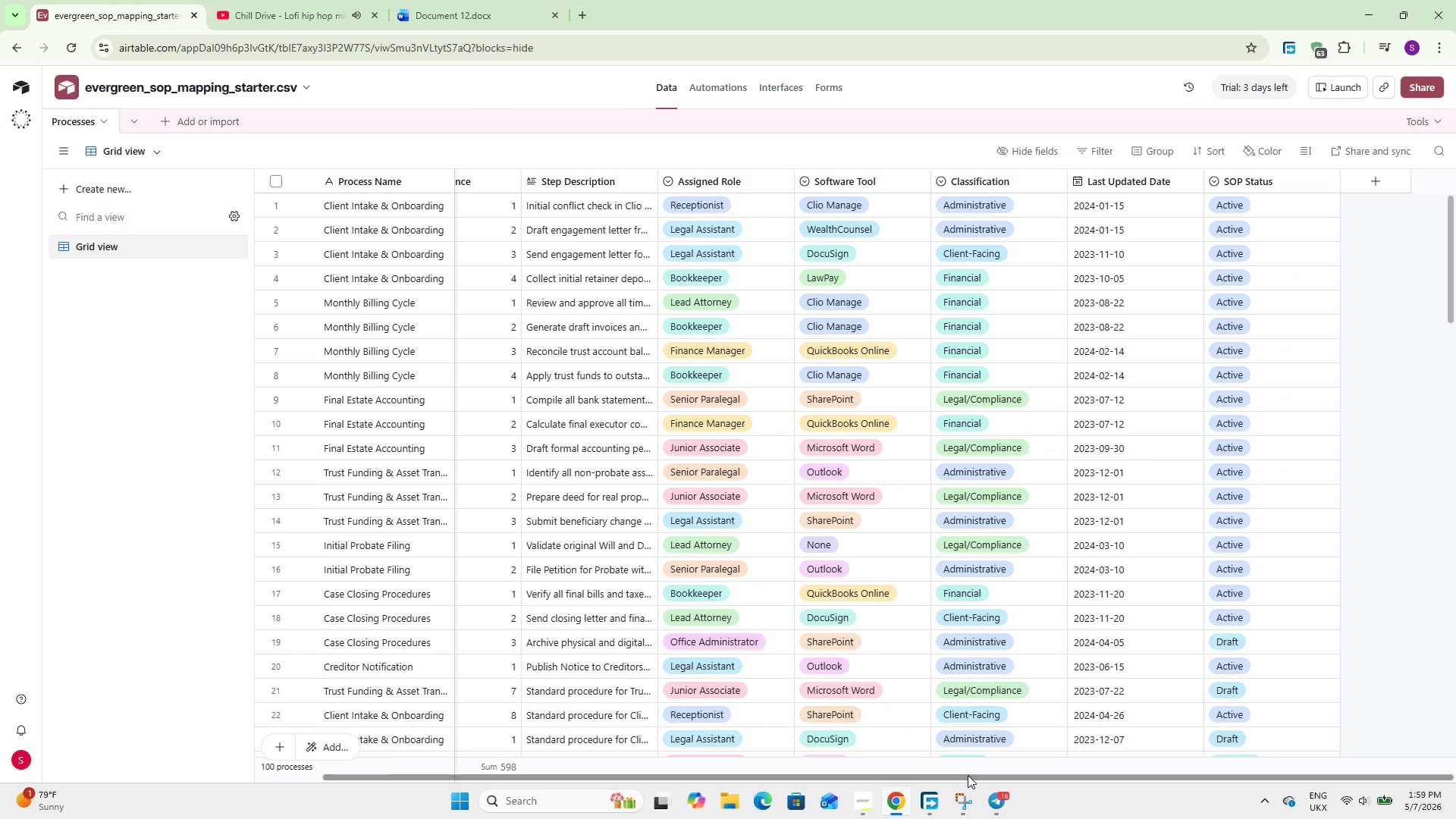 
key(Space)
 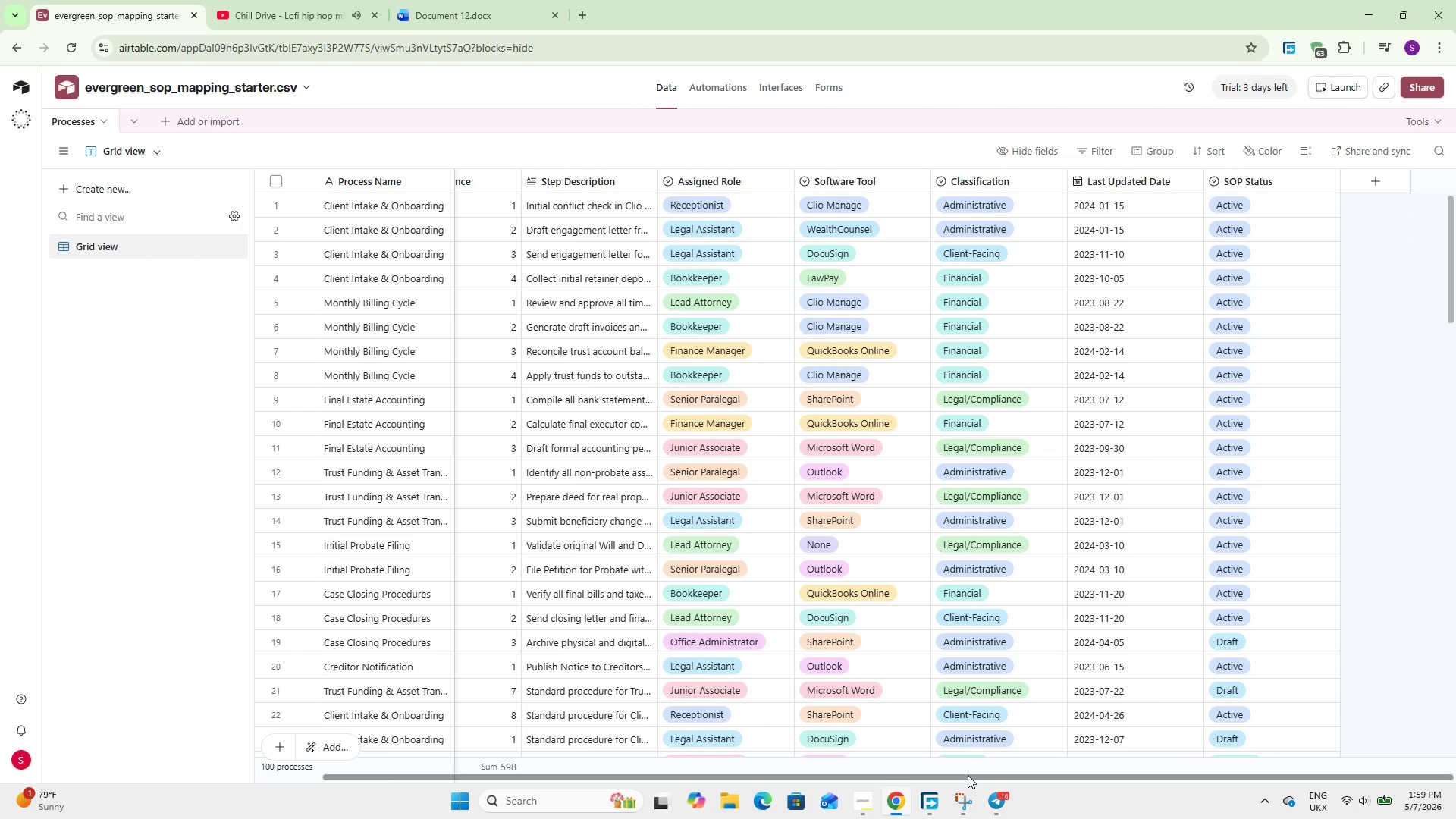 
key(Space)
 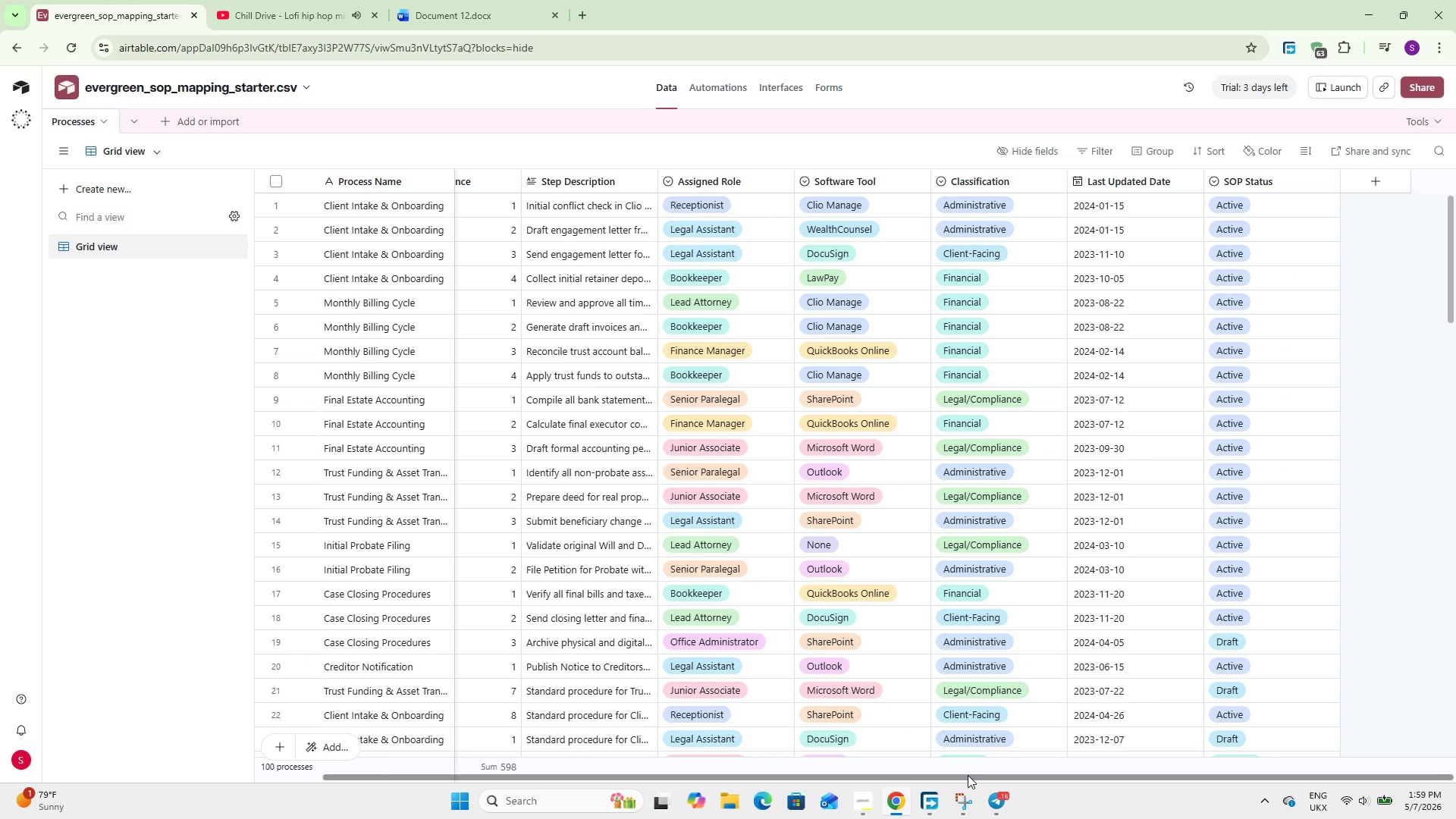 
key(Space)
 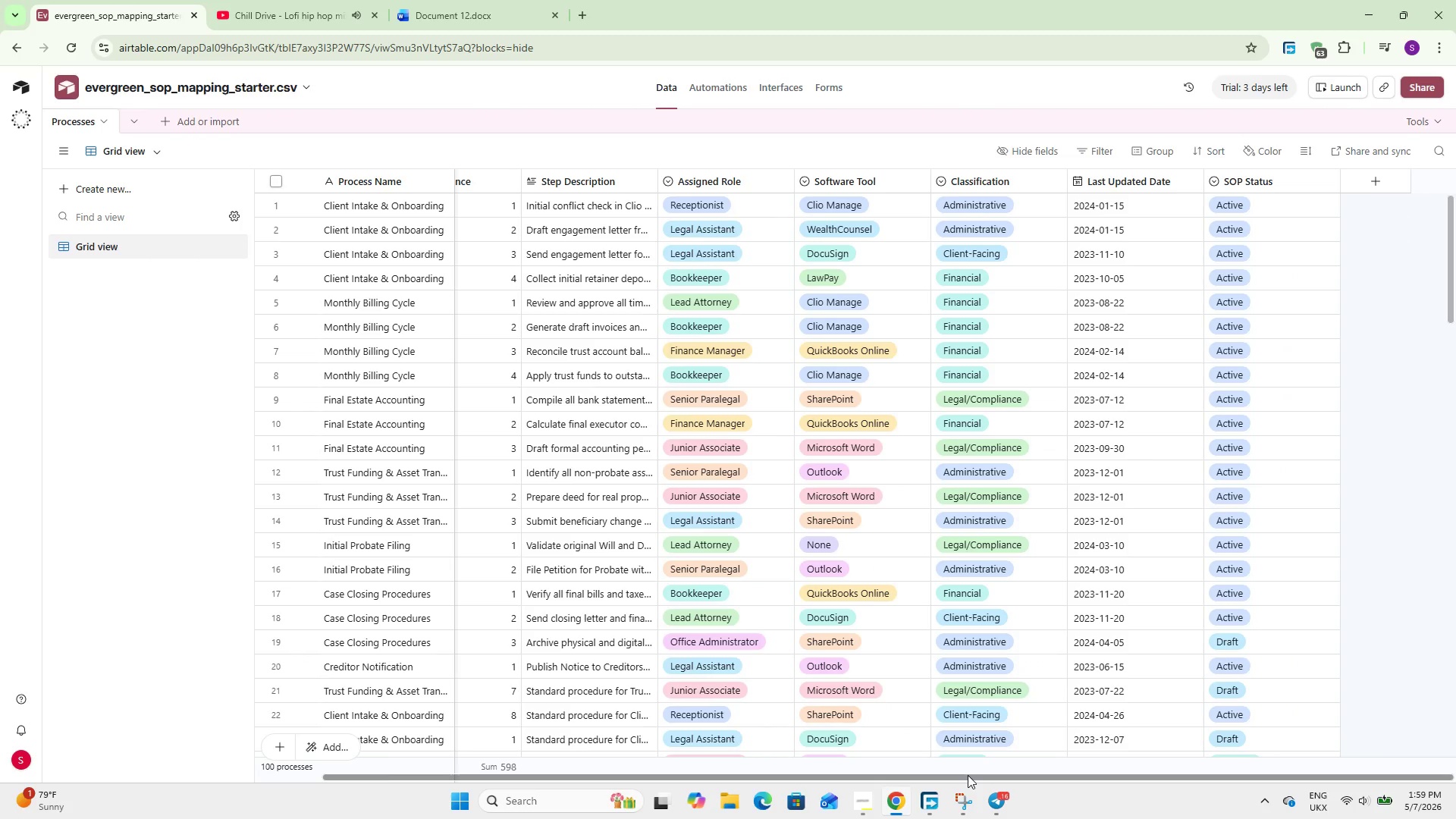 
key(Space)
 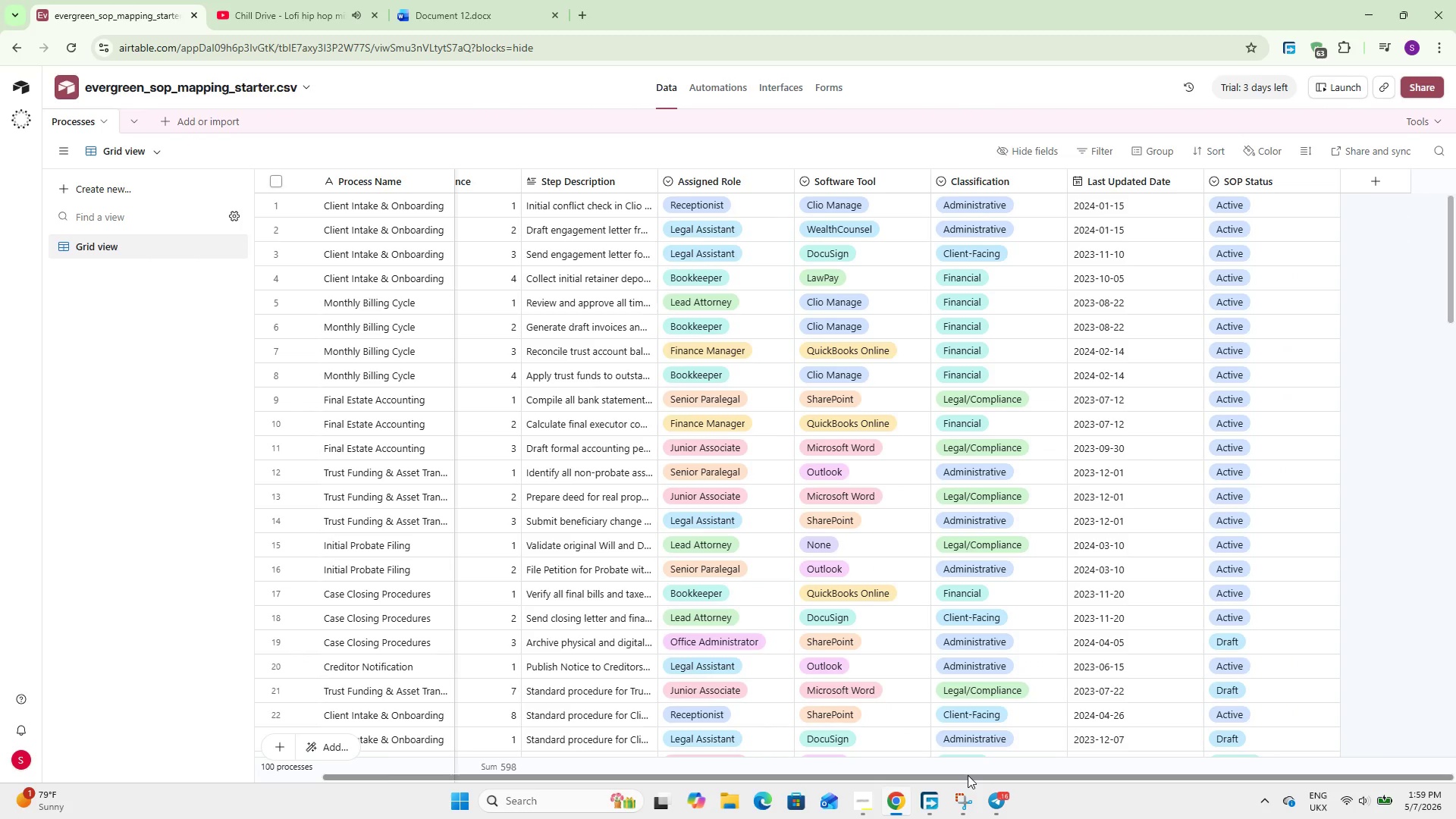 
wait(40.45)
 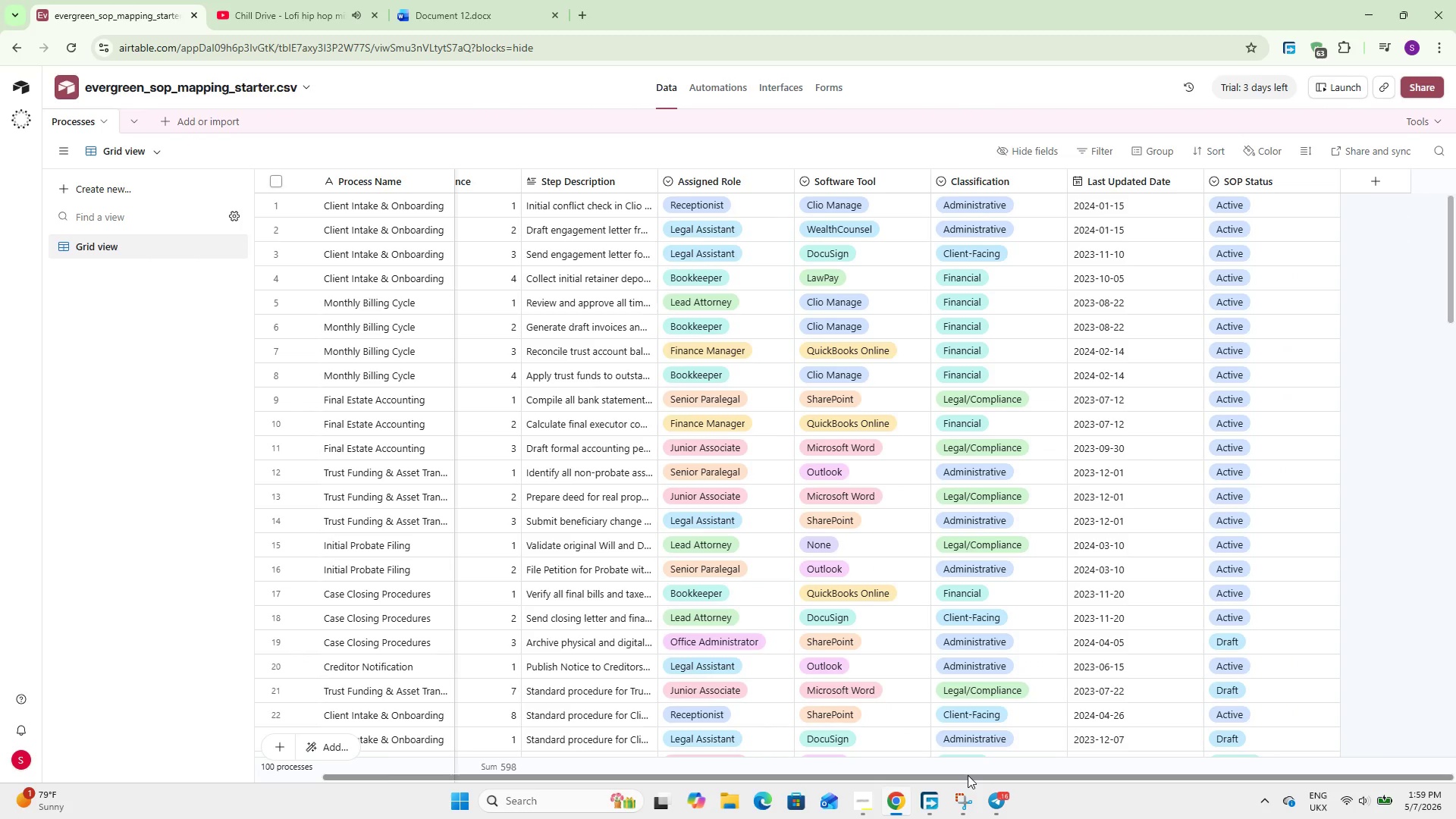 
left_click_drag(start_coordinate=[533, 778], to_coordinate=[334, 768])
 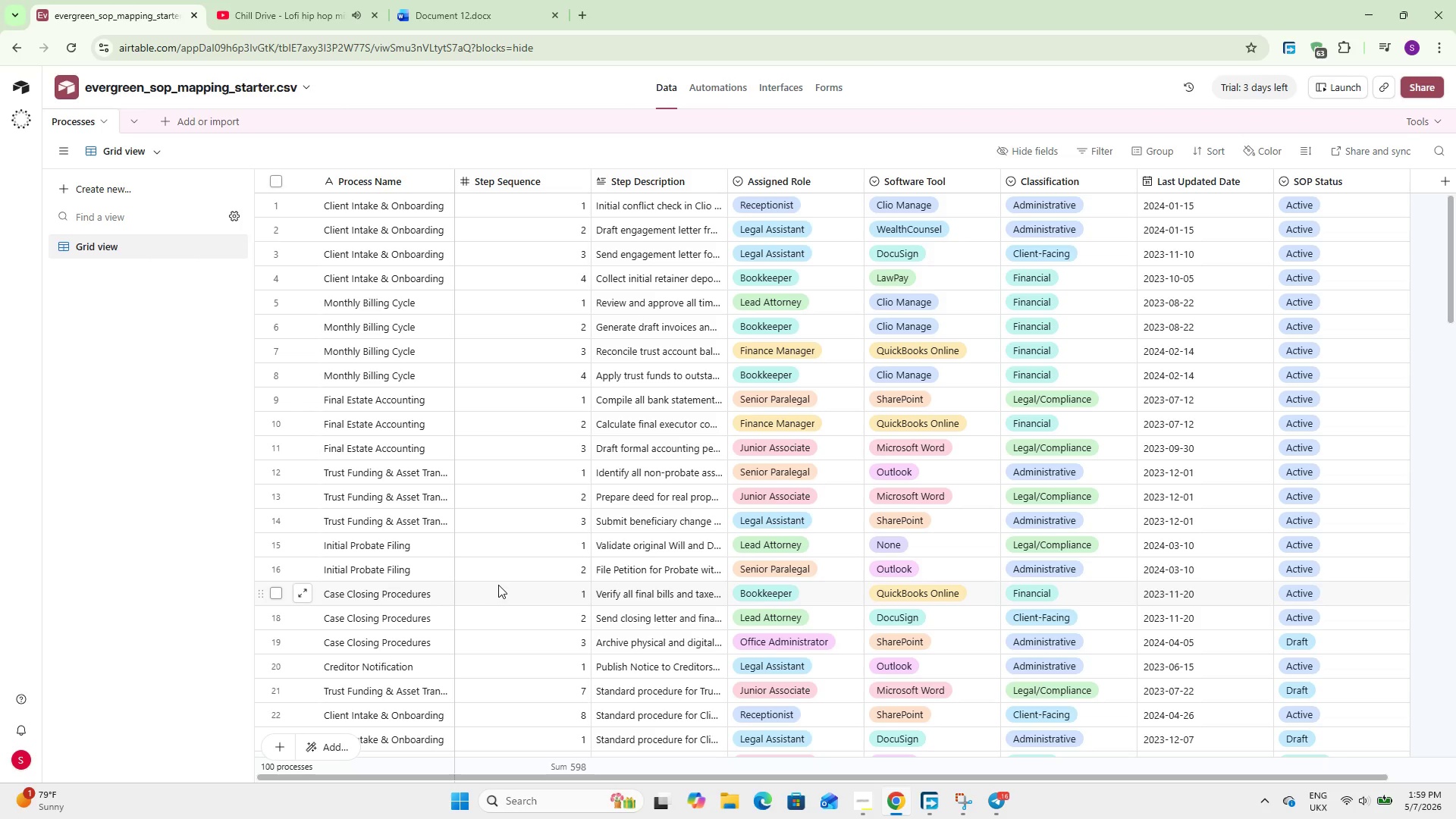 
scroll: coordinate [498, 585], scroll_direction: down, amount: 5.0
 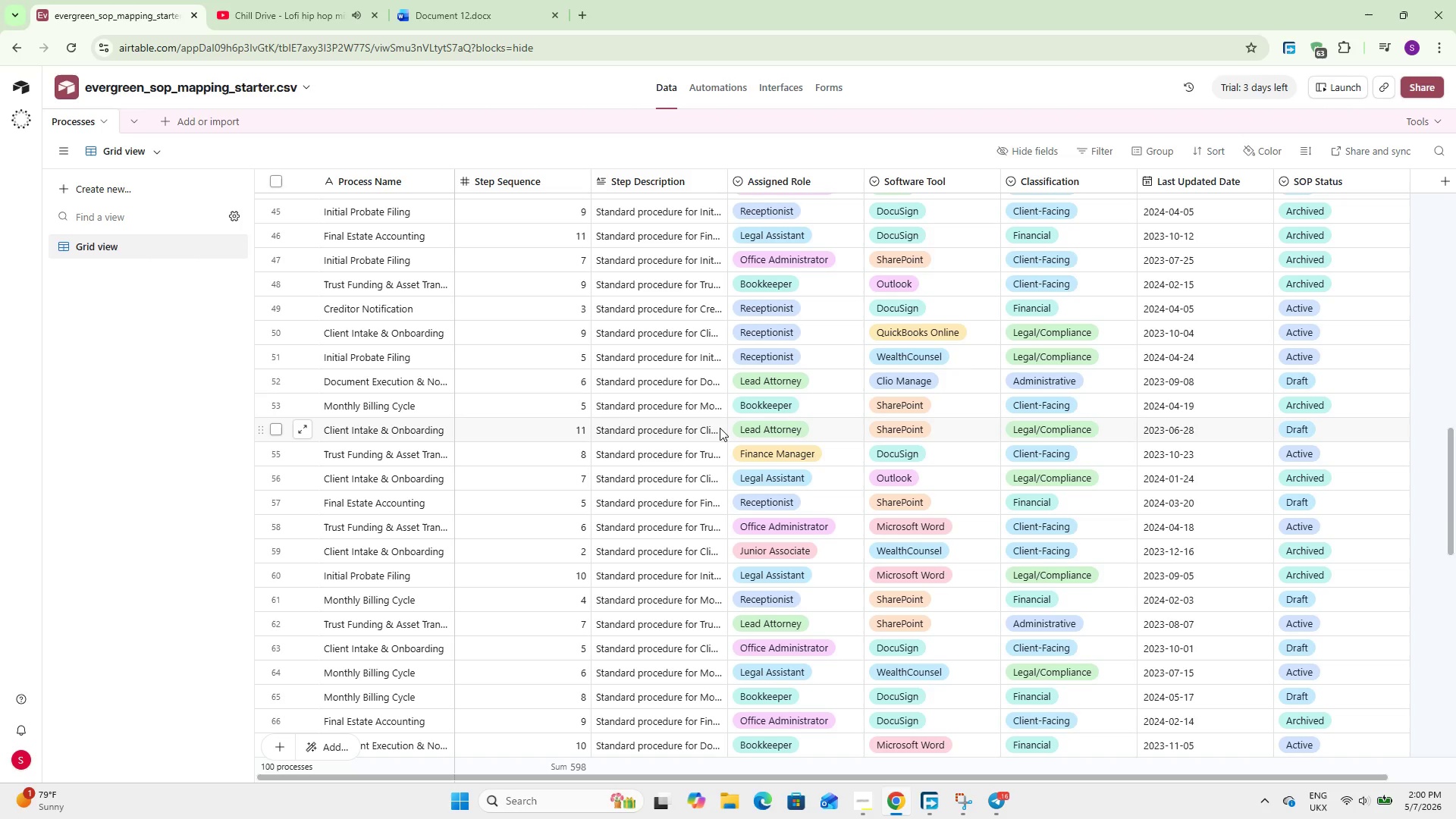 
wait(39.09)
 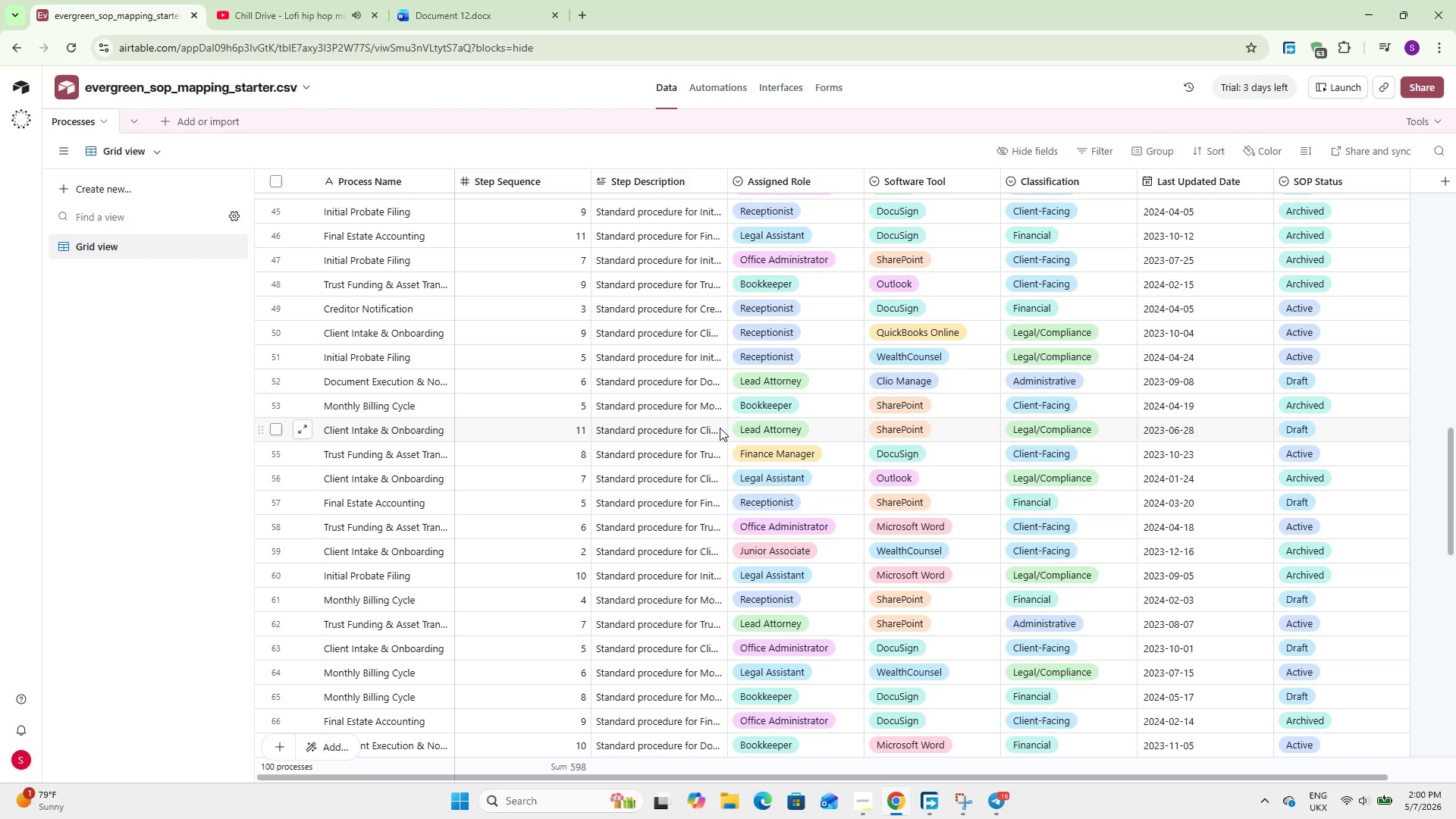 
scroll: coordinate [1136, 588], scroll_direction: up, amount: 29.0
 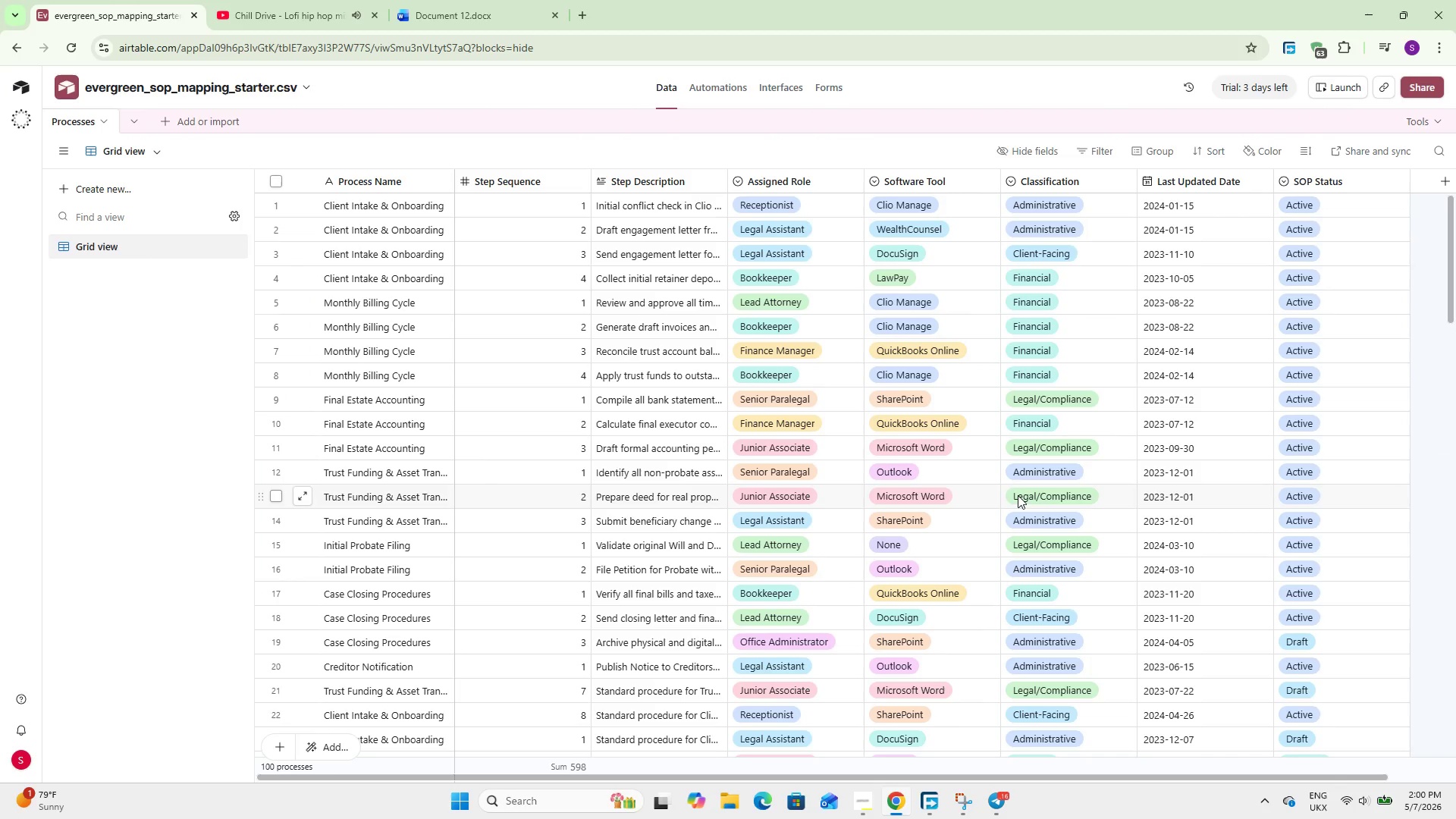 
mouse_move([776, 396])
 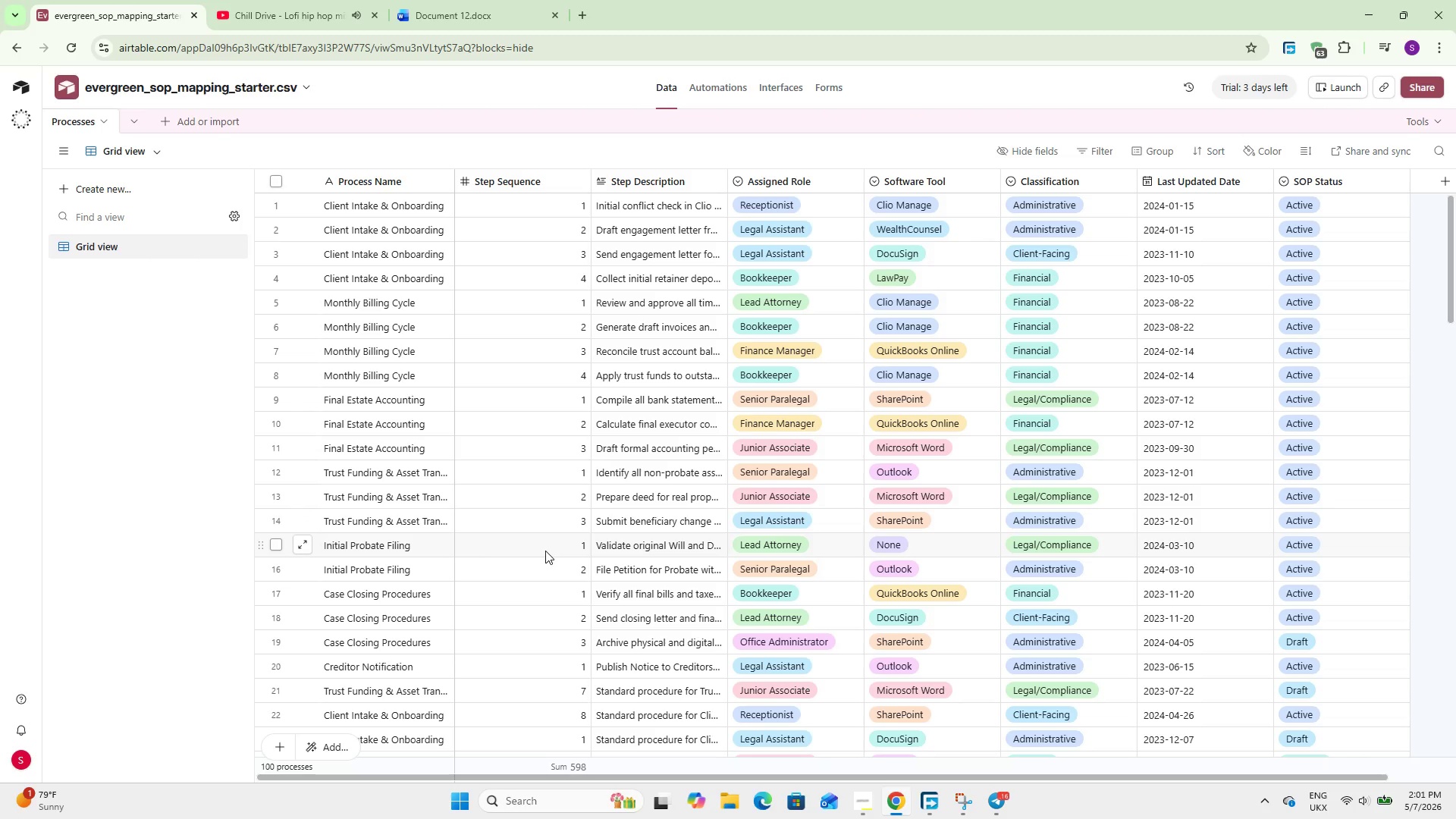 
wait(21.73)
 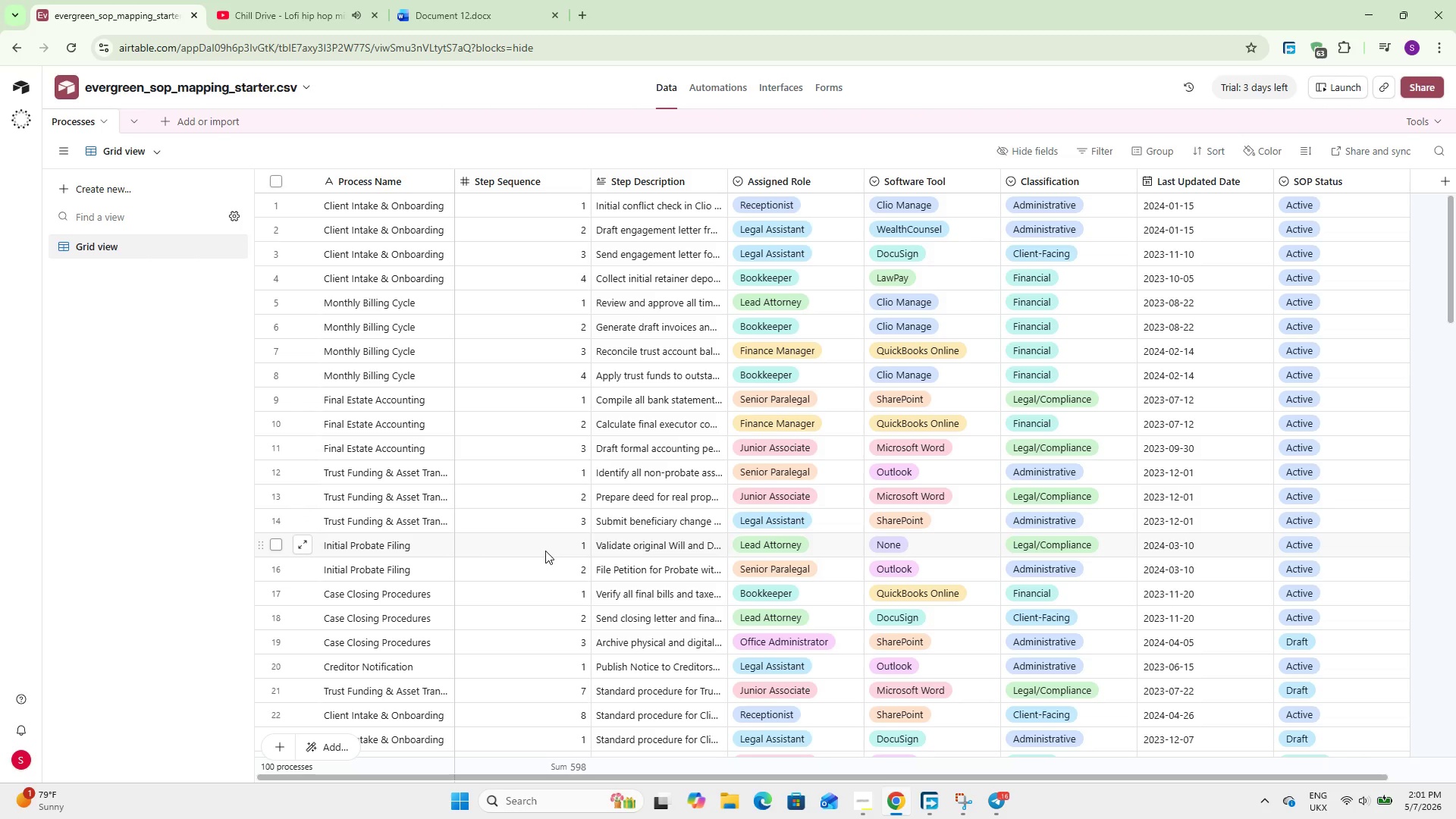 
double_click([154, 83])
 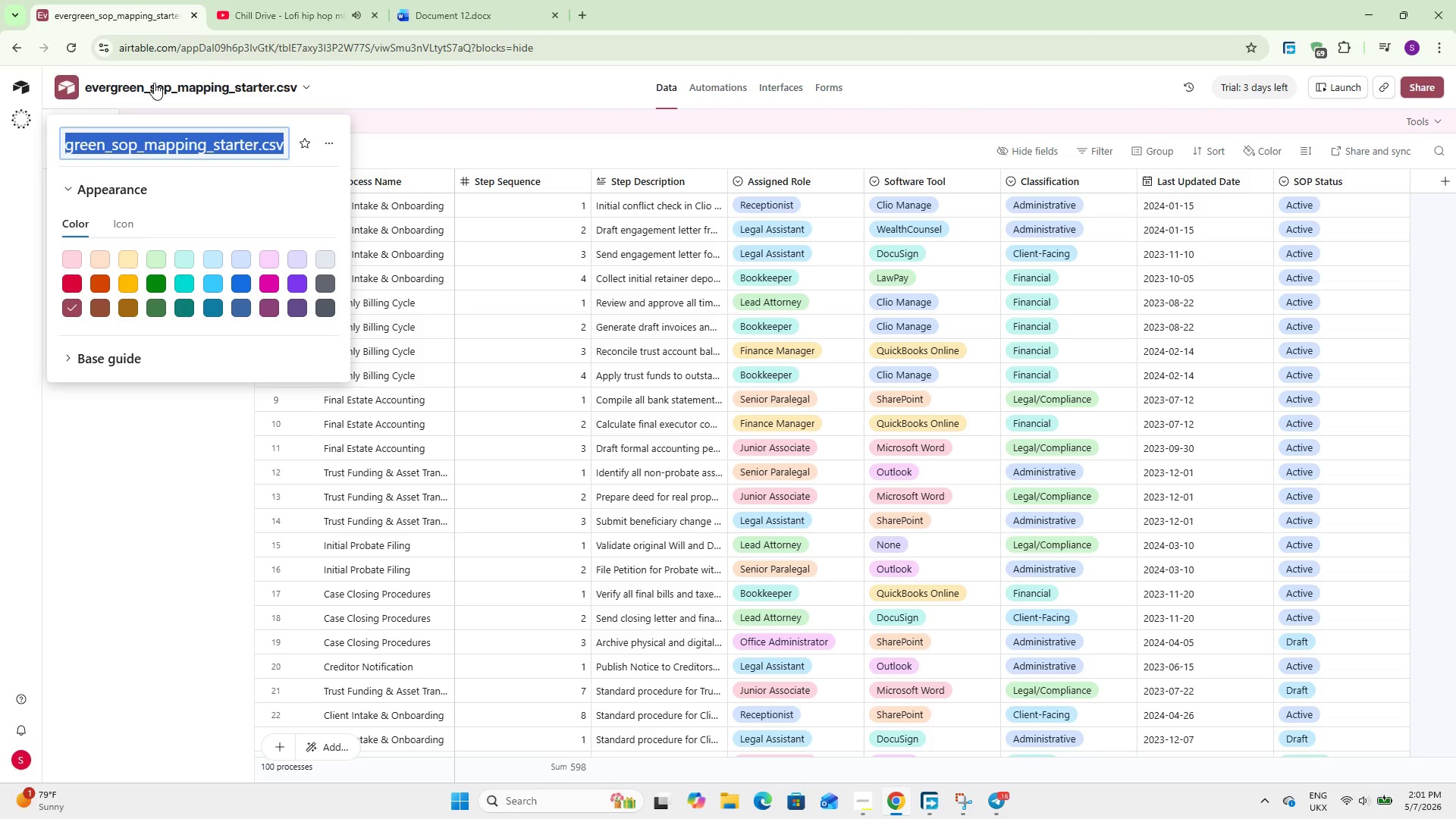 
key(ArrowRight)
 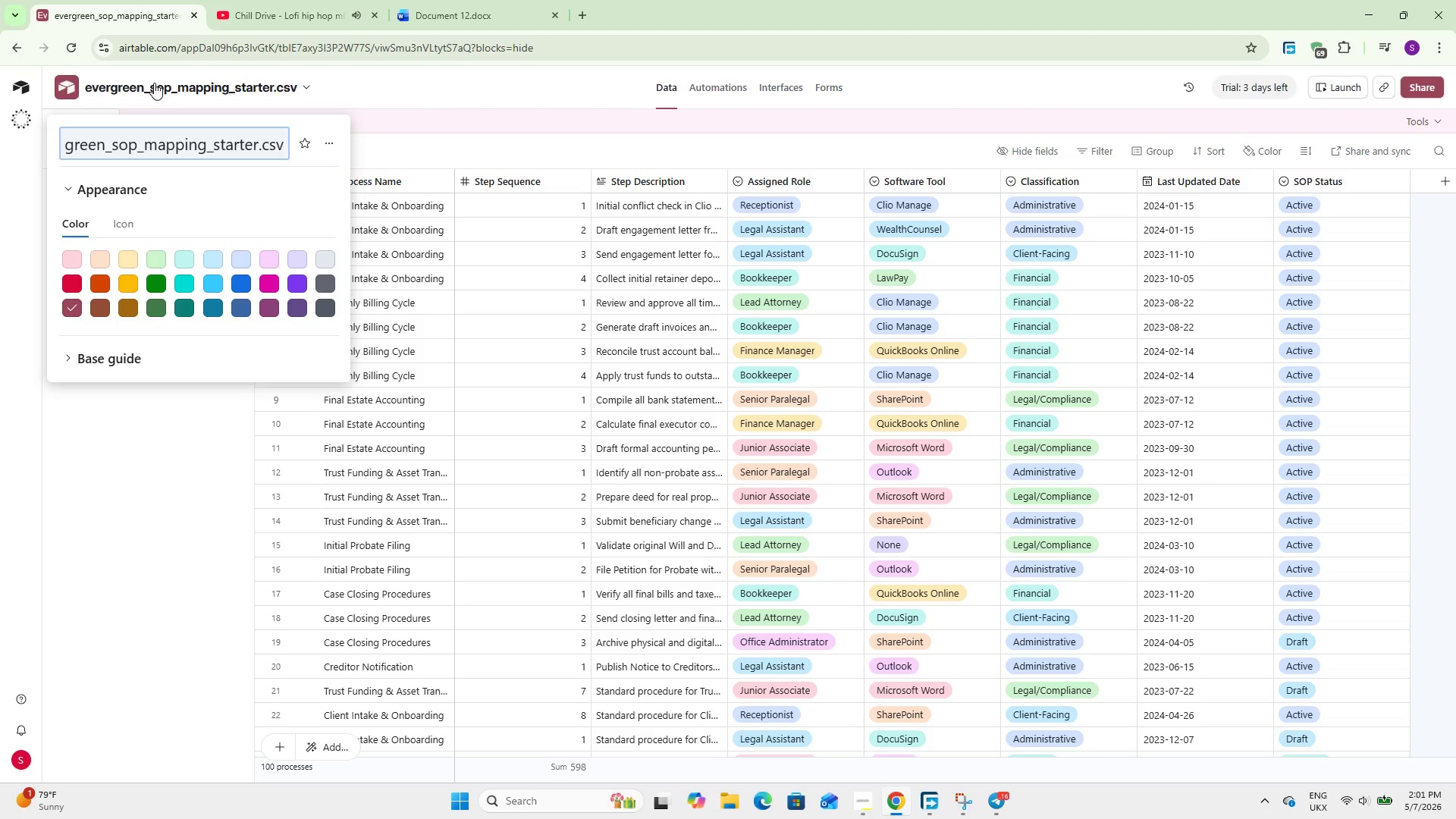 
key(Backspace)
 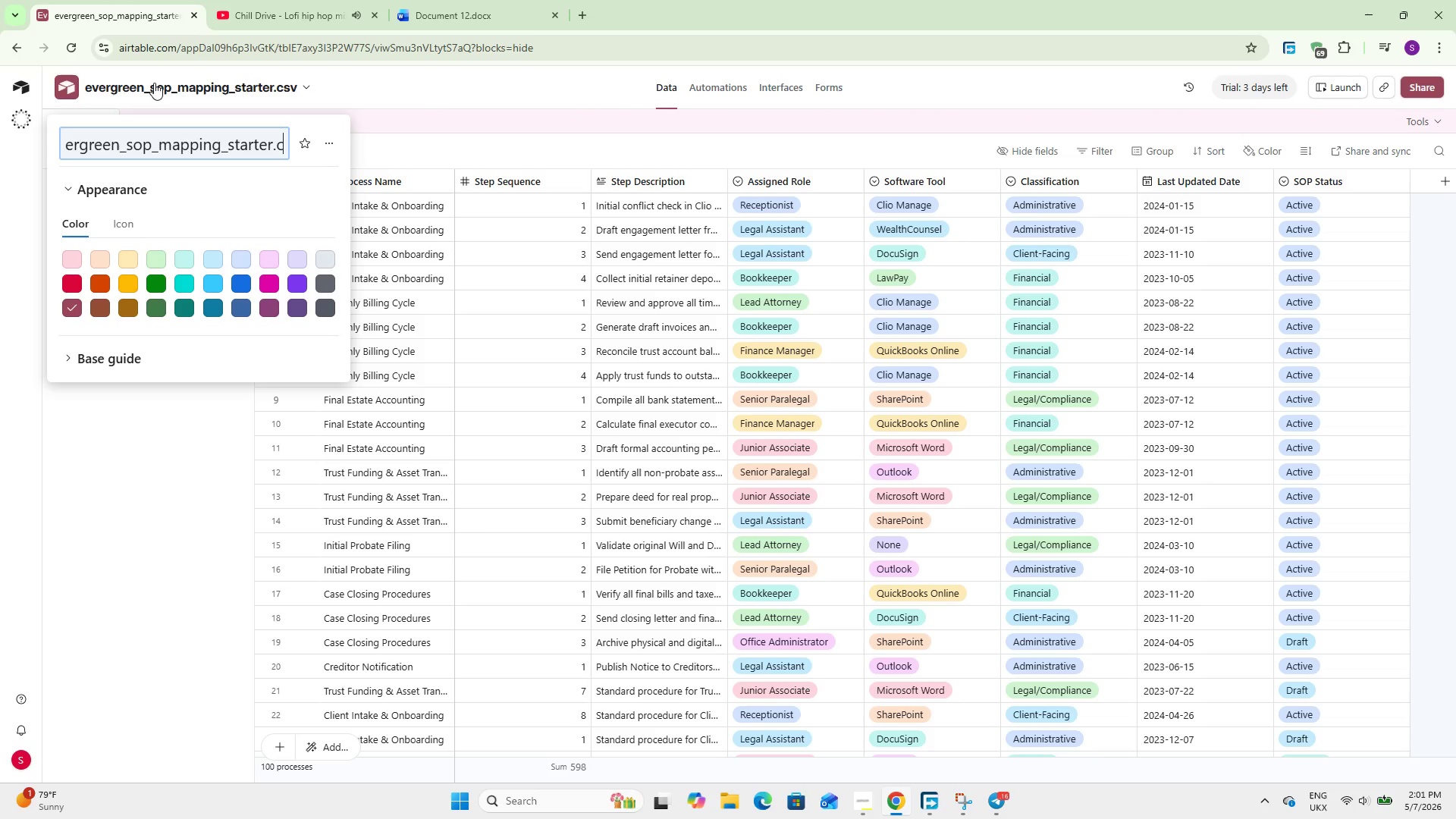 
hold_key(key=Backspace, duration=0.7)
 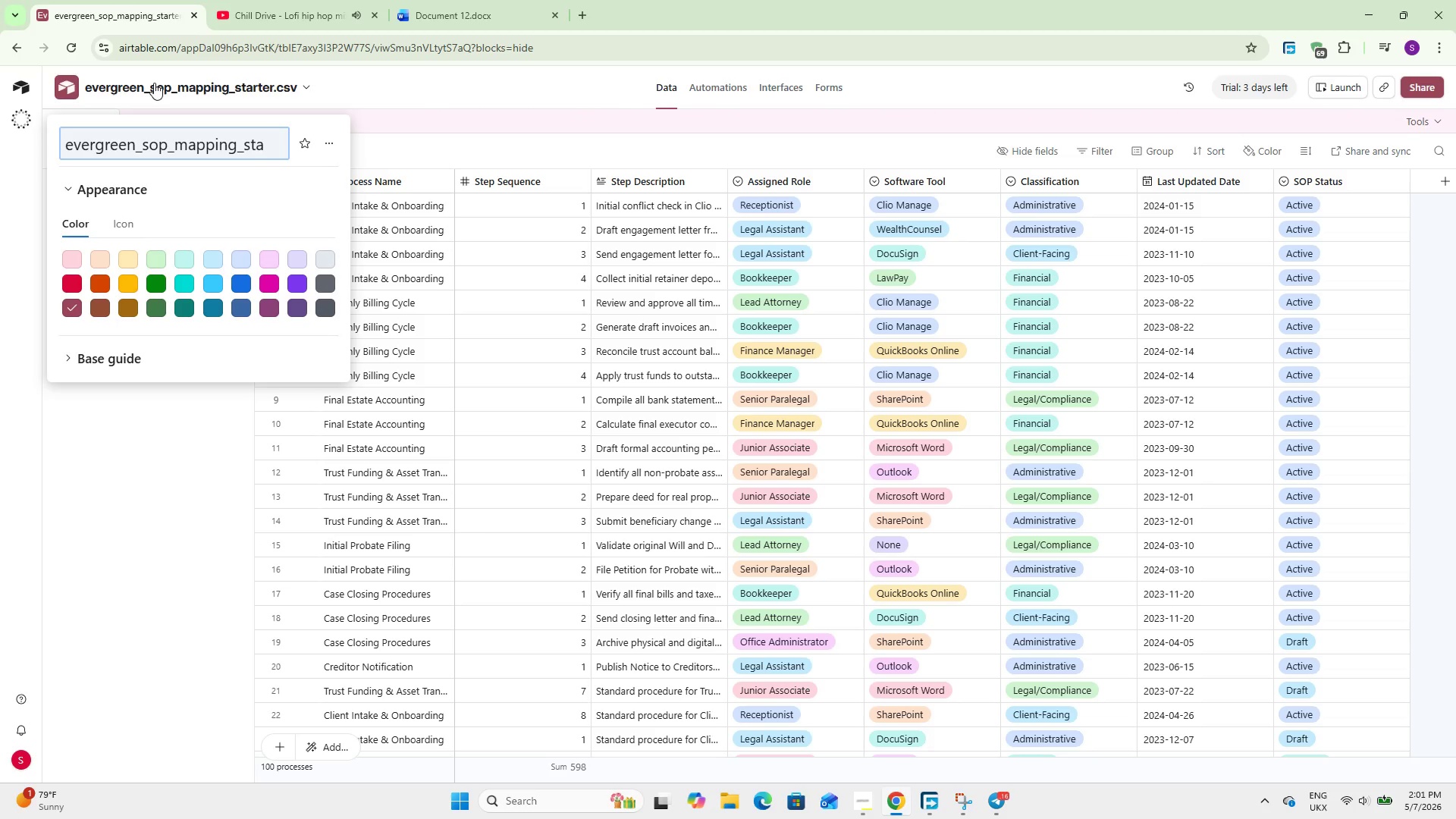 
key(Backspace)
 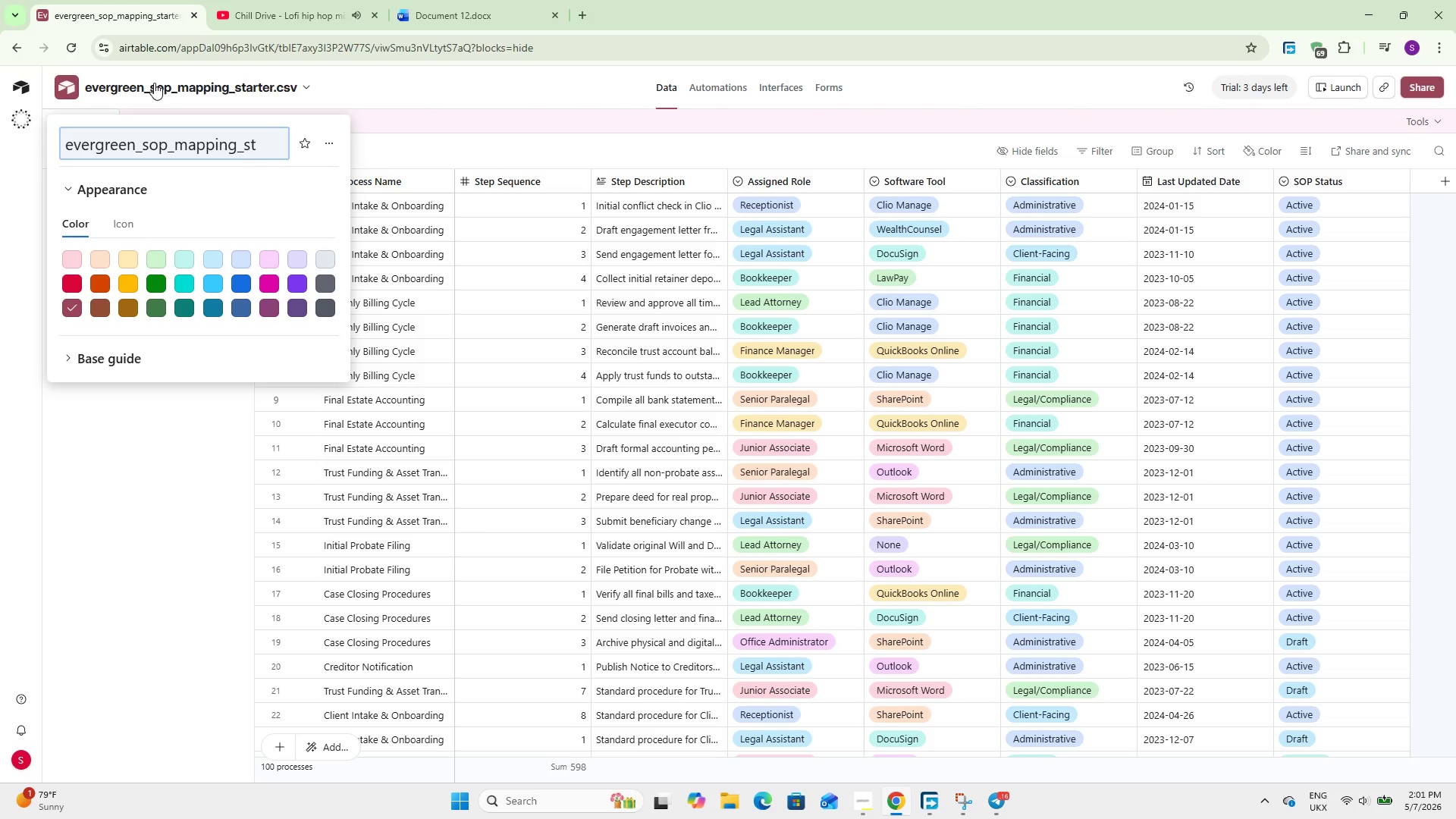 
key(Backspace)
 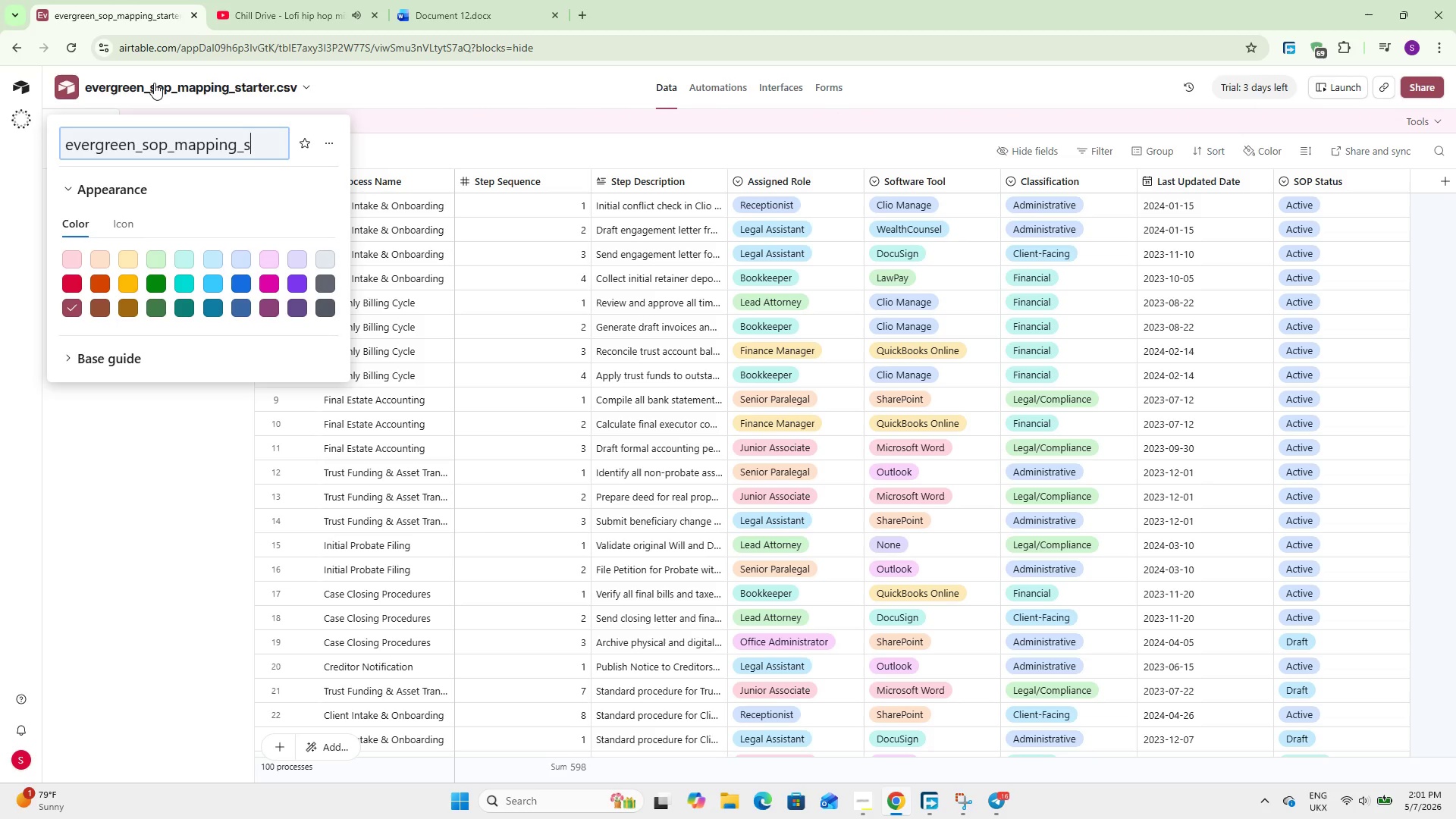 
key(Backspace)
 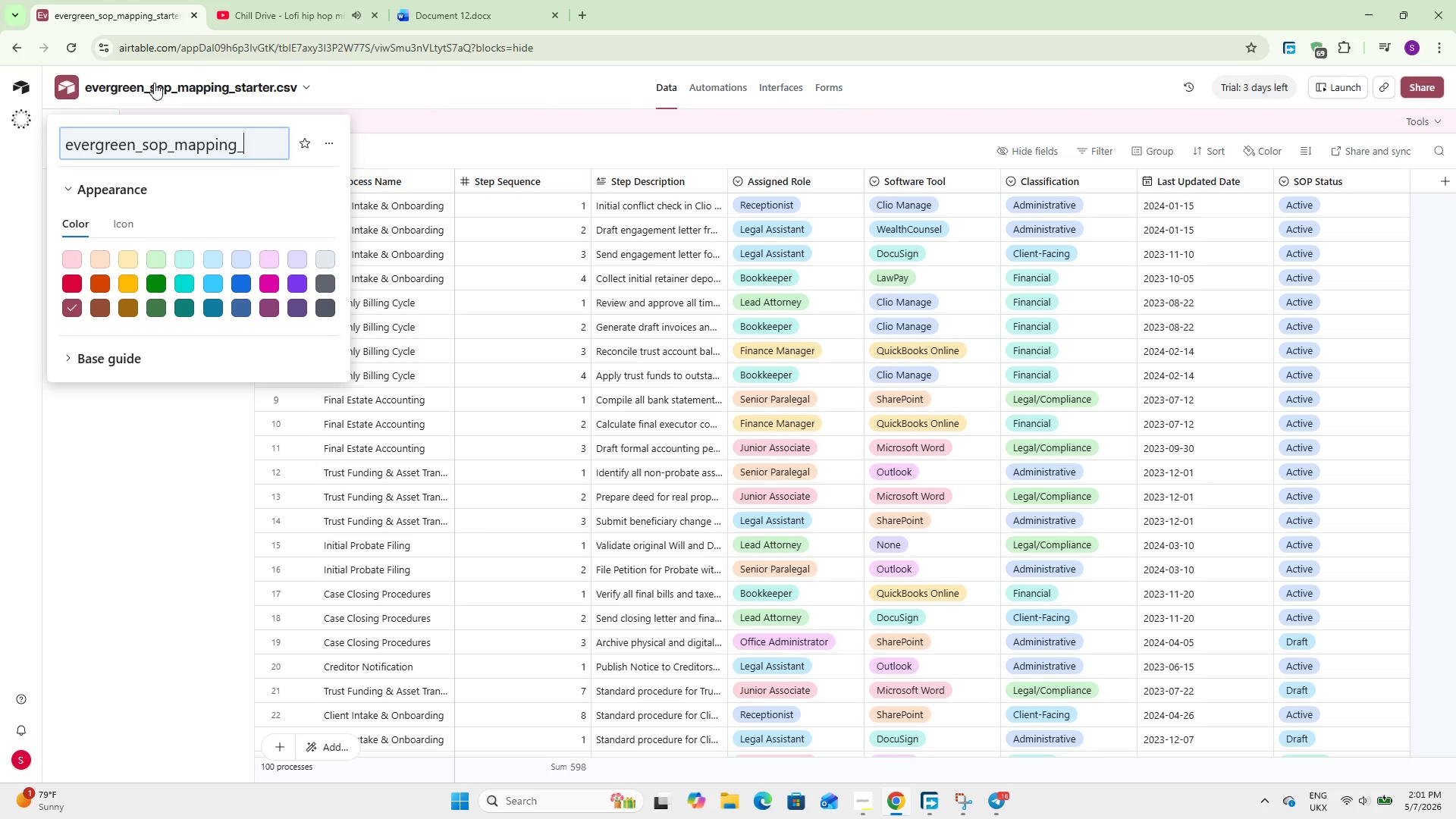 
key(Backspace)
 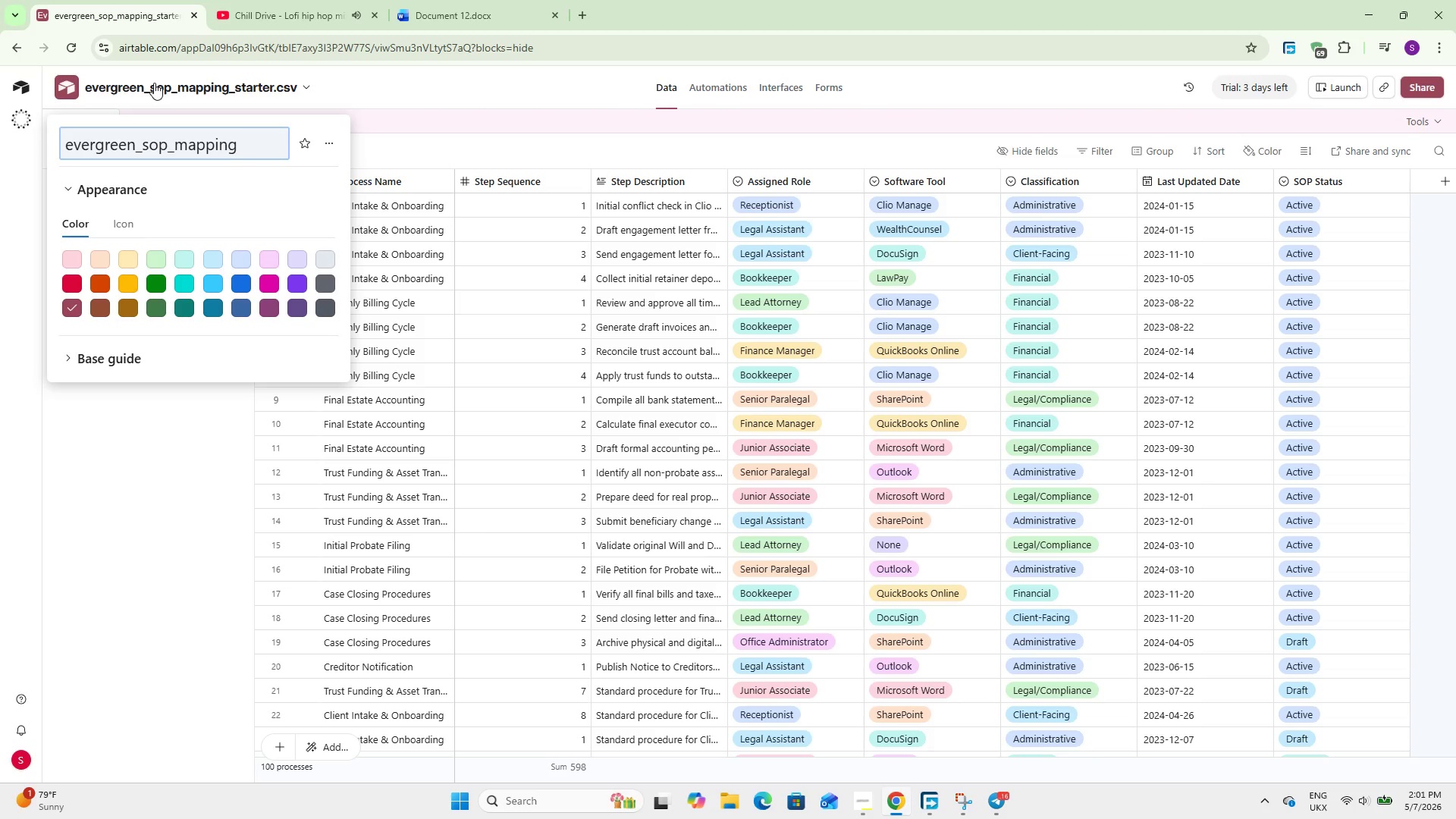 
hold_key(key=ArrowLeft, duration=1.28)
 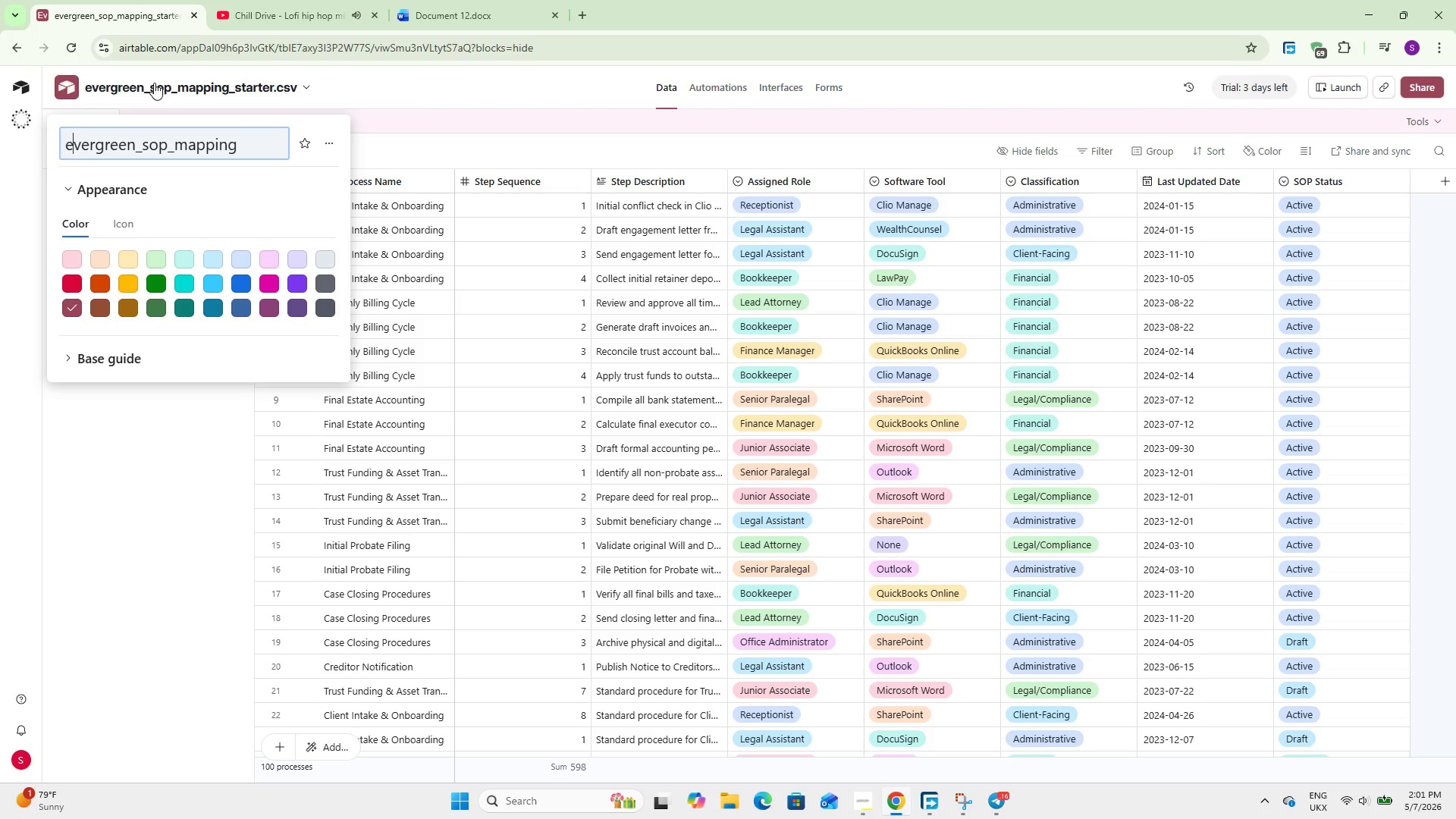 
key(ArrowRight)
 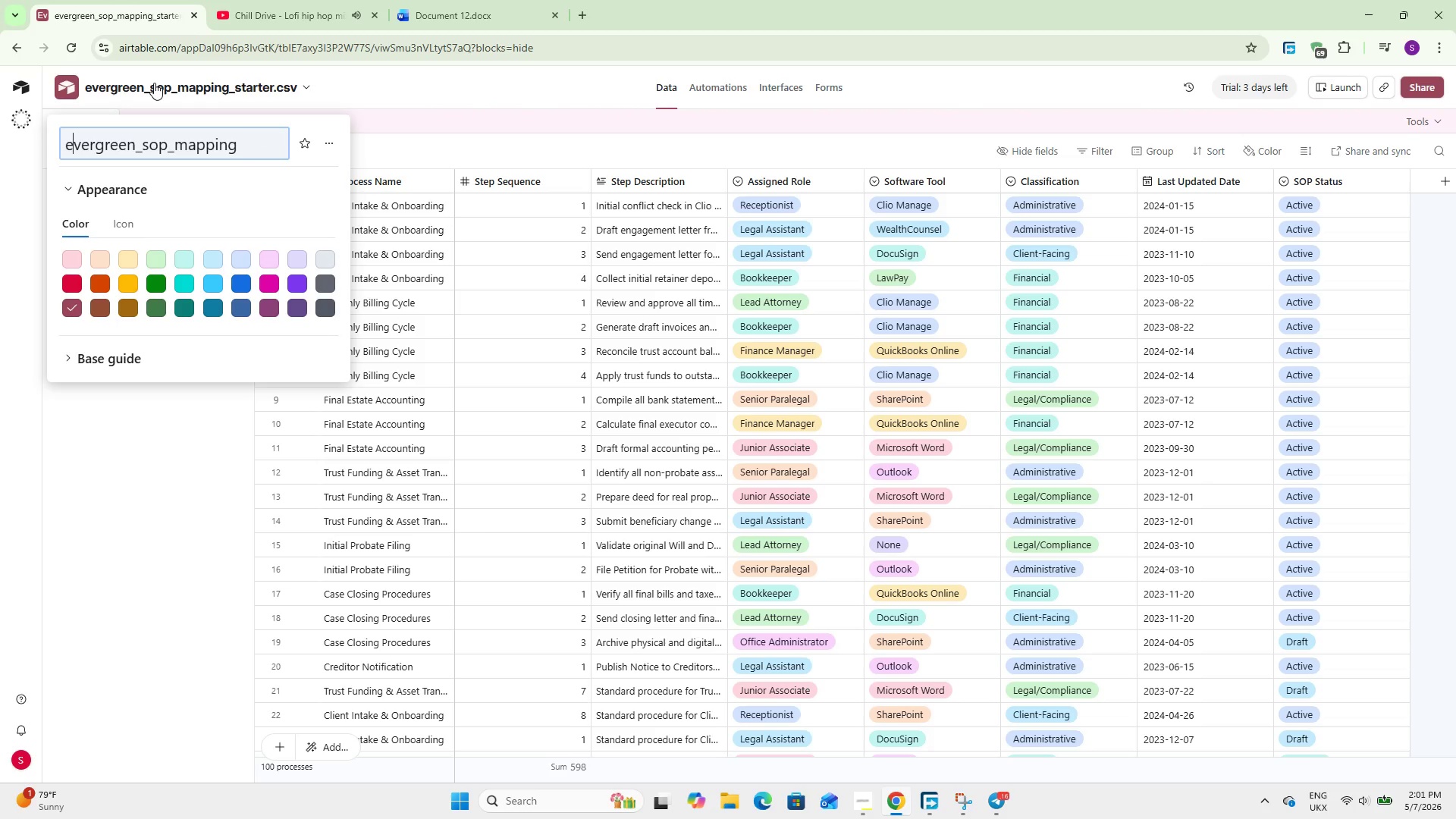 
key(Backspace)
 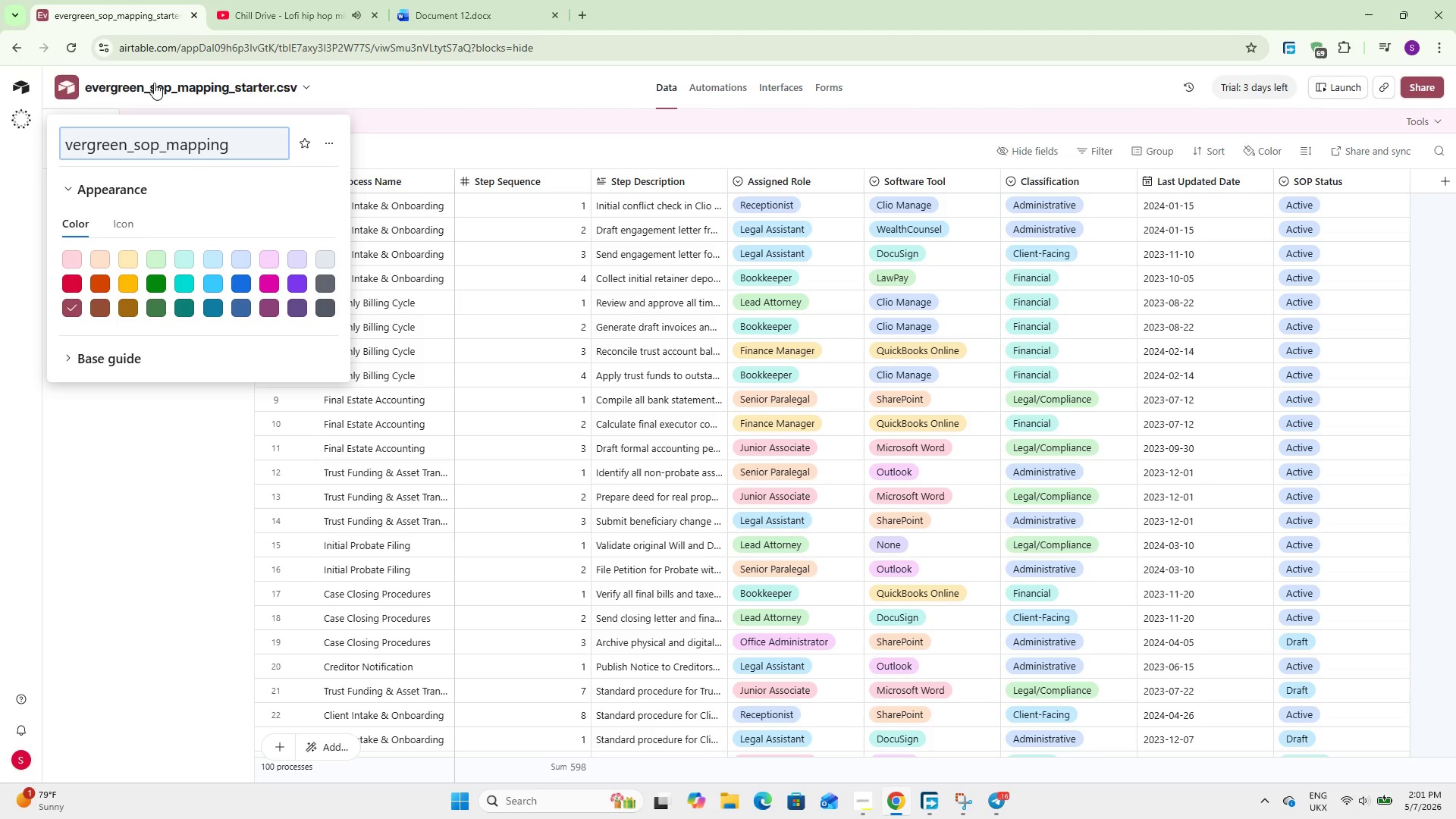 
key(Shift+E)
 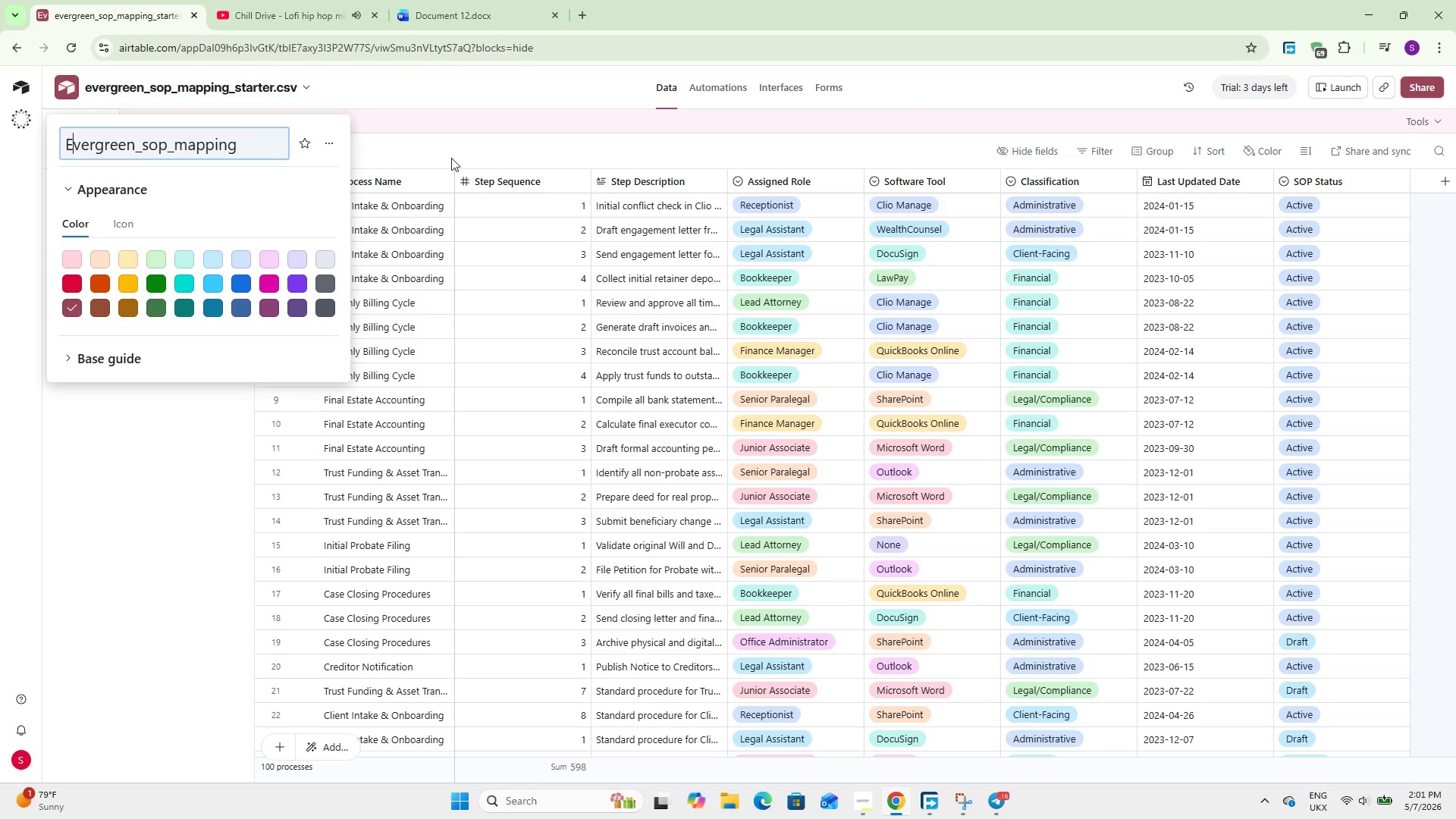 
left_click([491, 76])
 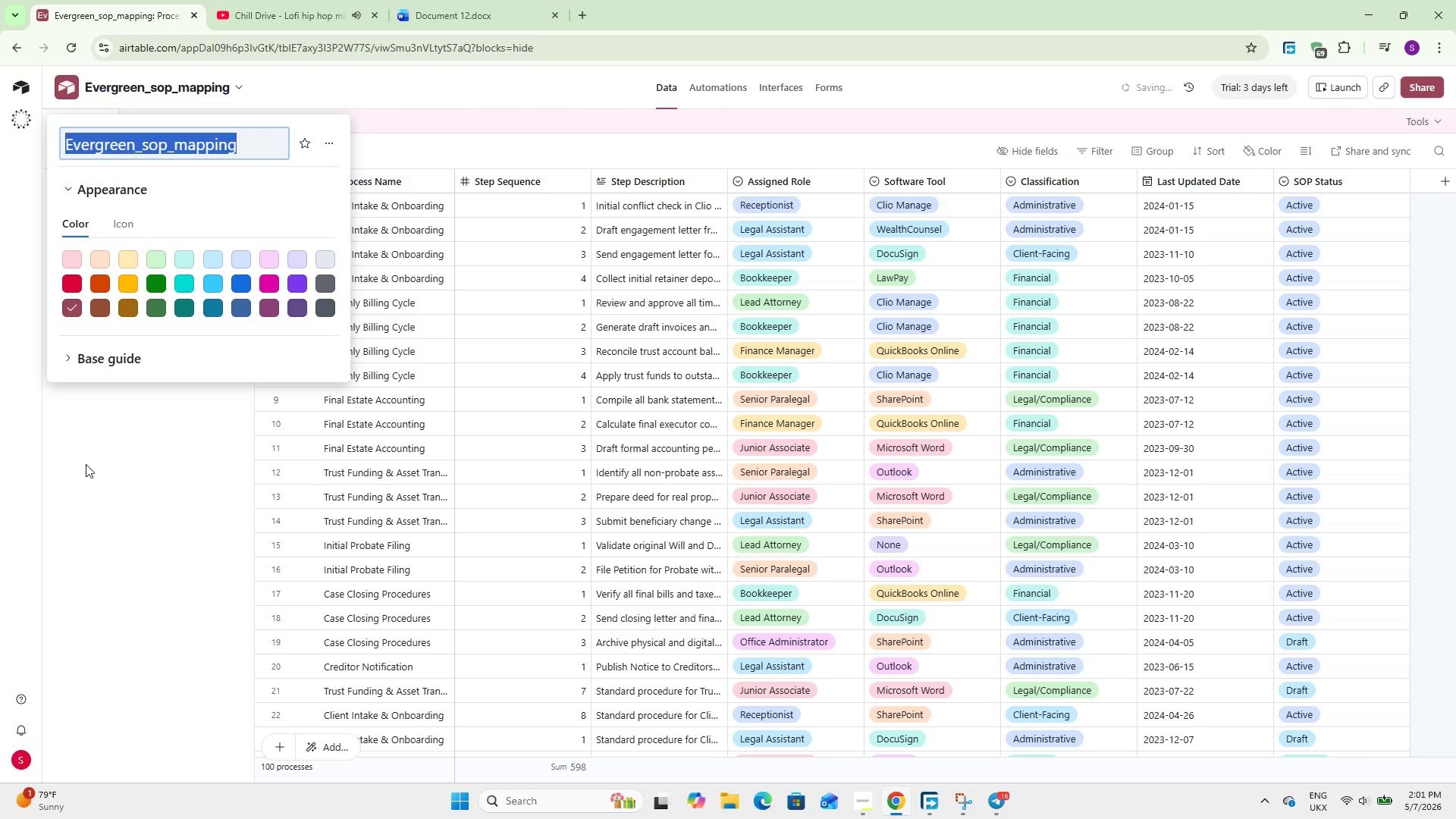 
left_click([86, 464])
 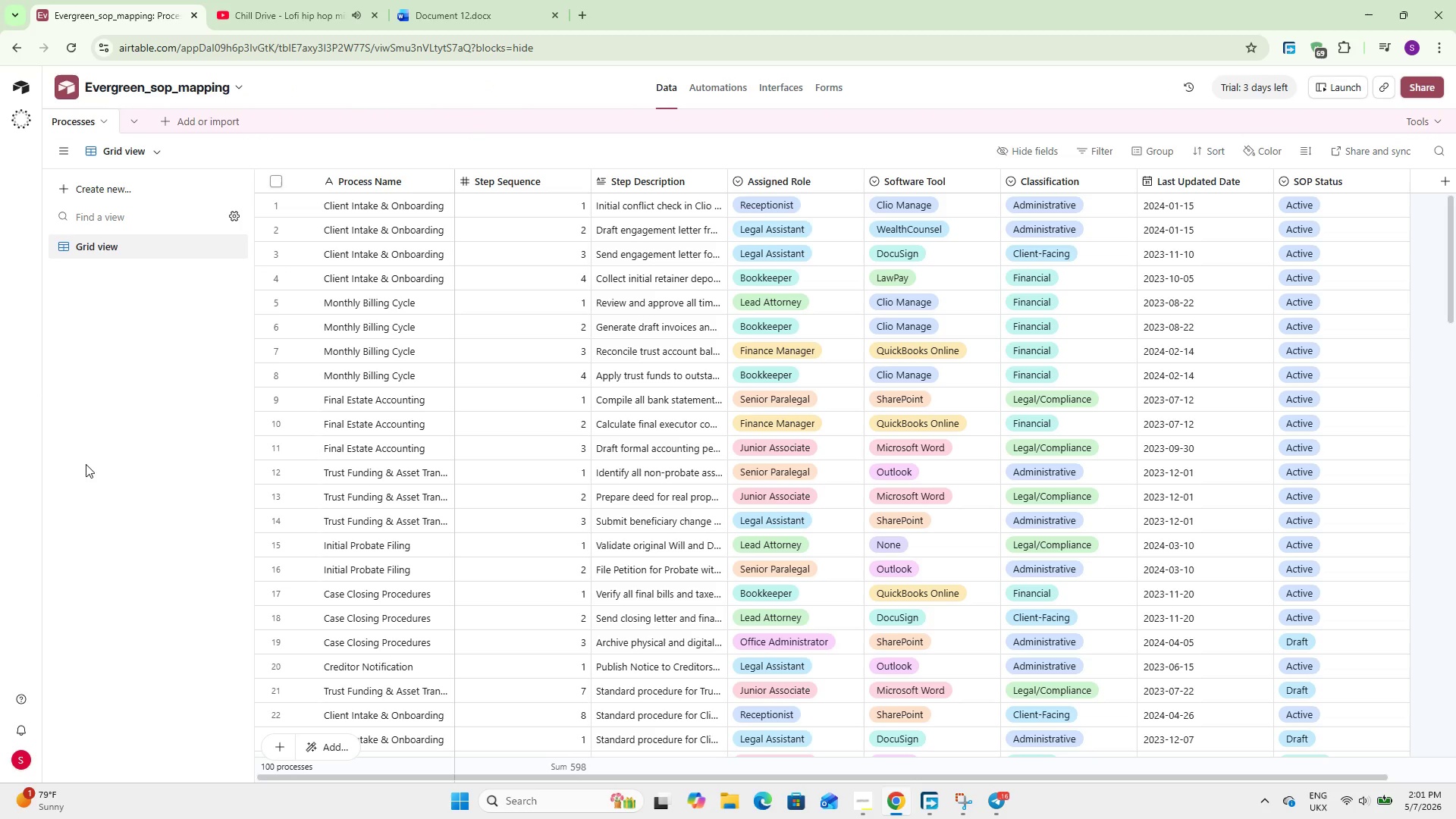 
wait(23.45)
 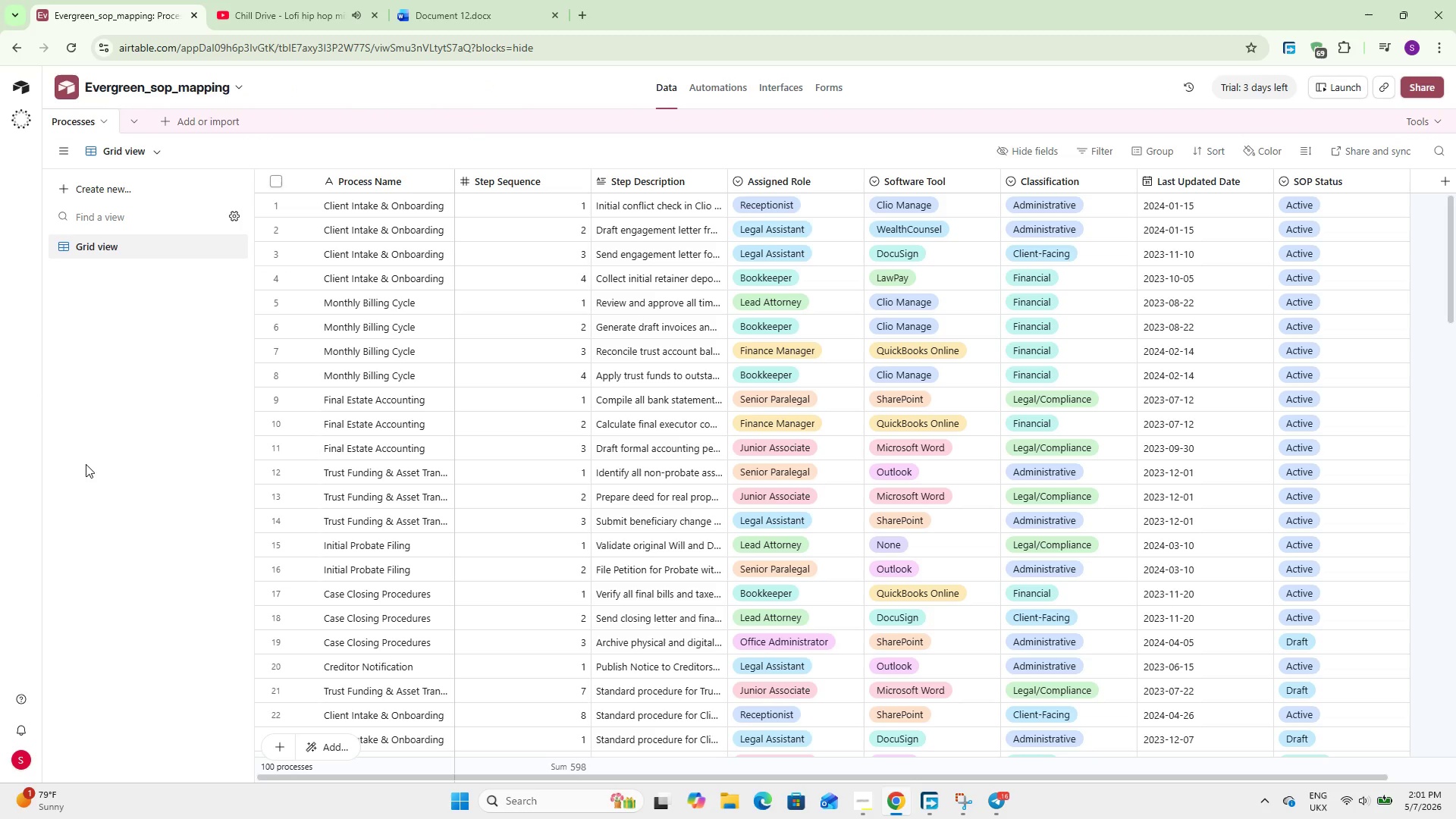 
scroll: coordinate [313, 448], scroll_direction: up, amount: 6.0
 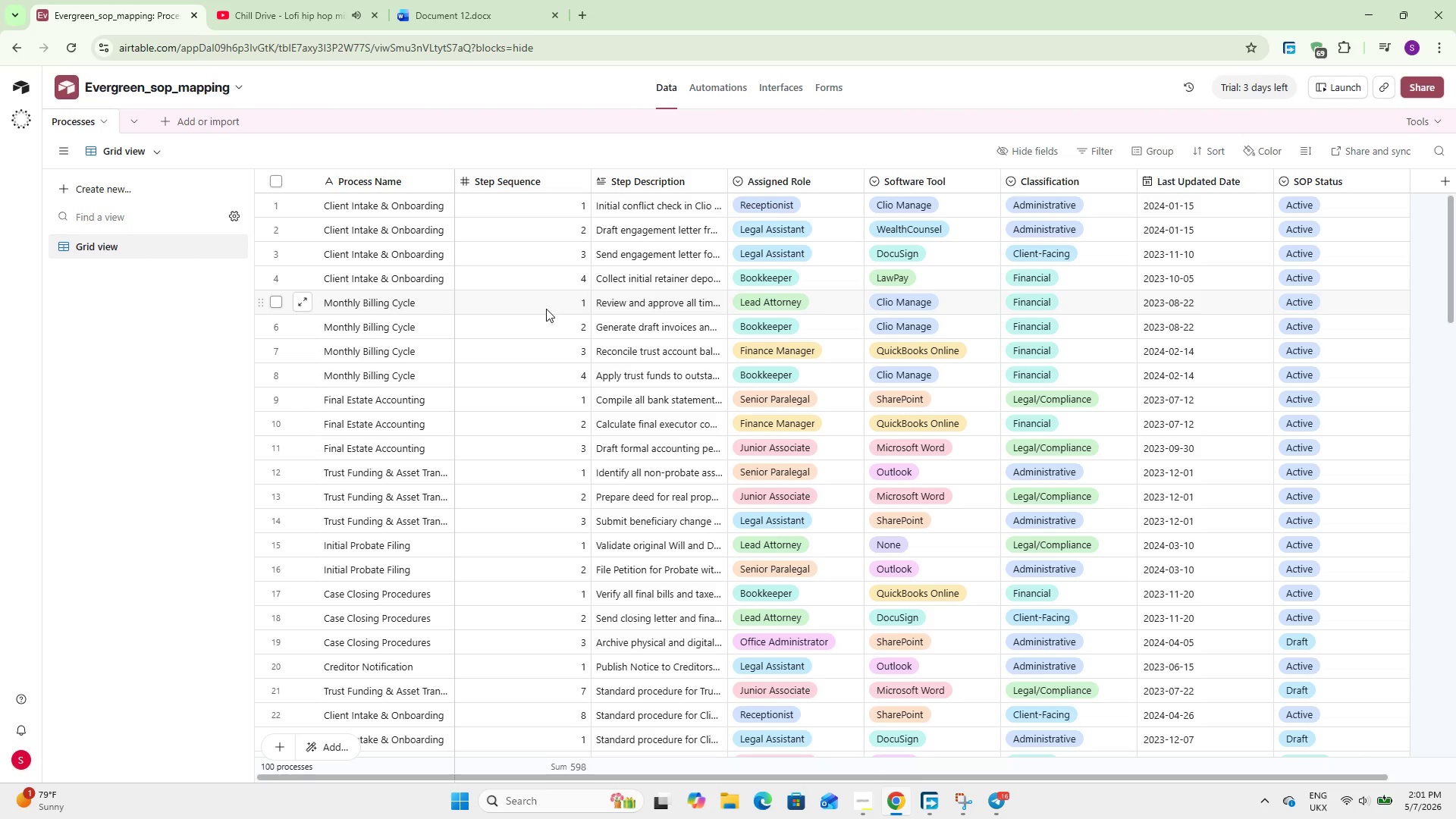 
wait(8.6)
 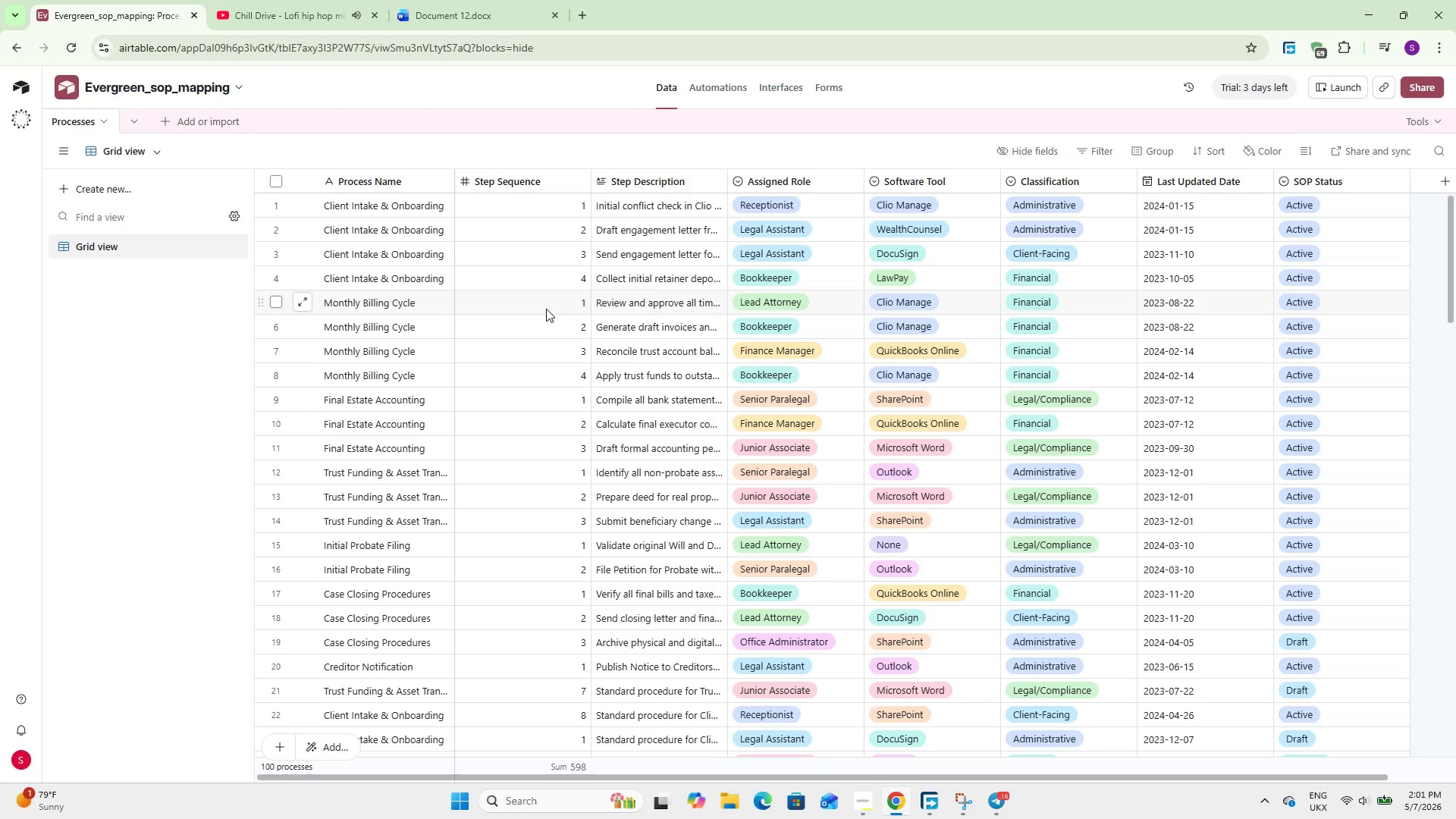 
double_click([67, 122])
 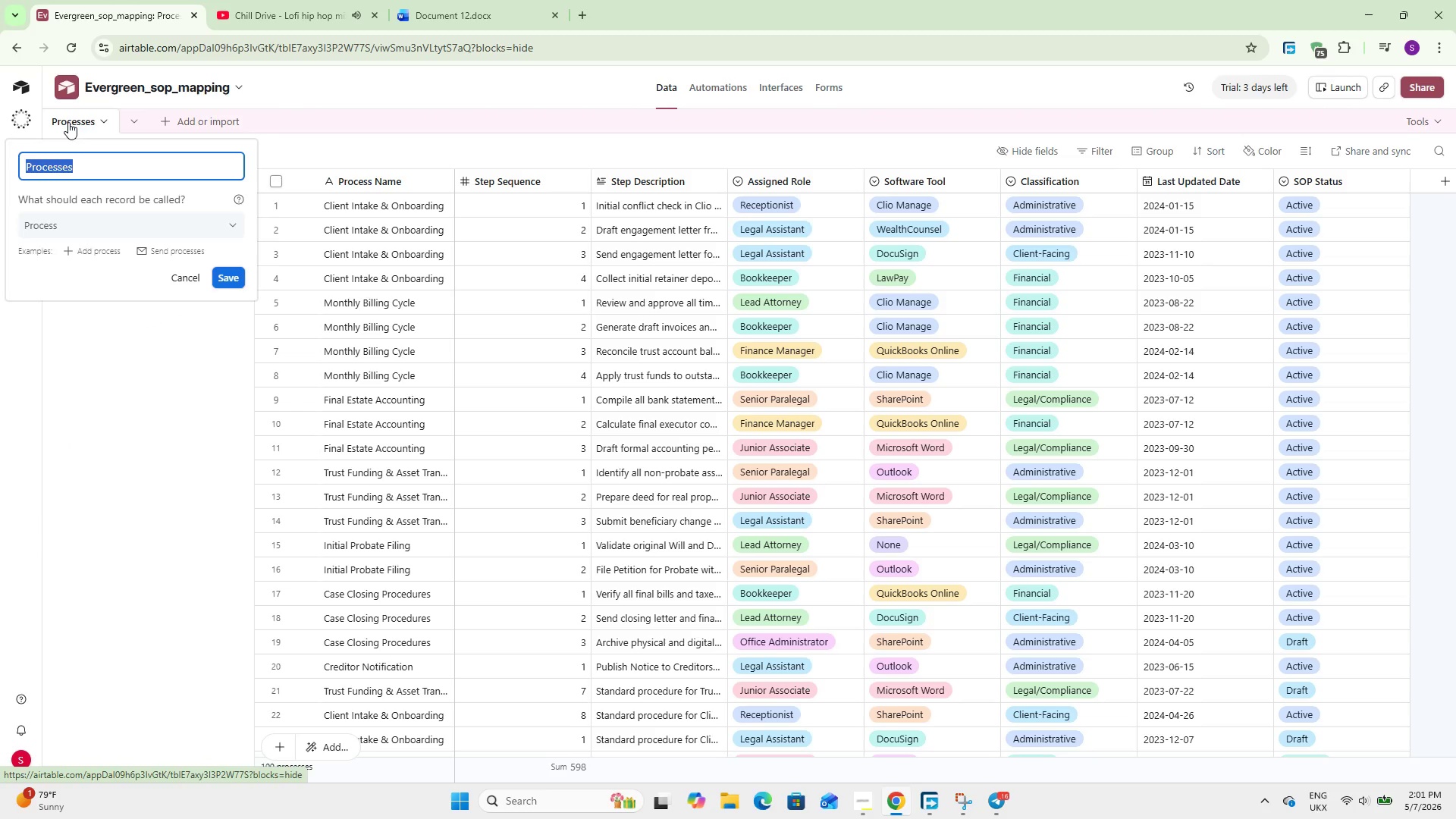 
type(Actioan)
key(Backspace)
key(Backspace)
key(Backspace)
key(Backspace)
type(ion Steps)
 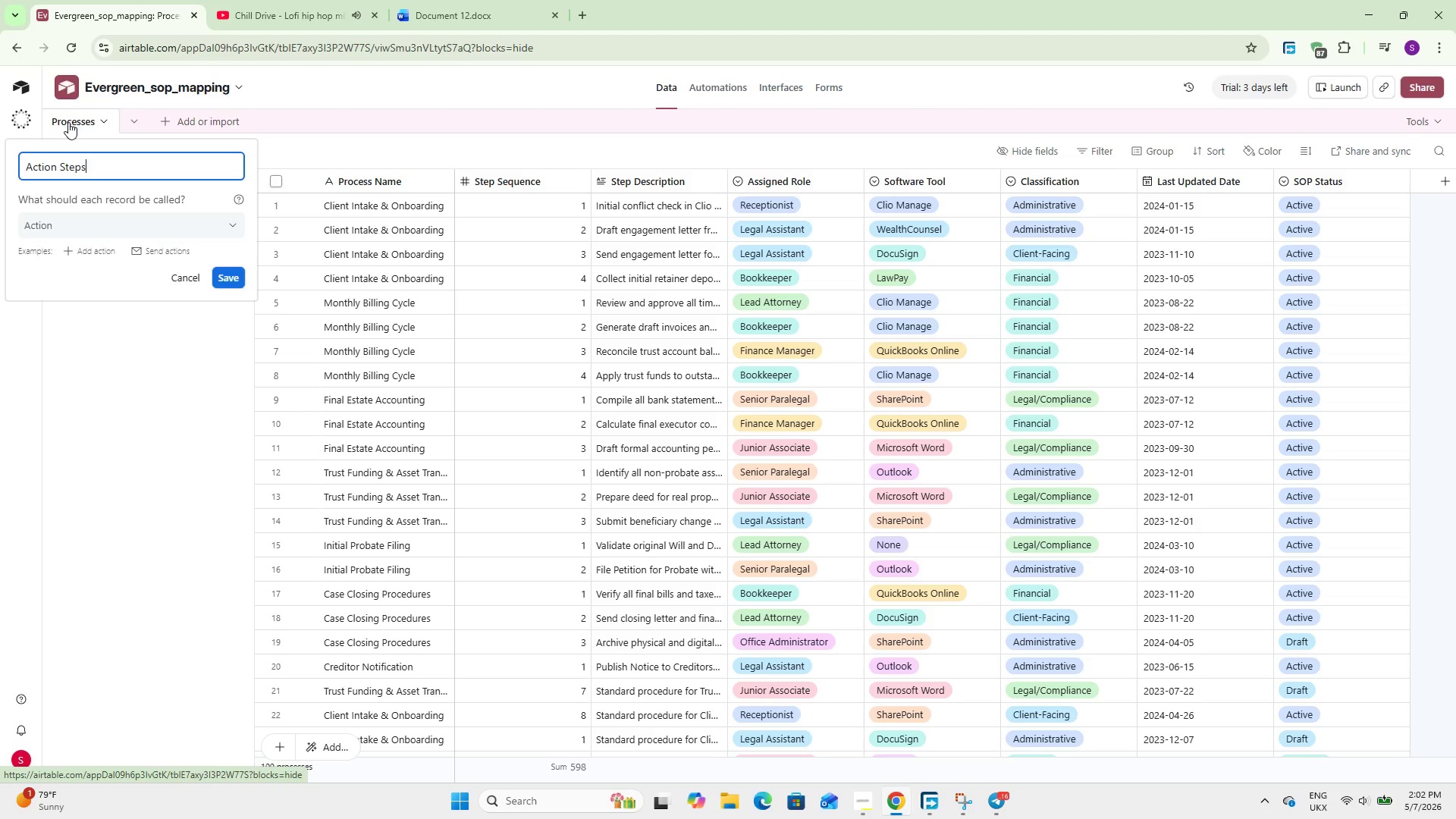 
 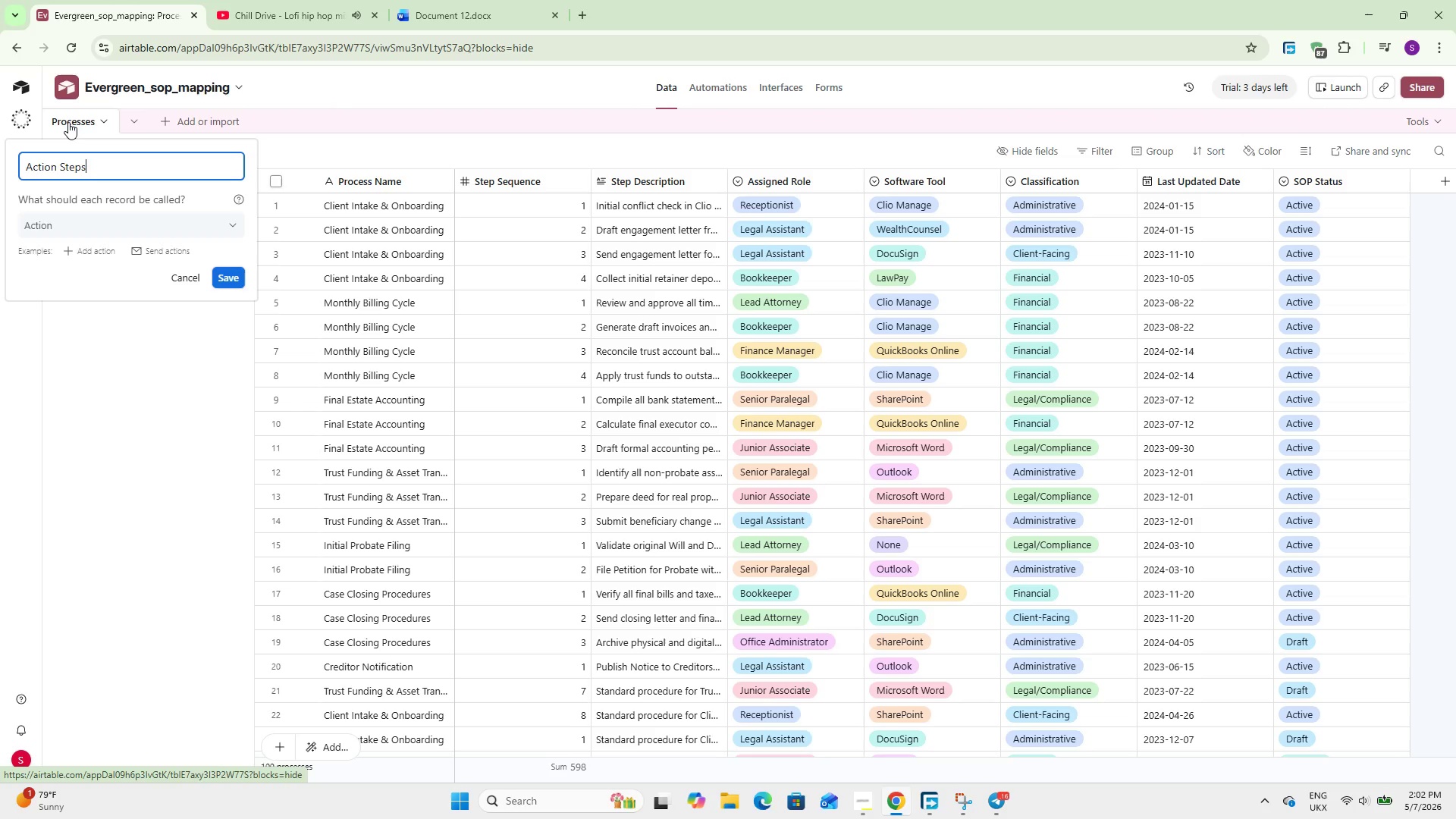 
key(Enter)
 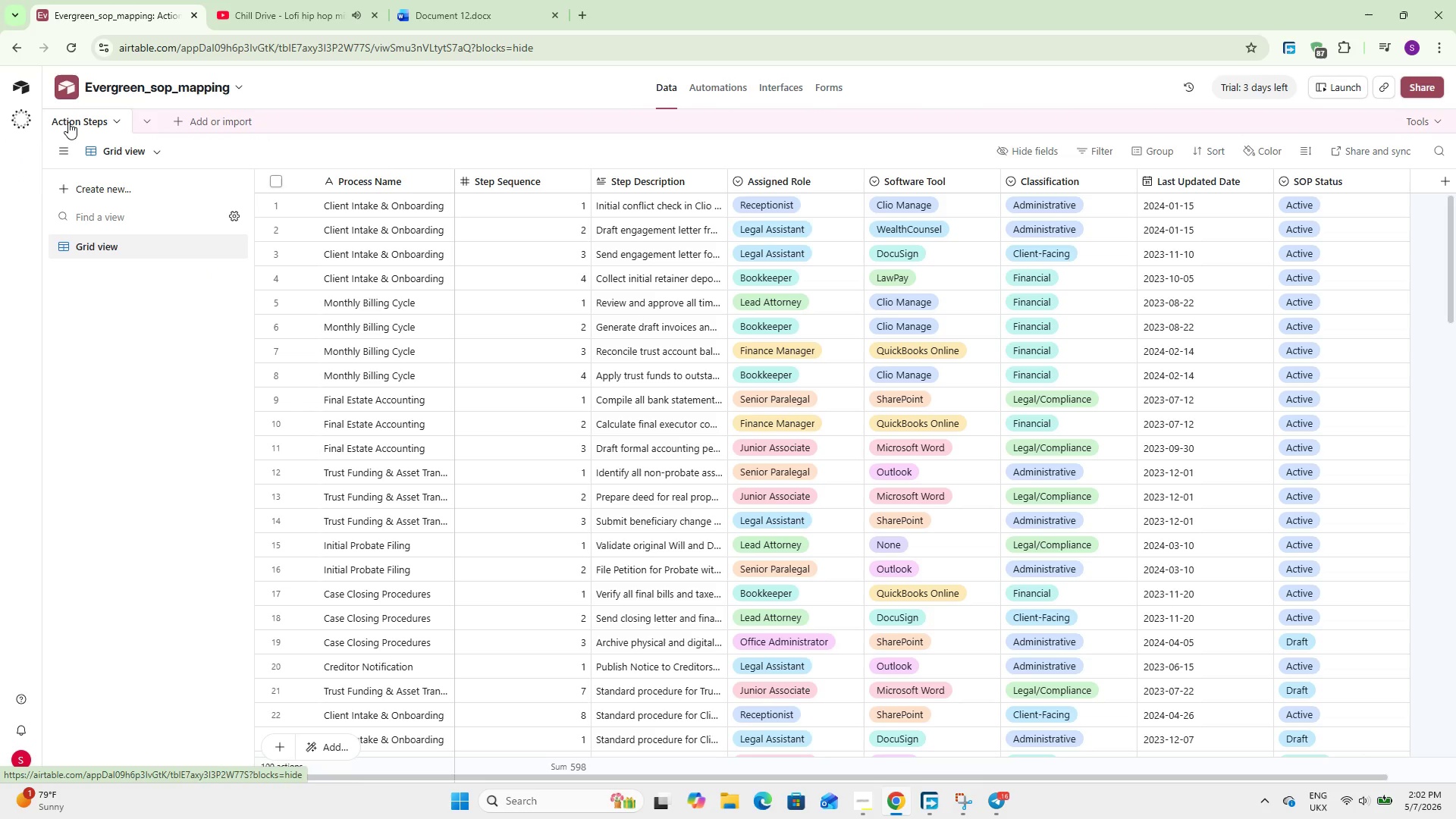 
wait(12.12)
 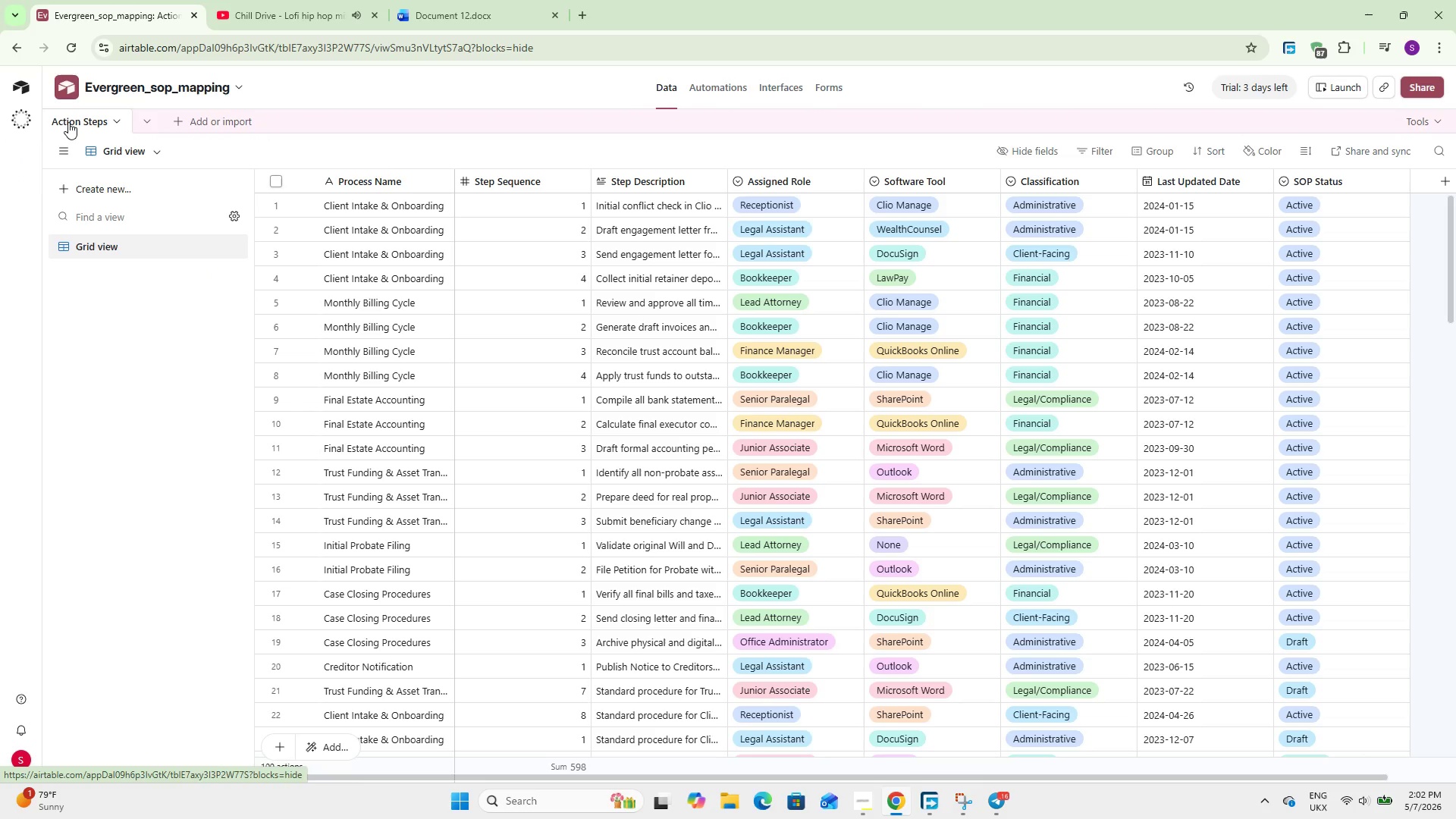 
left_click([802, 181])
 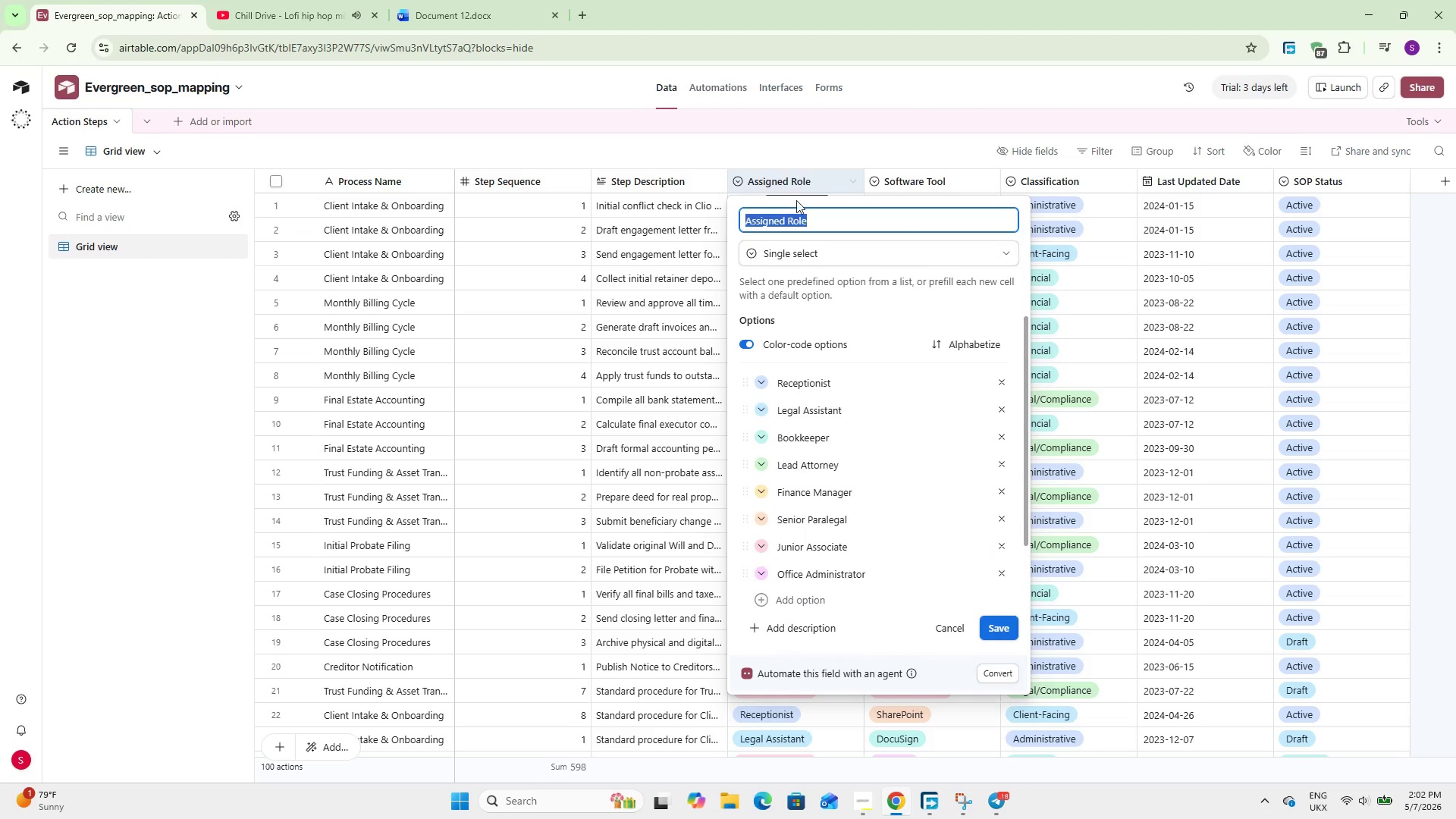 
left_click([802, 243])
 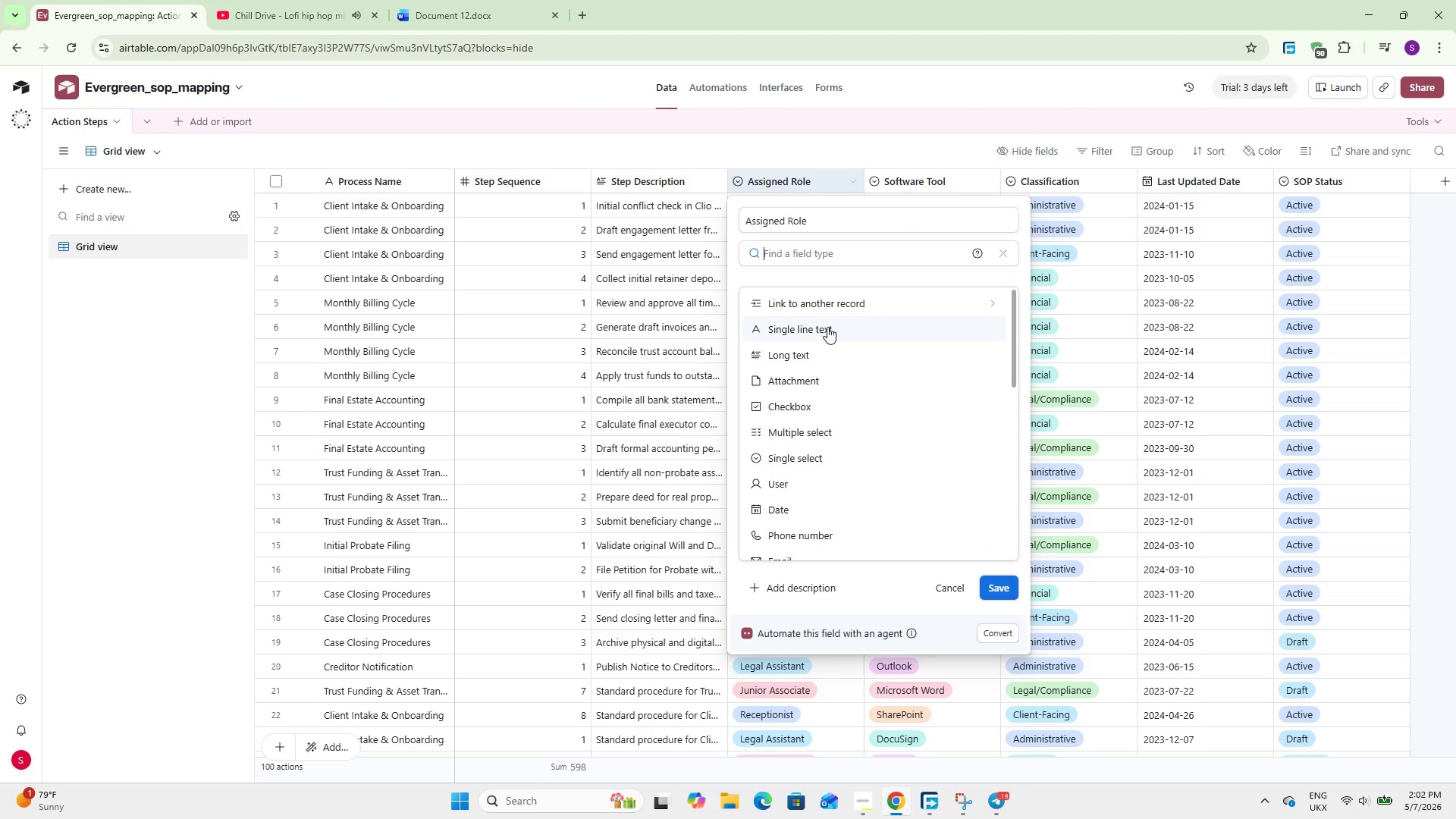 
left_click([827, 297])
 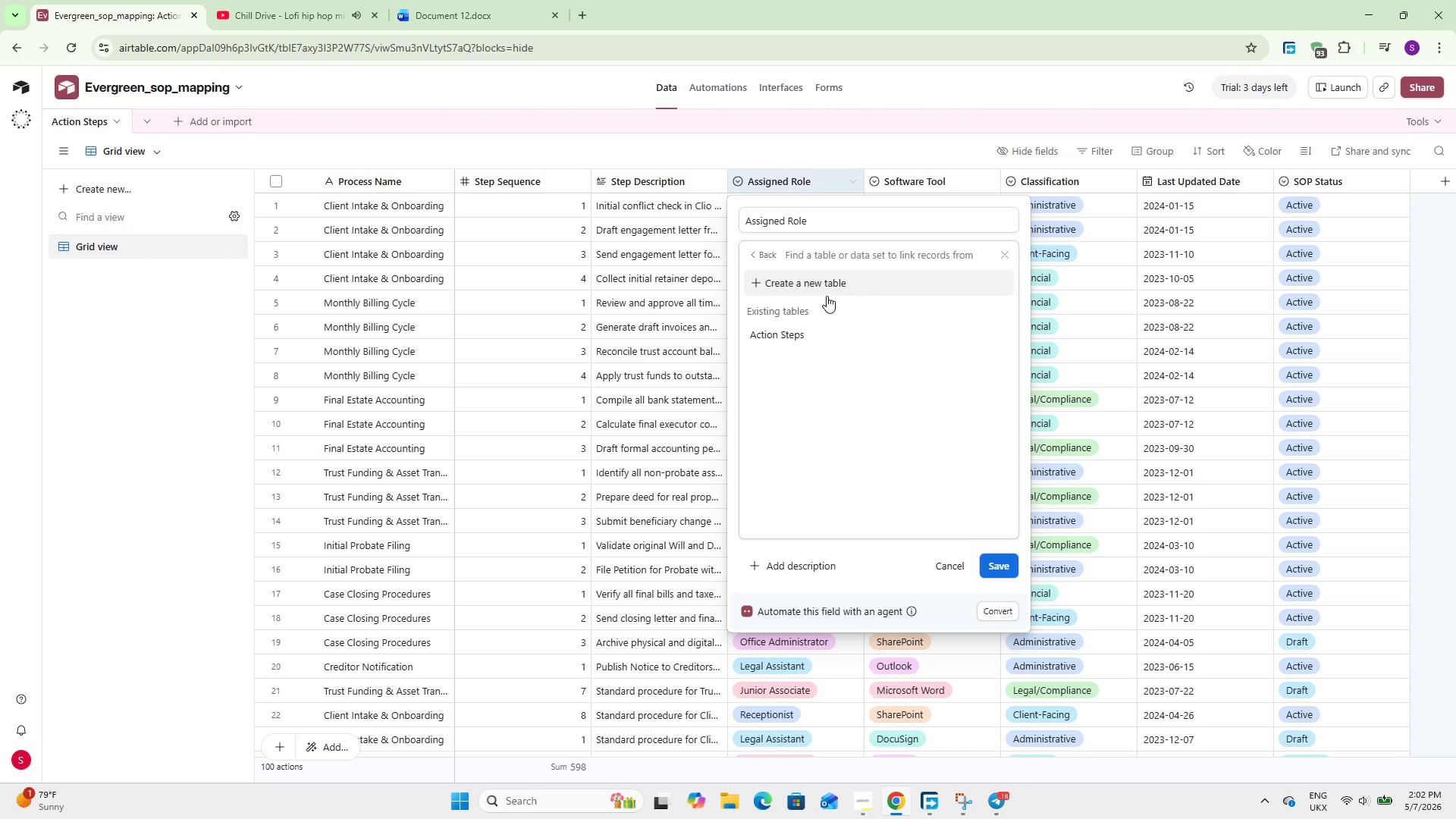 
left_click([827, 273])
 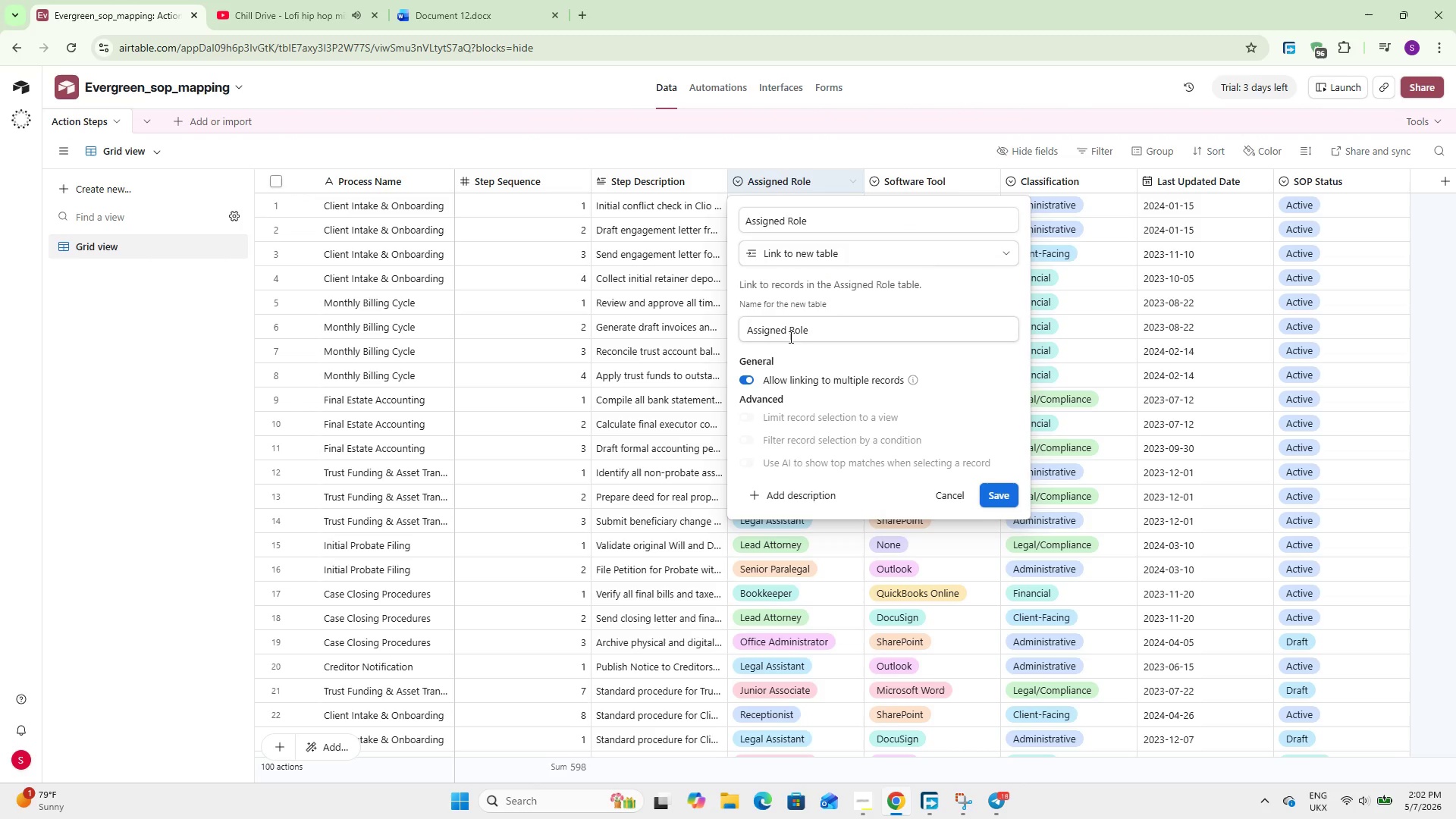 
left_click_drag(start_coordinate=[788, 331], to_coordinate=[656, 310])
 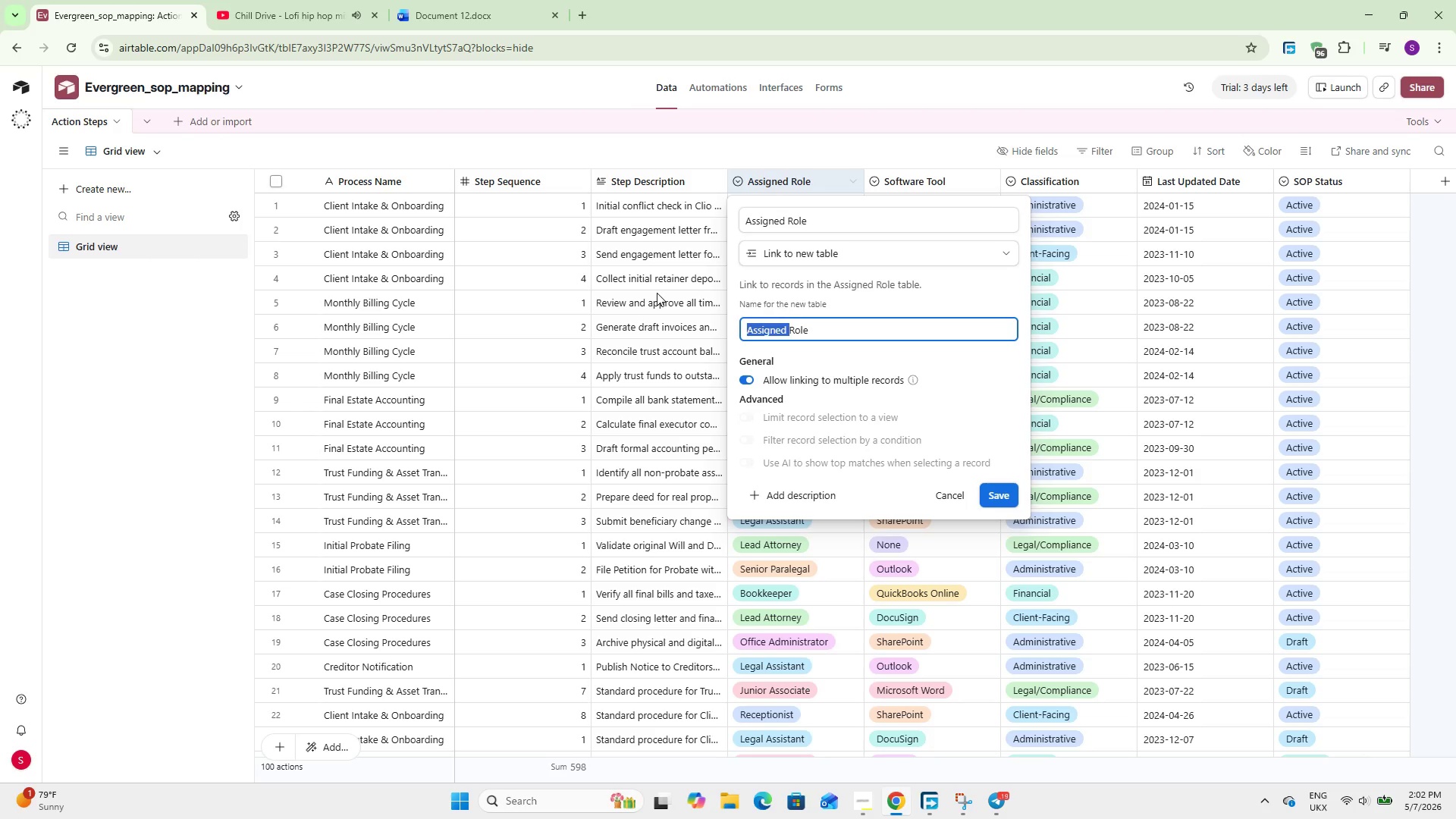 
key(Backspace)
 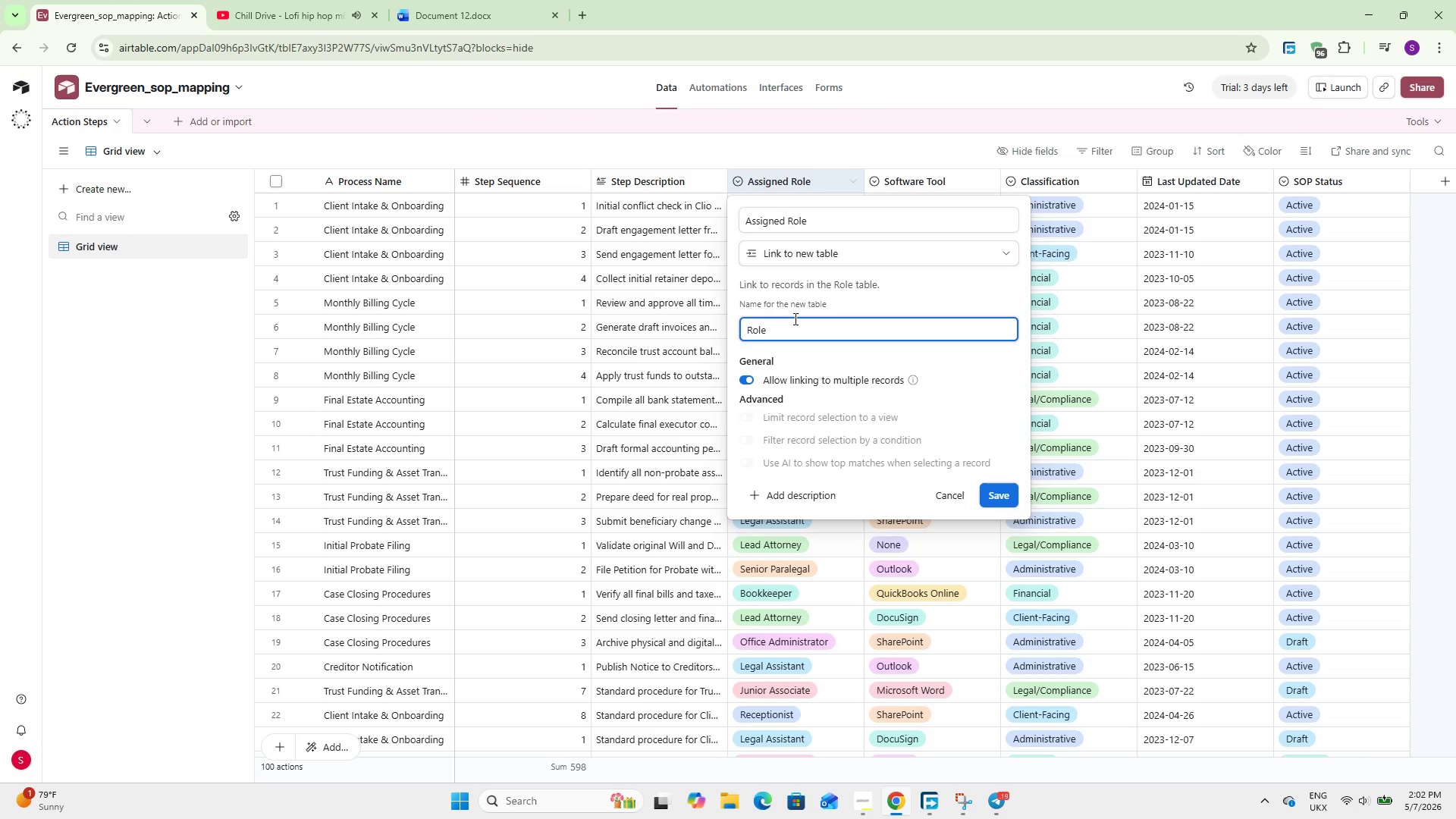 
left_click([794, 318])
 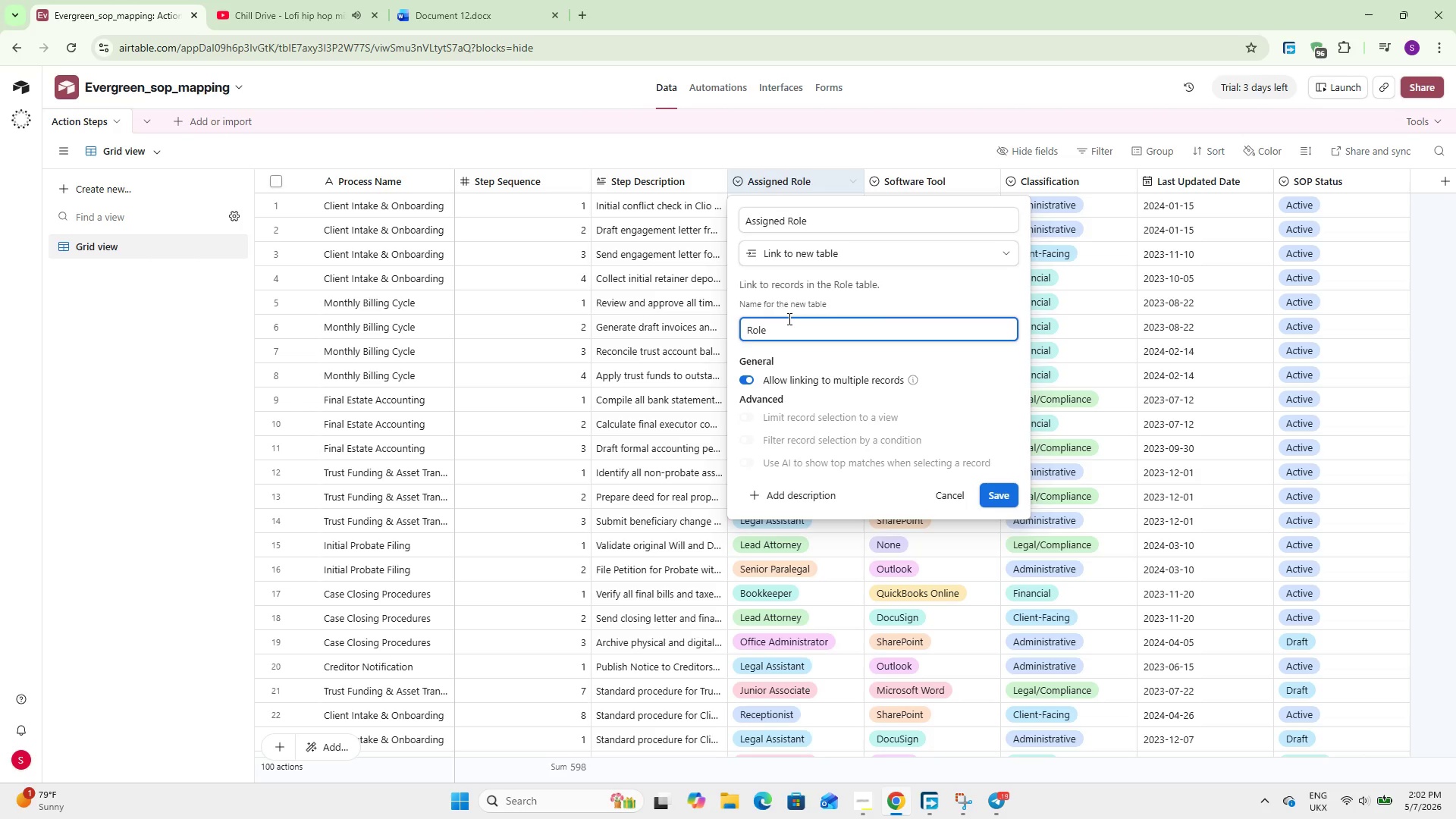 
key(S)
 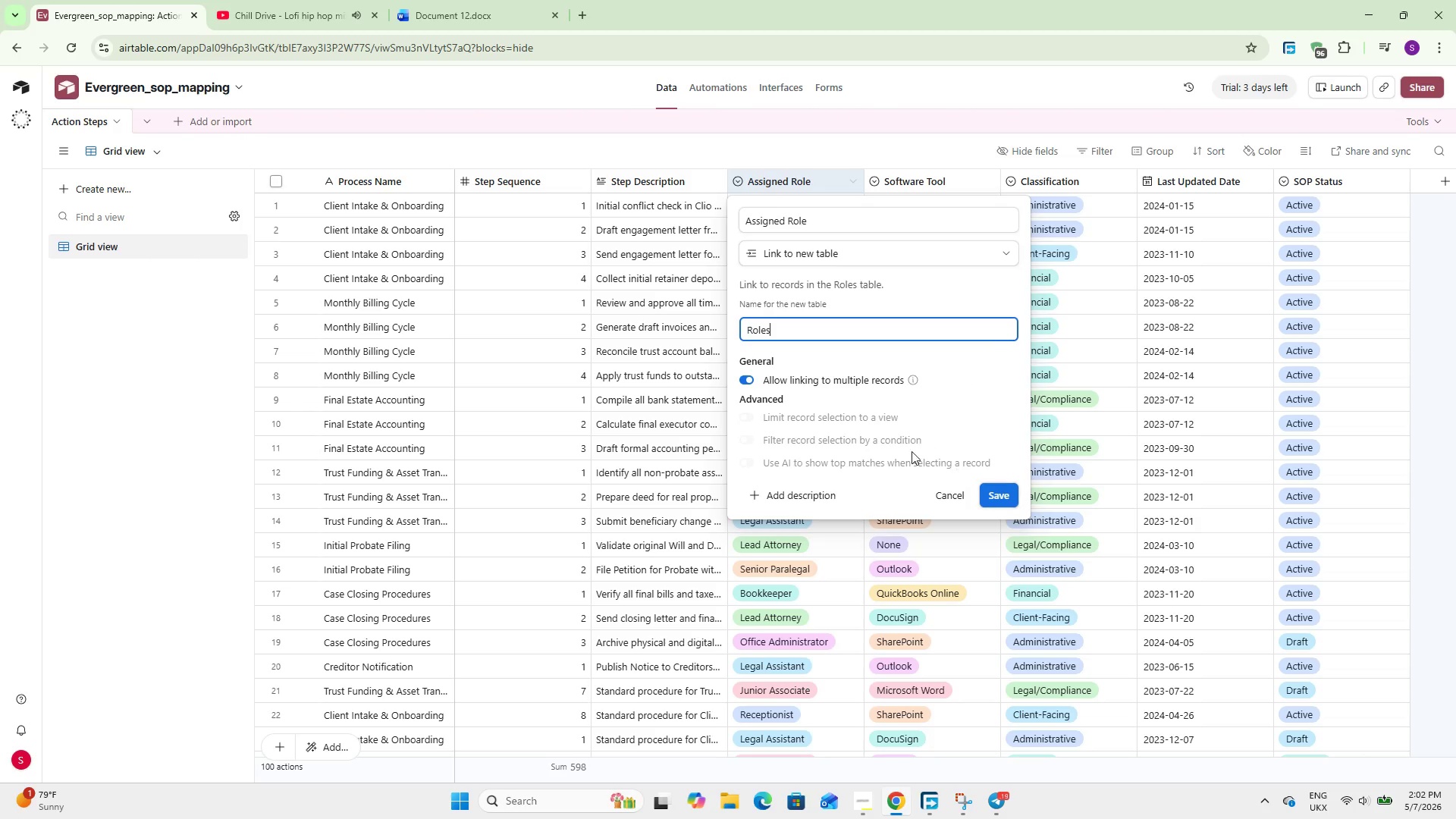 
wait(5.95)
 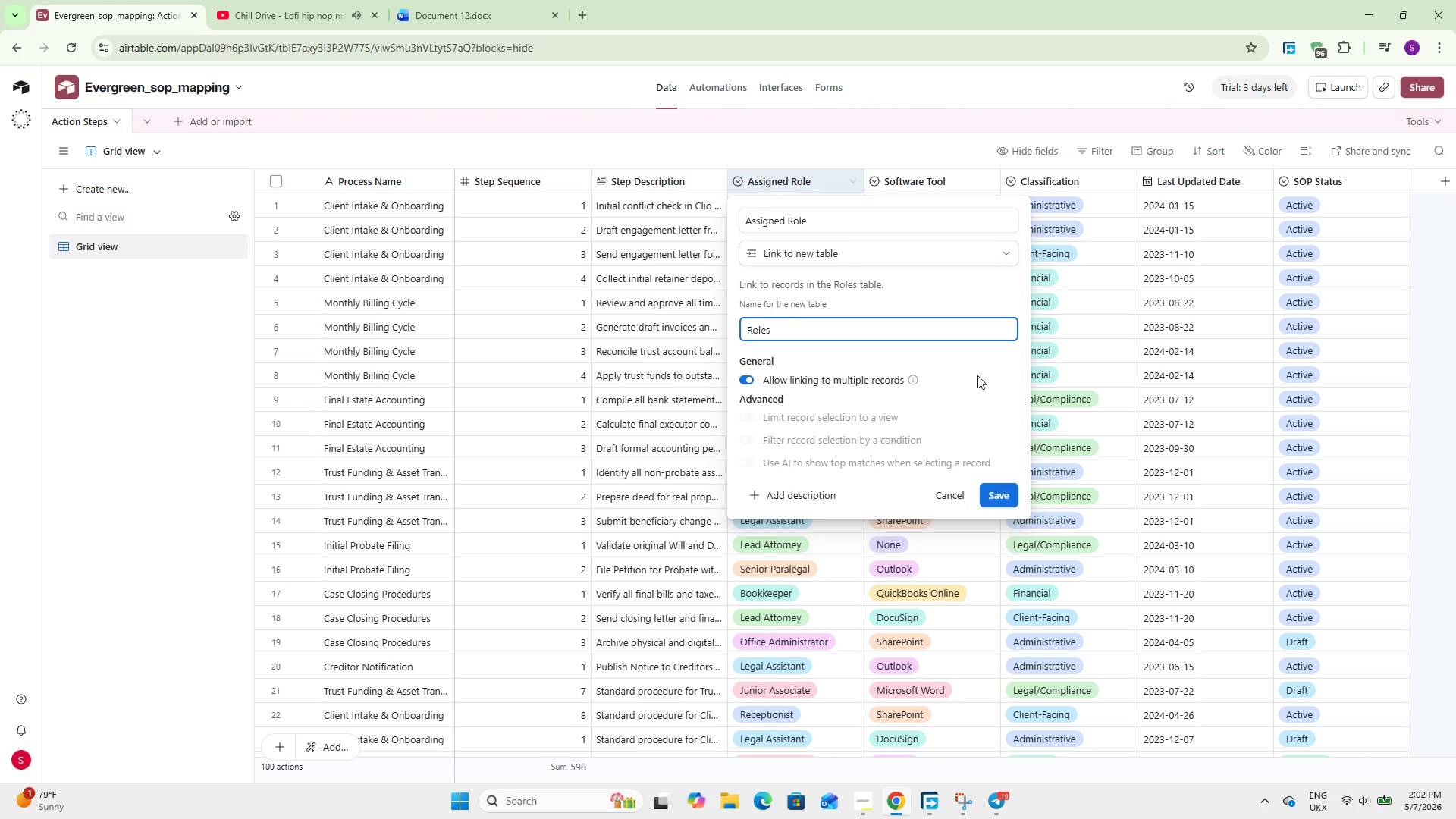 
left_click([806, 389])
 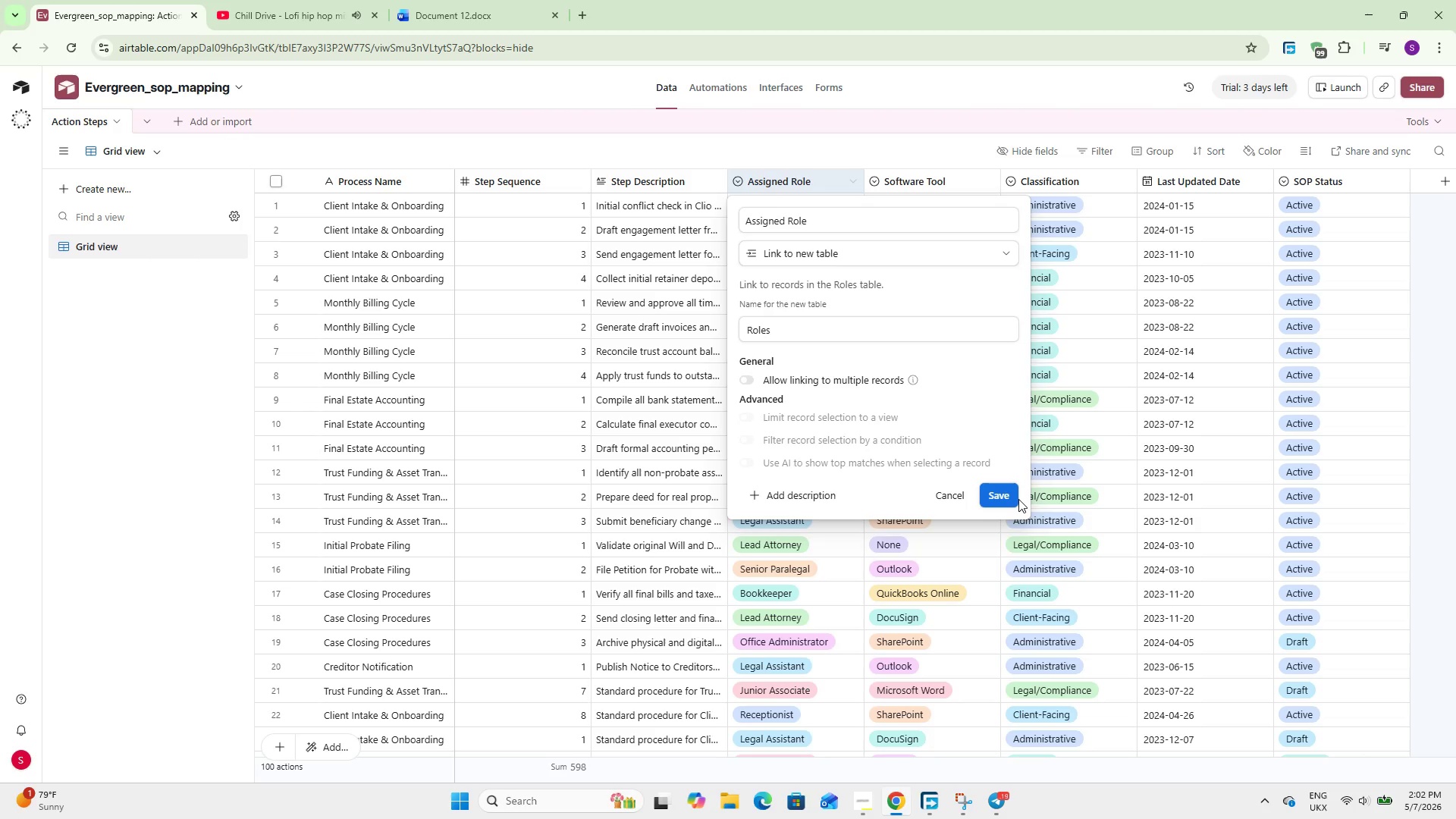 
left_click([1018, 499])
 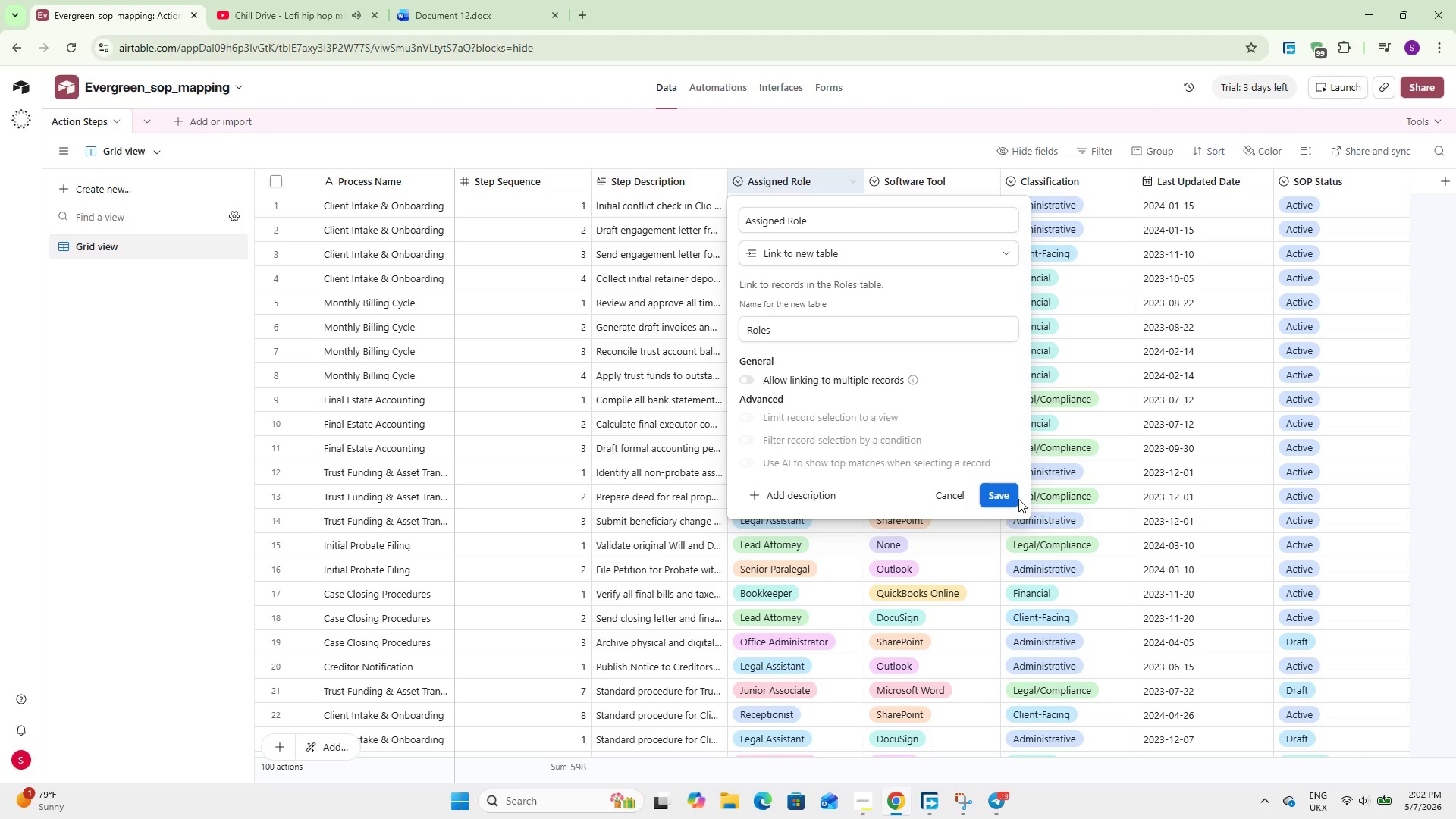 
left_click([1009, 492])
 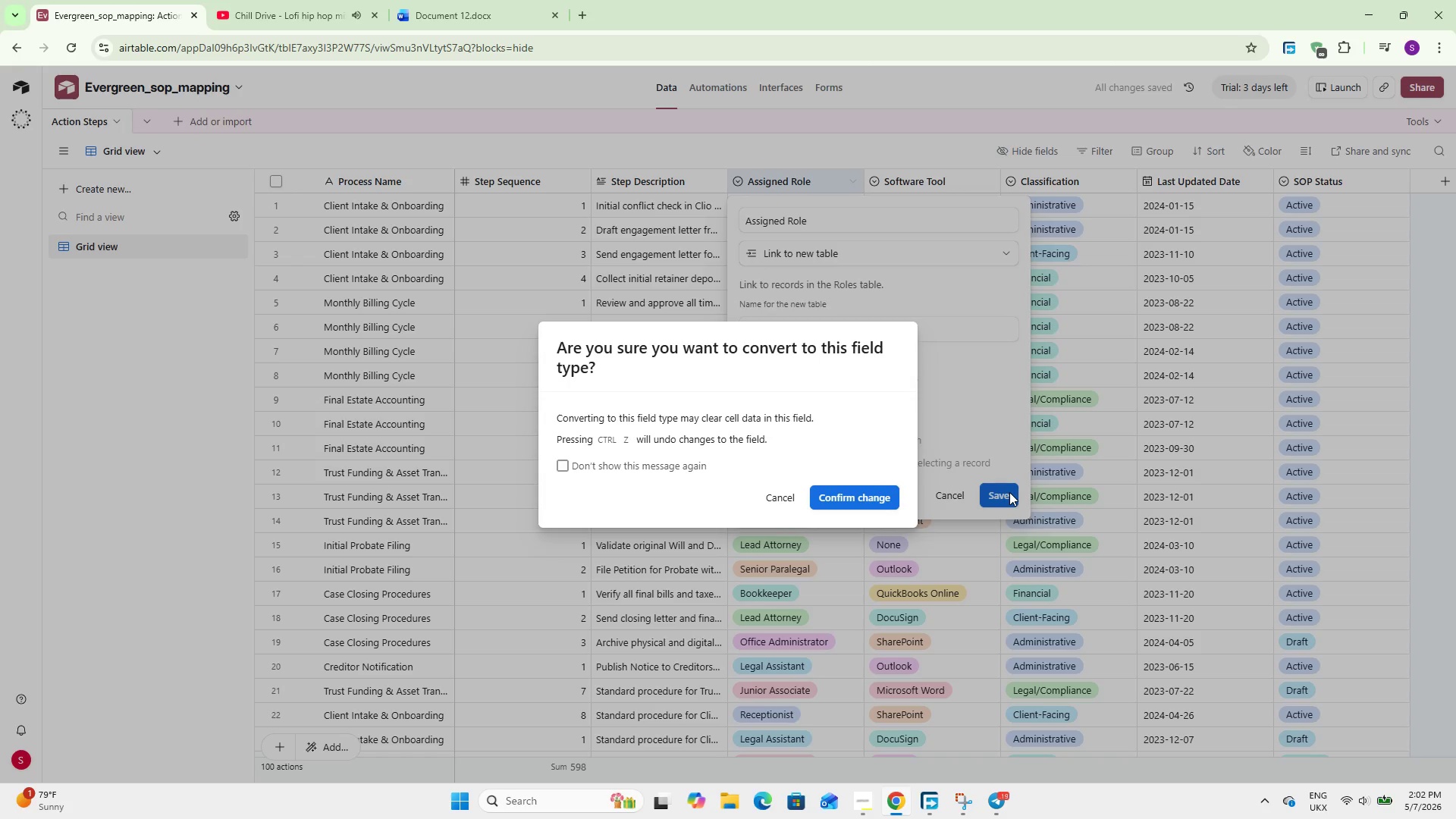 
wait(10.09)
 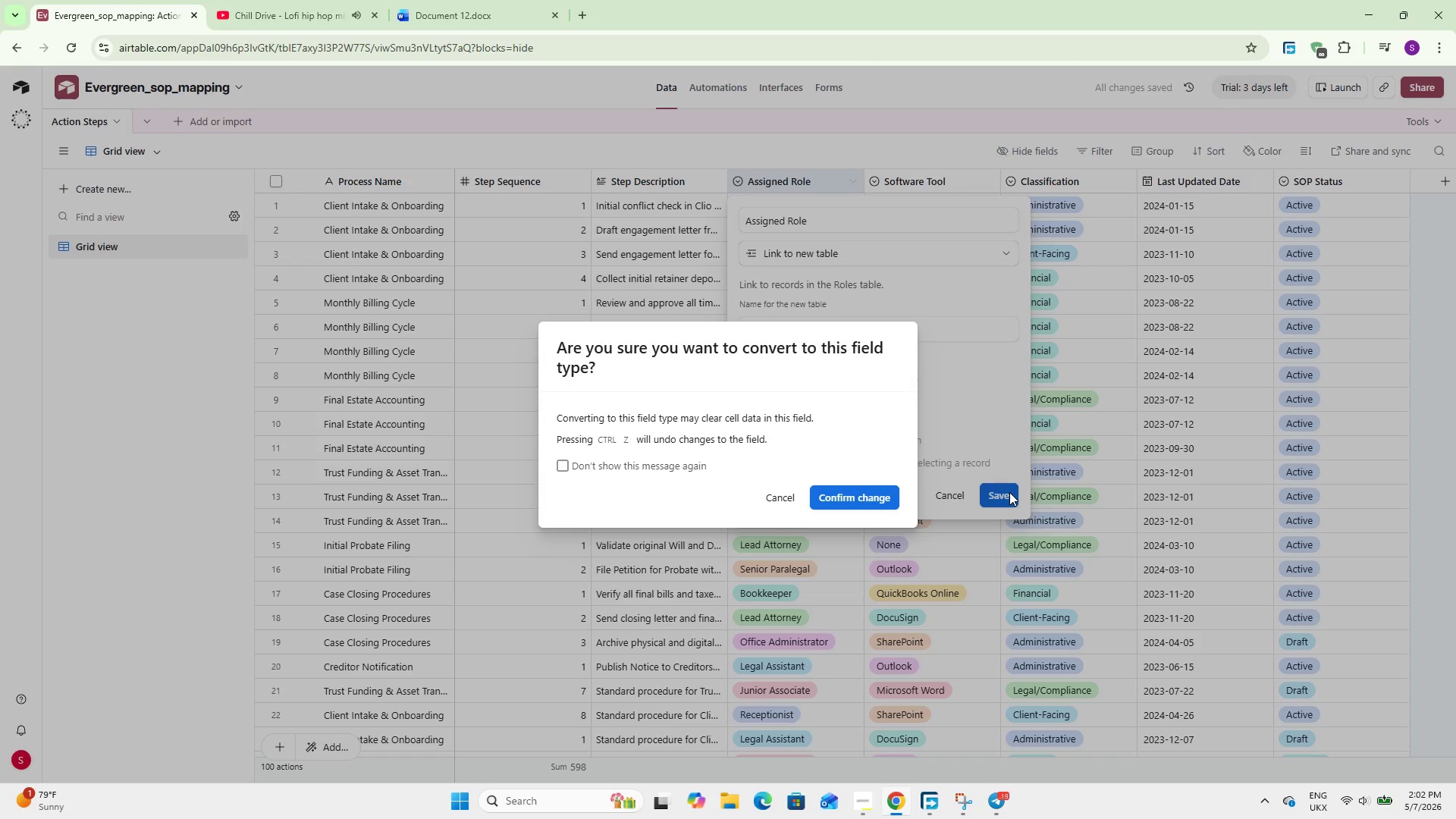 
left_click([845, 493])
 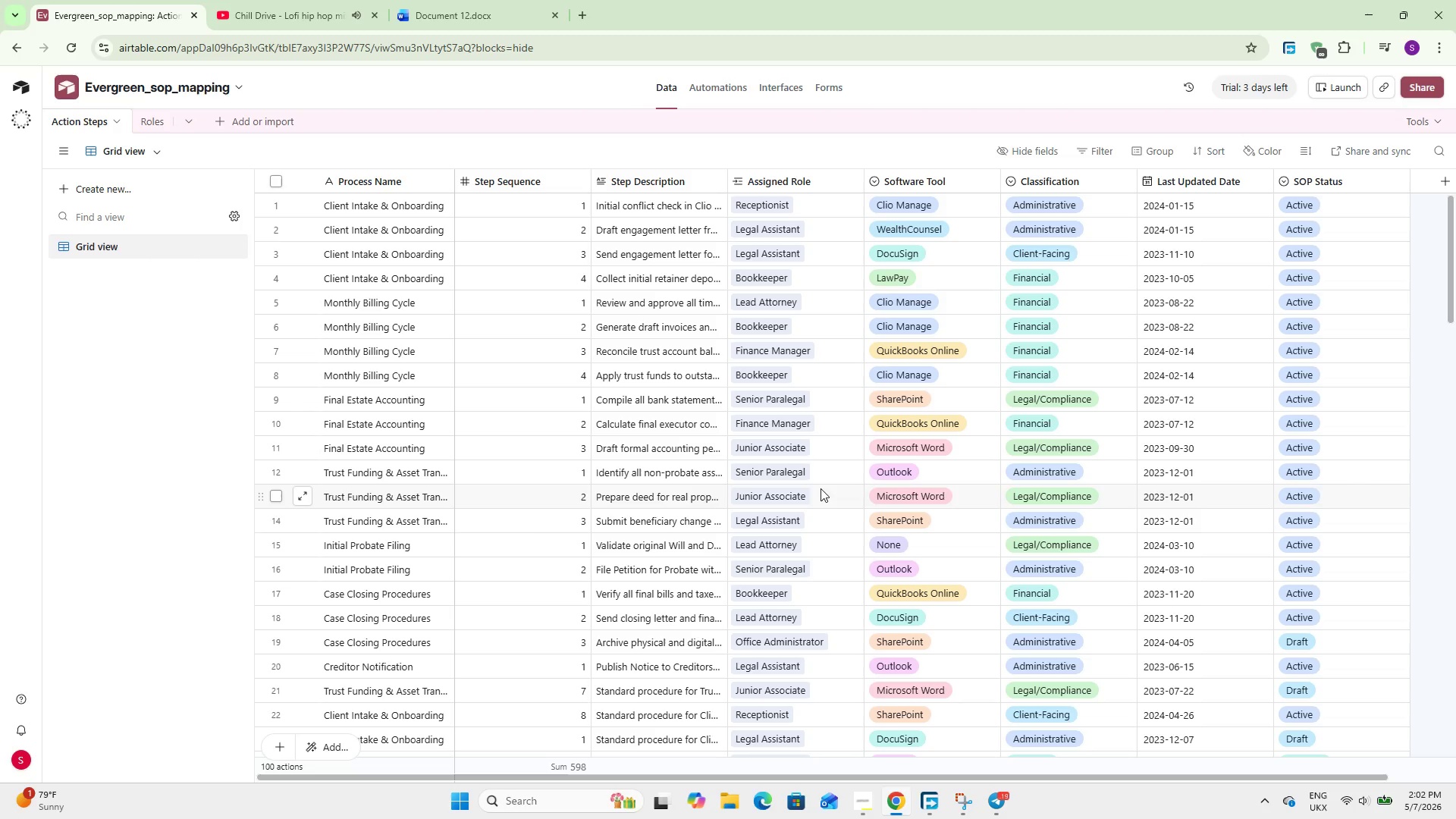 
wait(17.14)
 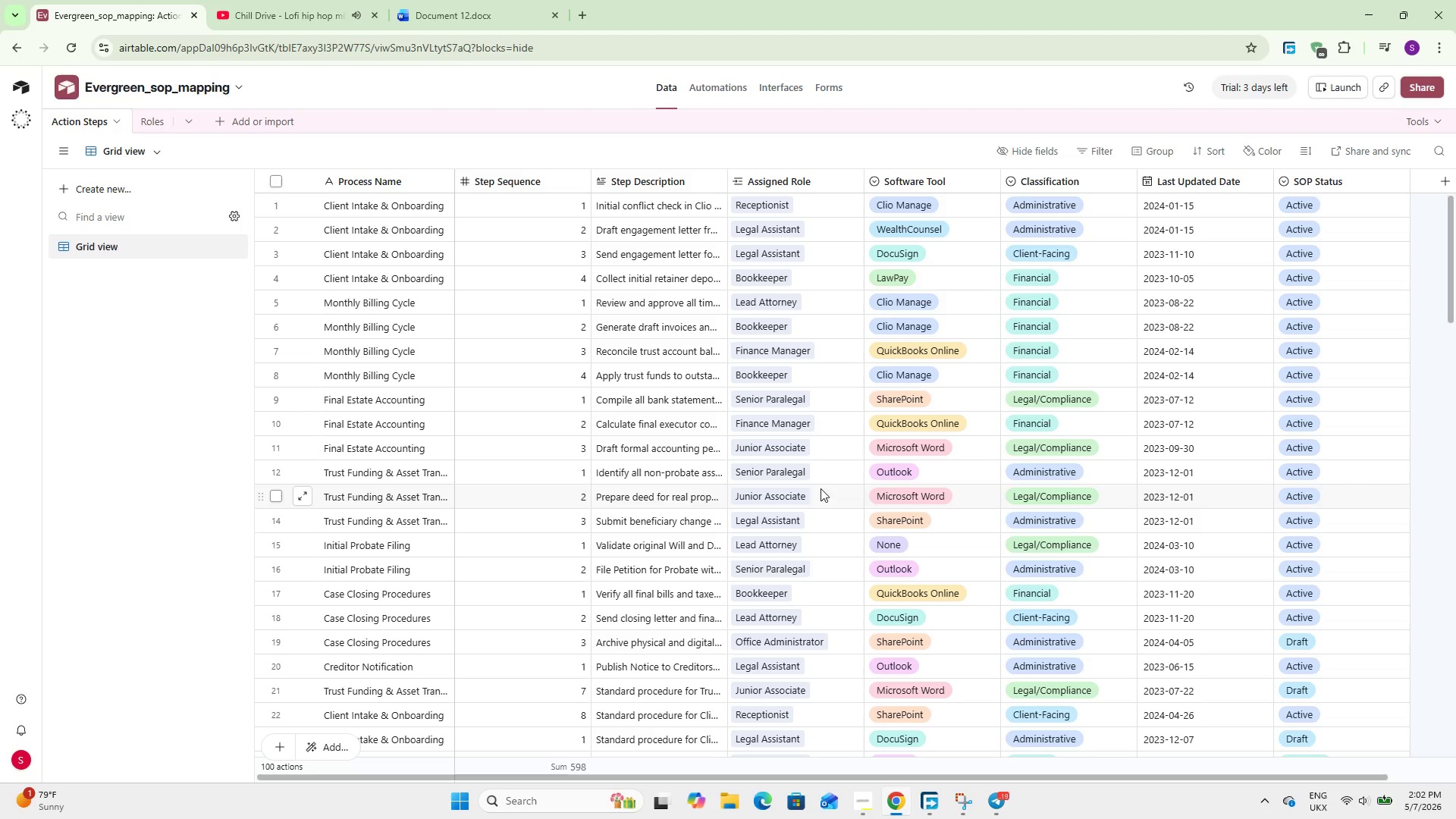 
right_click([922, 180])
 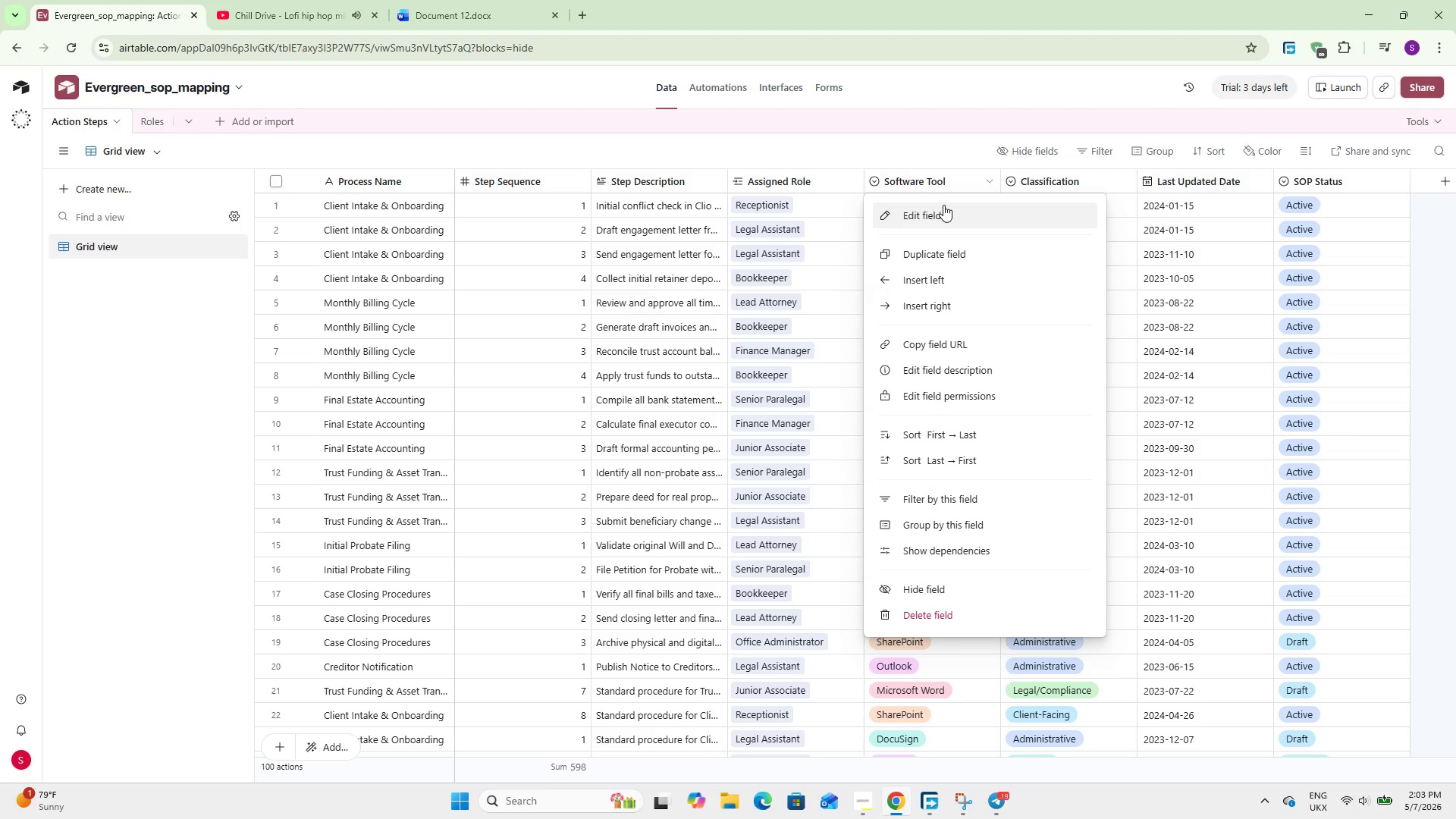 
left_click([943, 205])
 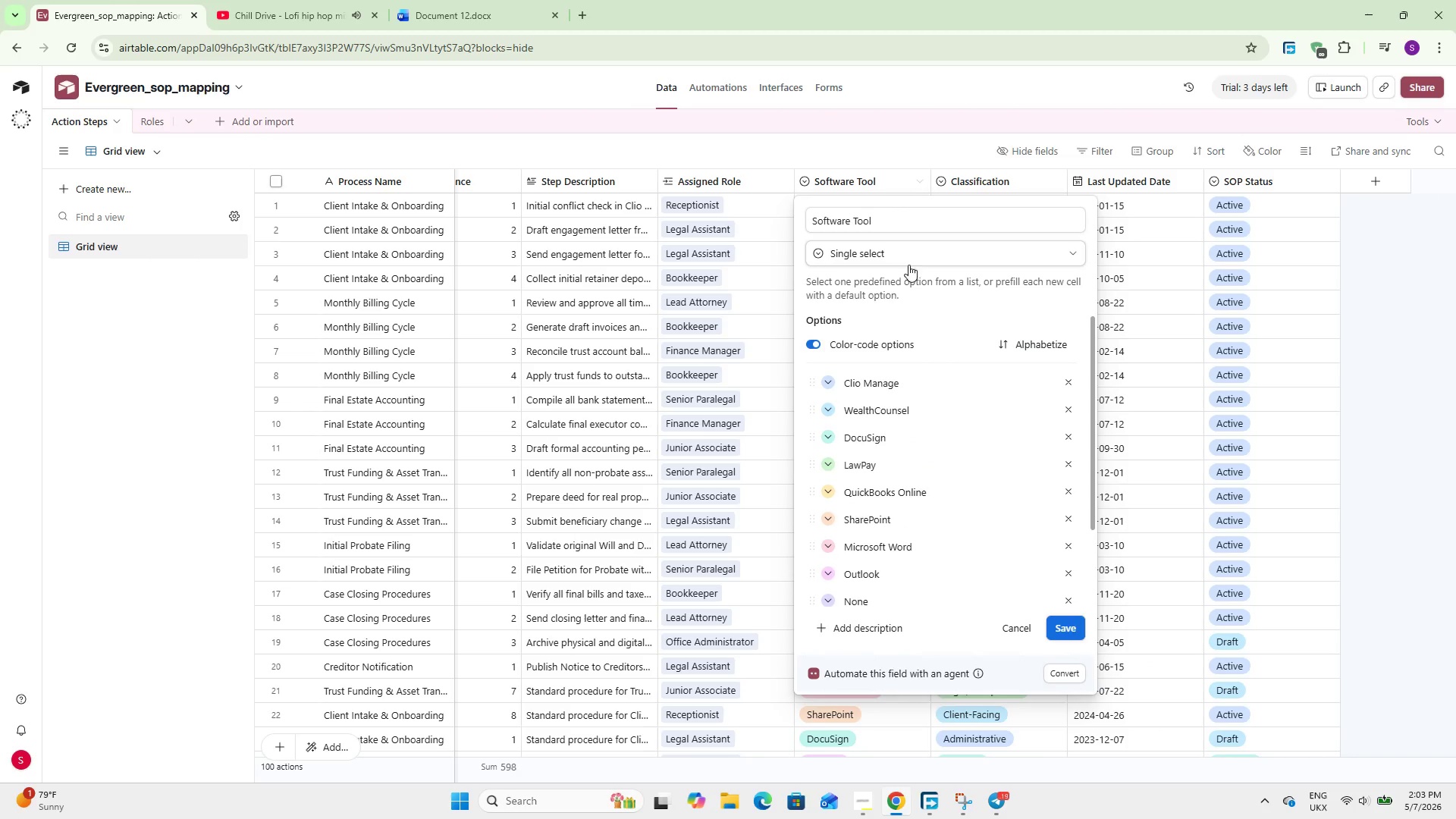 
left_click([896, 256])
 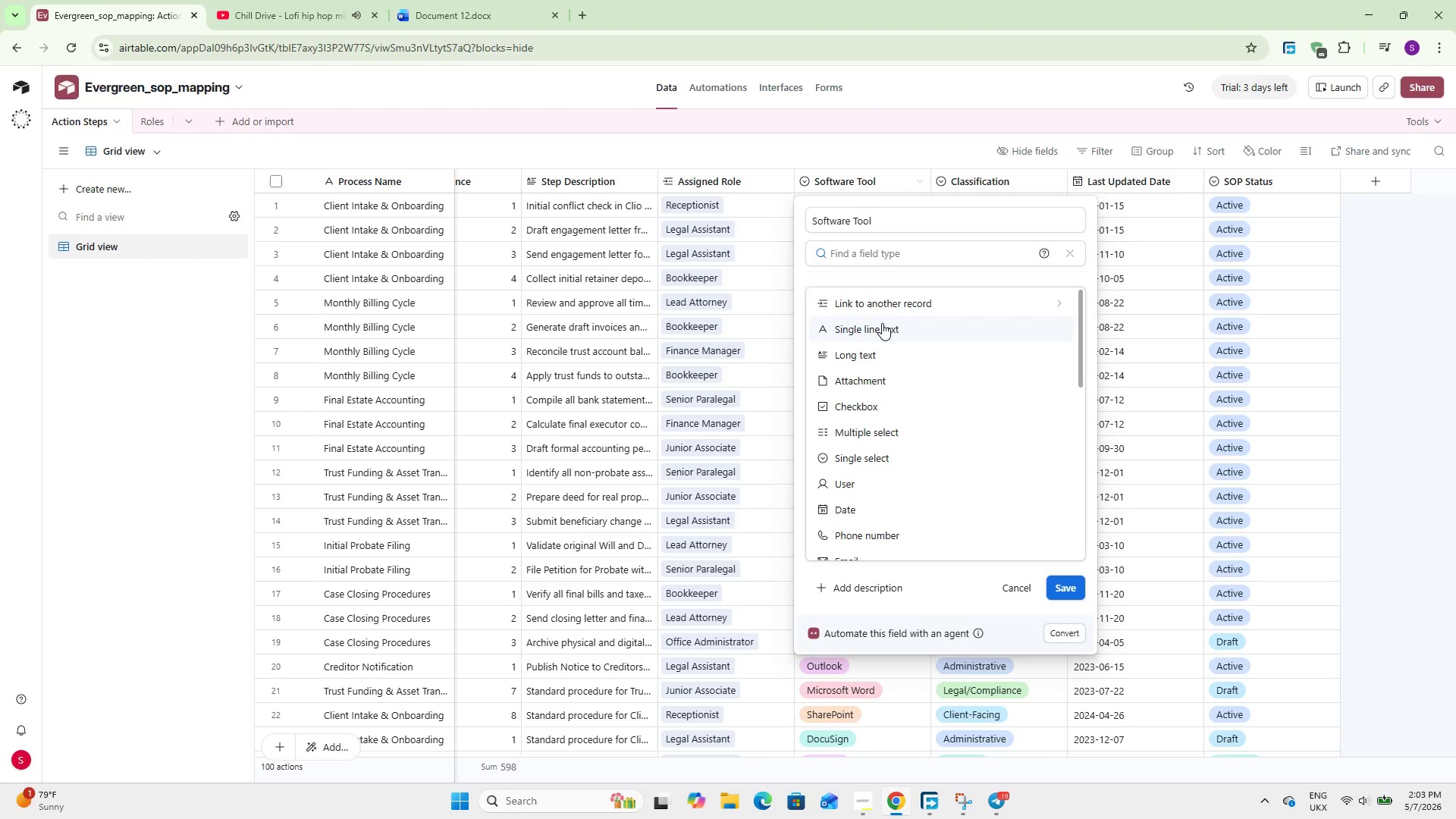 
left_click([886, 300])
 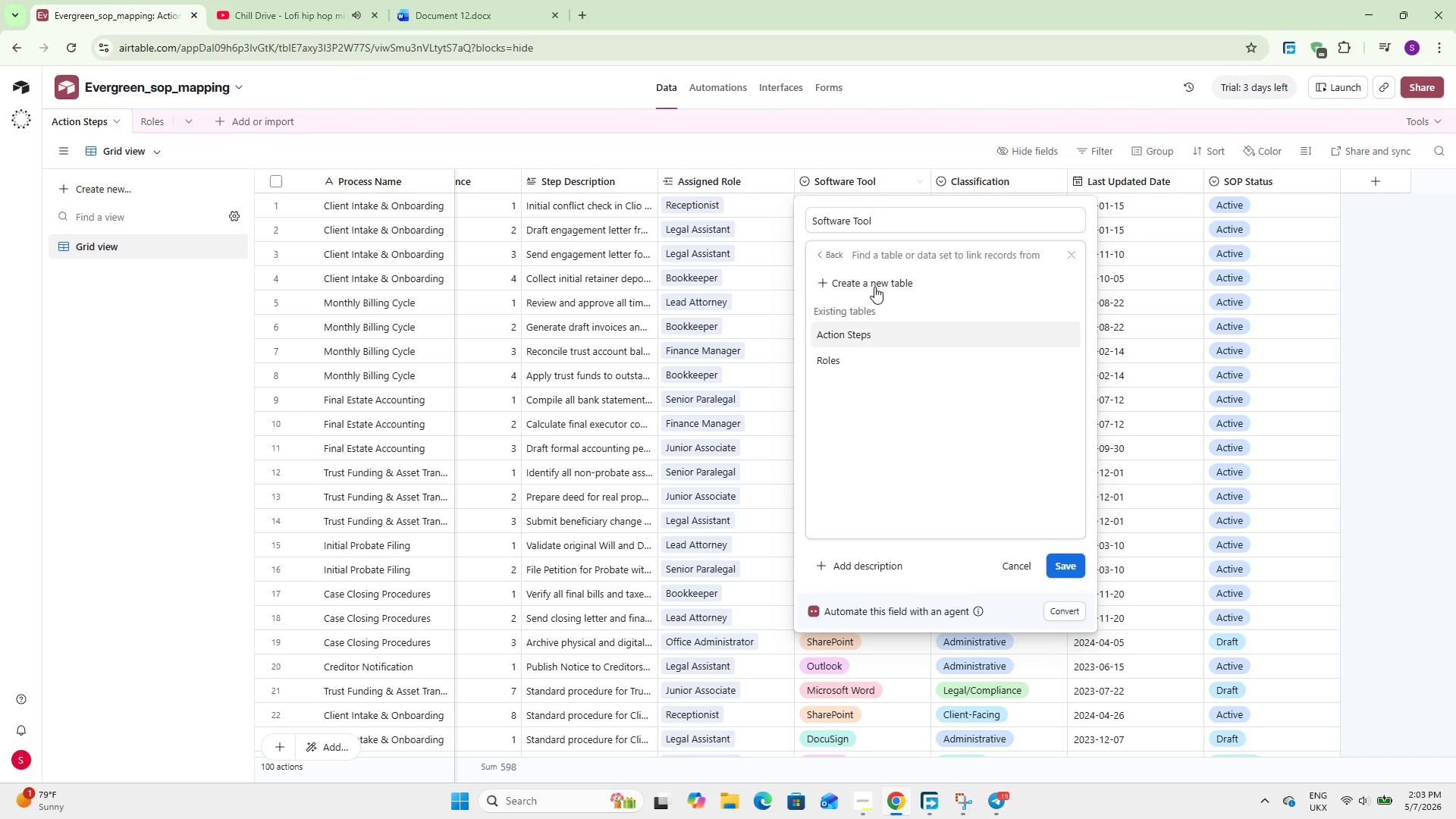 
left_click([874, 280])
 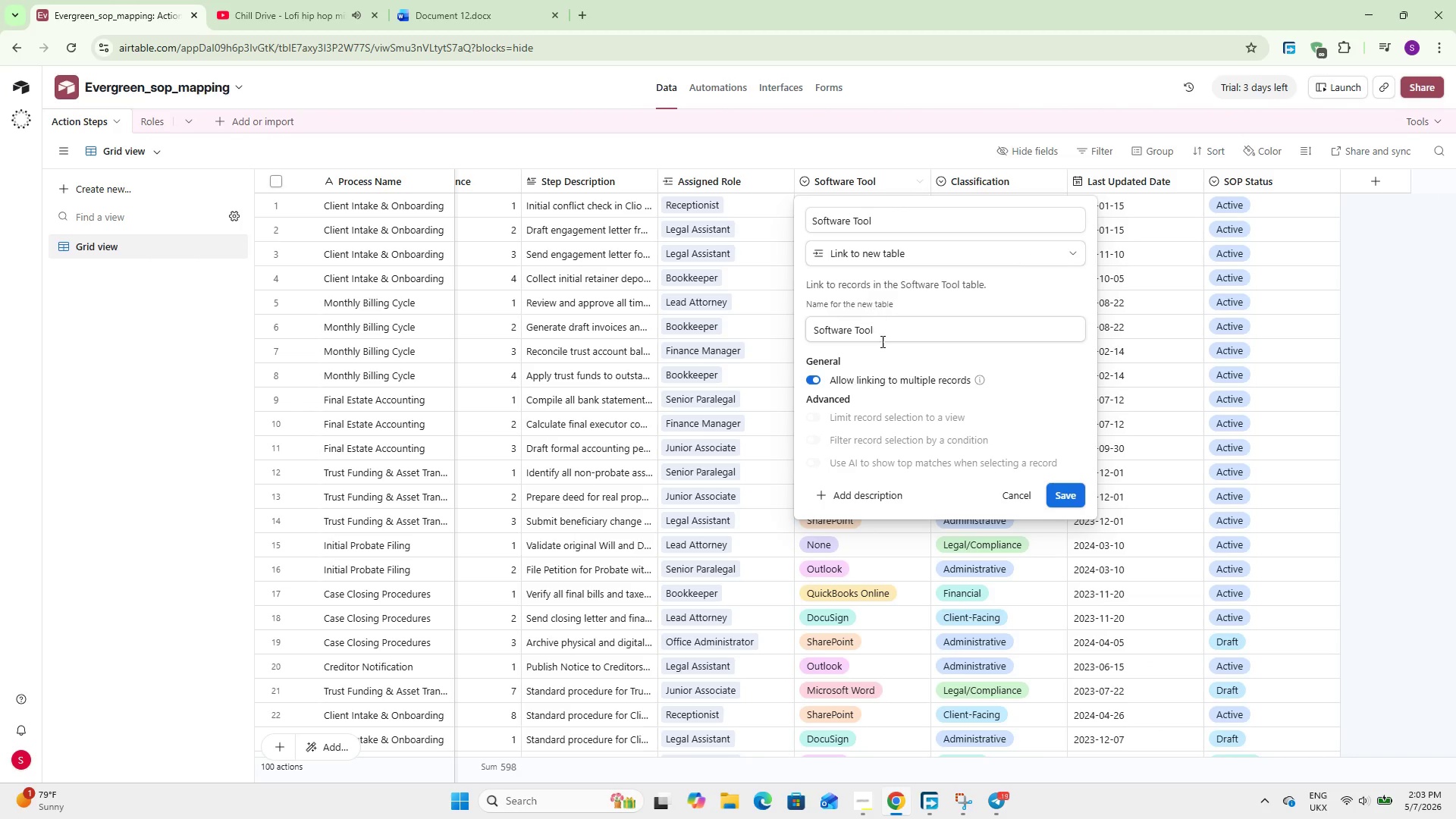 
left_click([886, 337])
 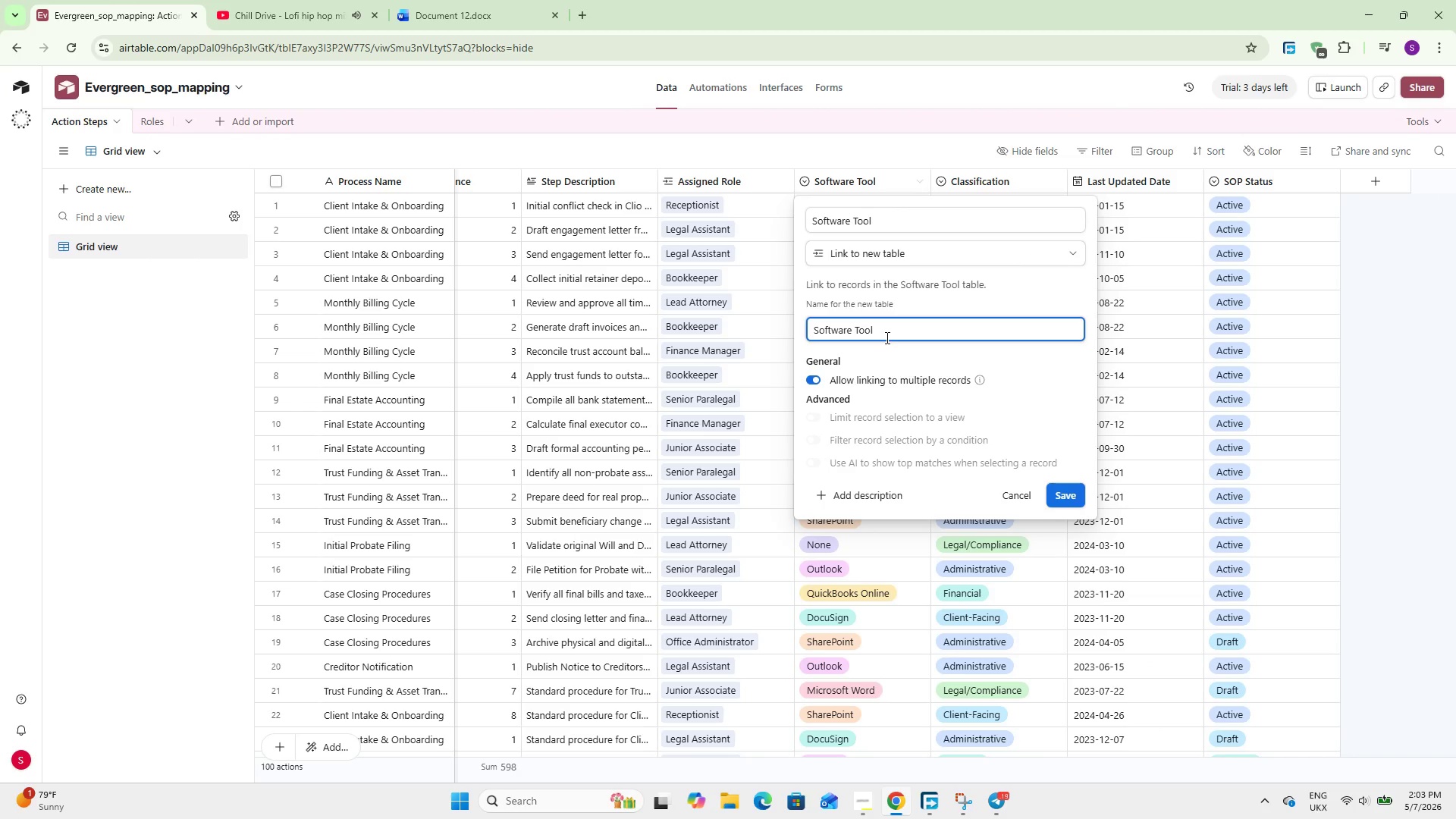 
key(S)
 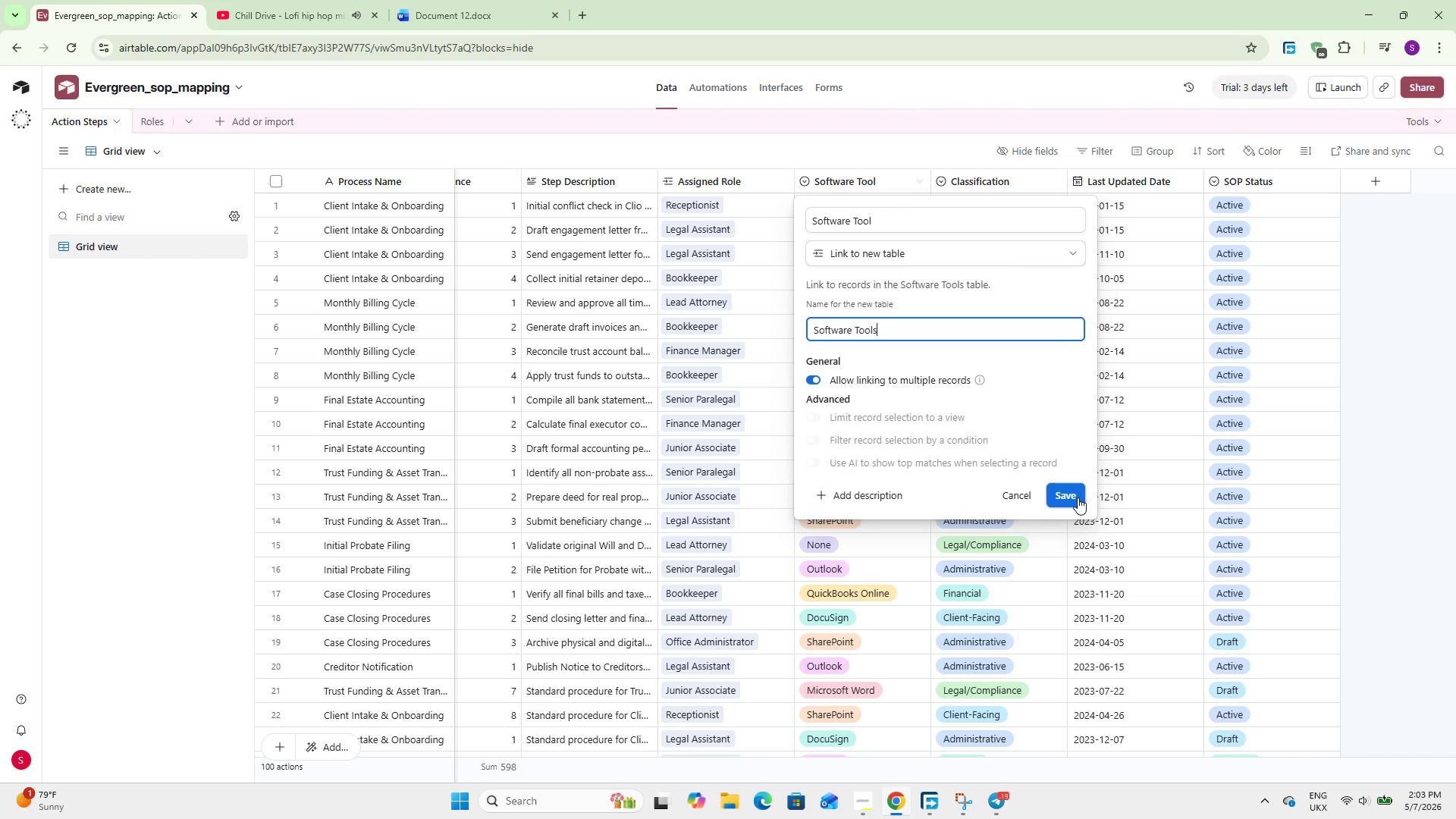 
left_click([1074, 495])
 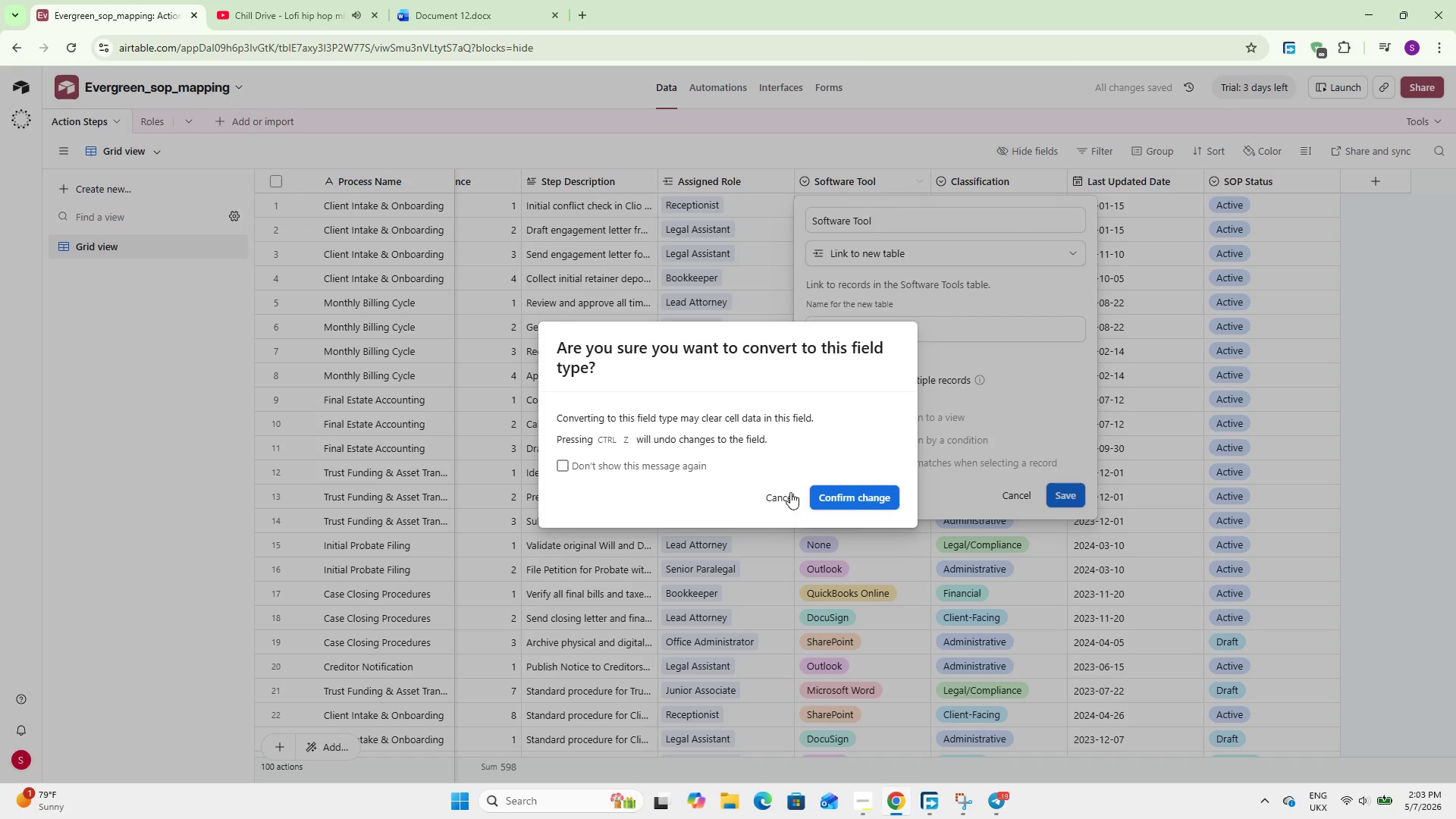 
left_click([792, 496])
 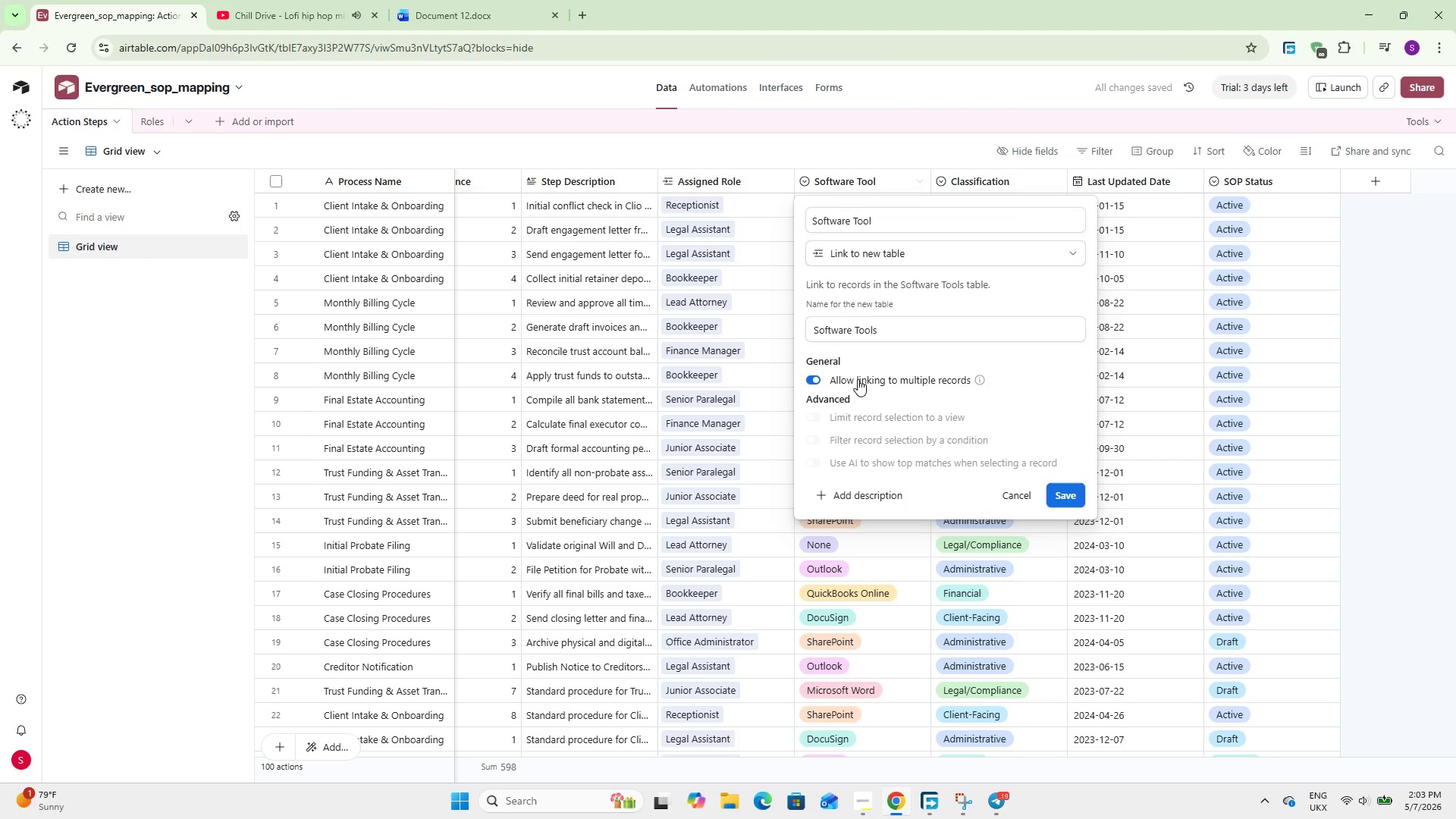 
left_click([858, 379])
 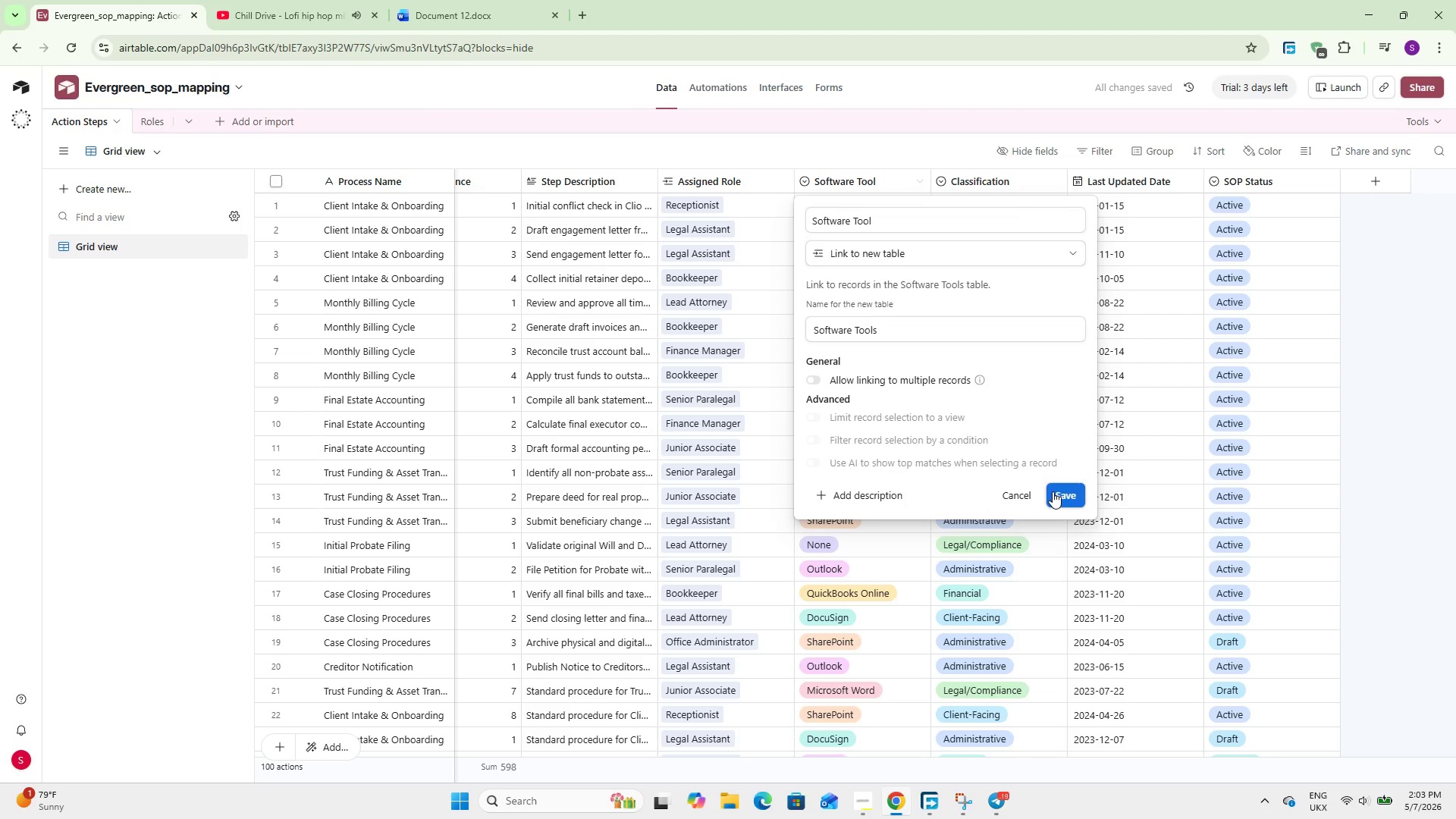 
left_click([1053, 491])
 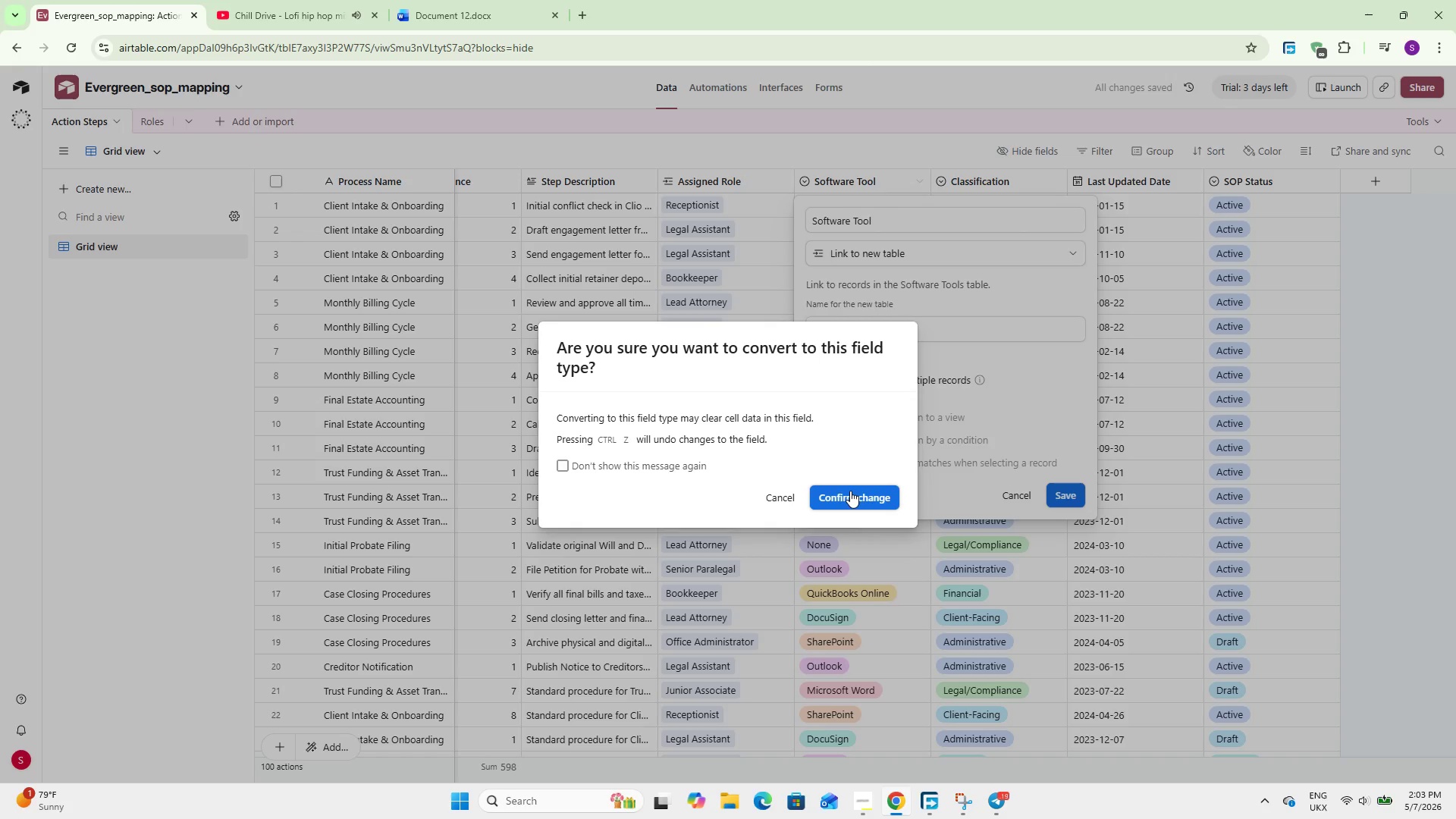 
left_click([850, 491])
 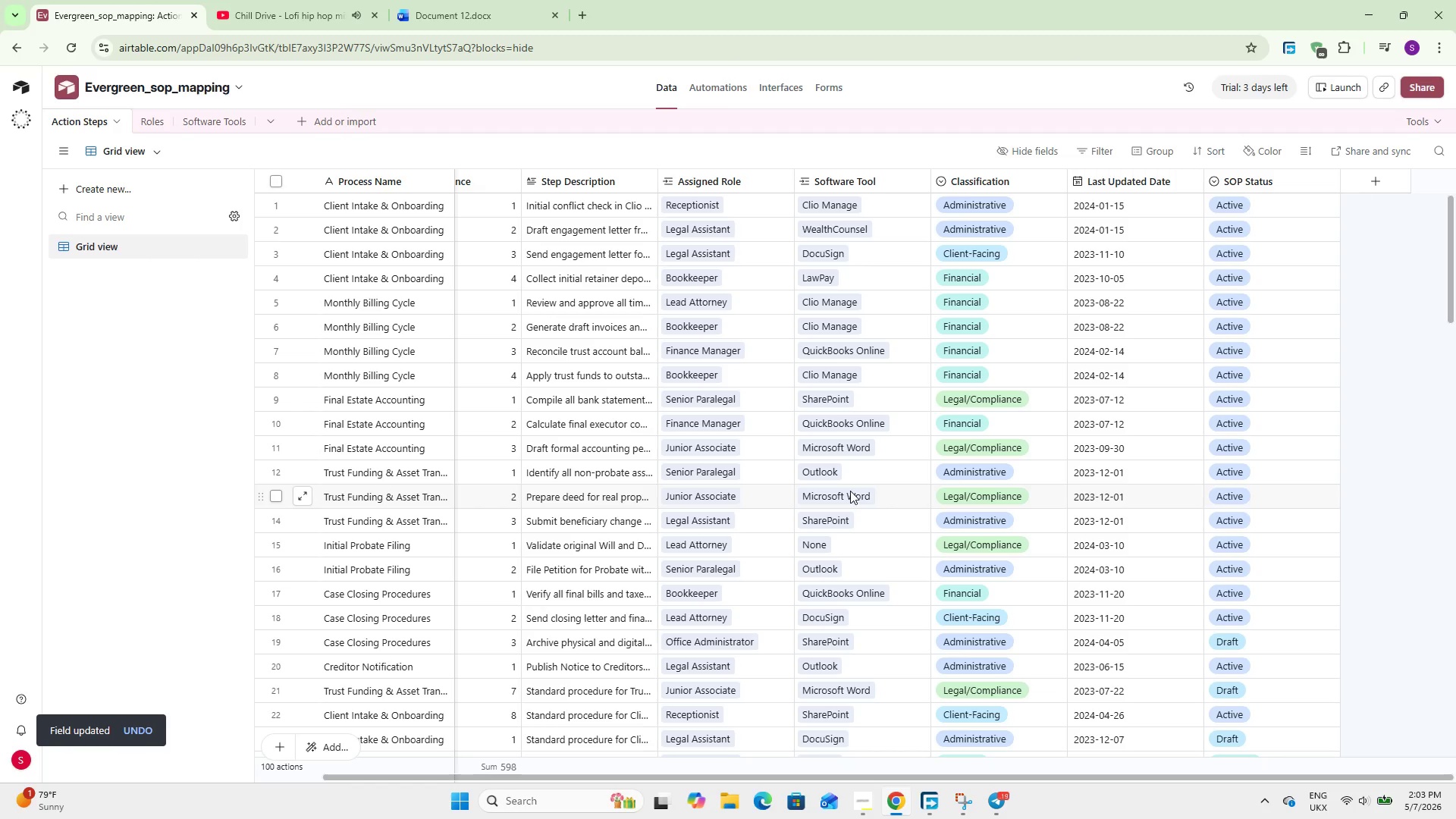 
wait(12.45)
 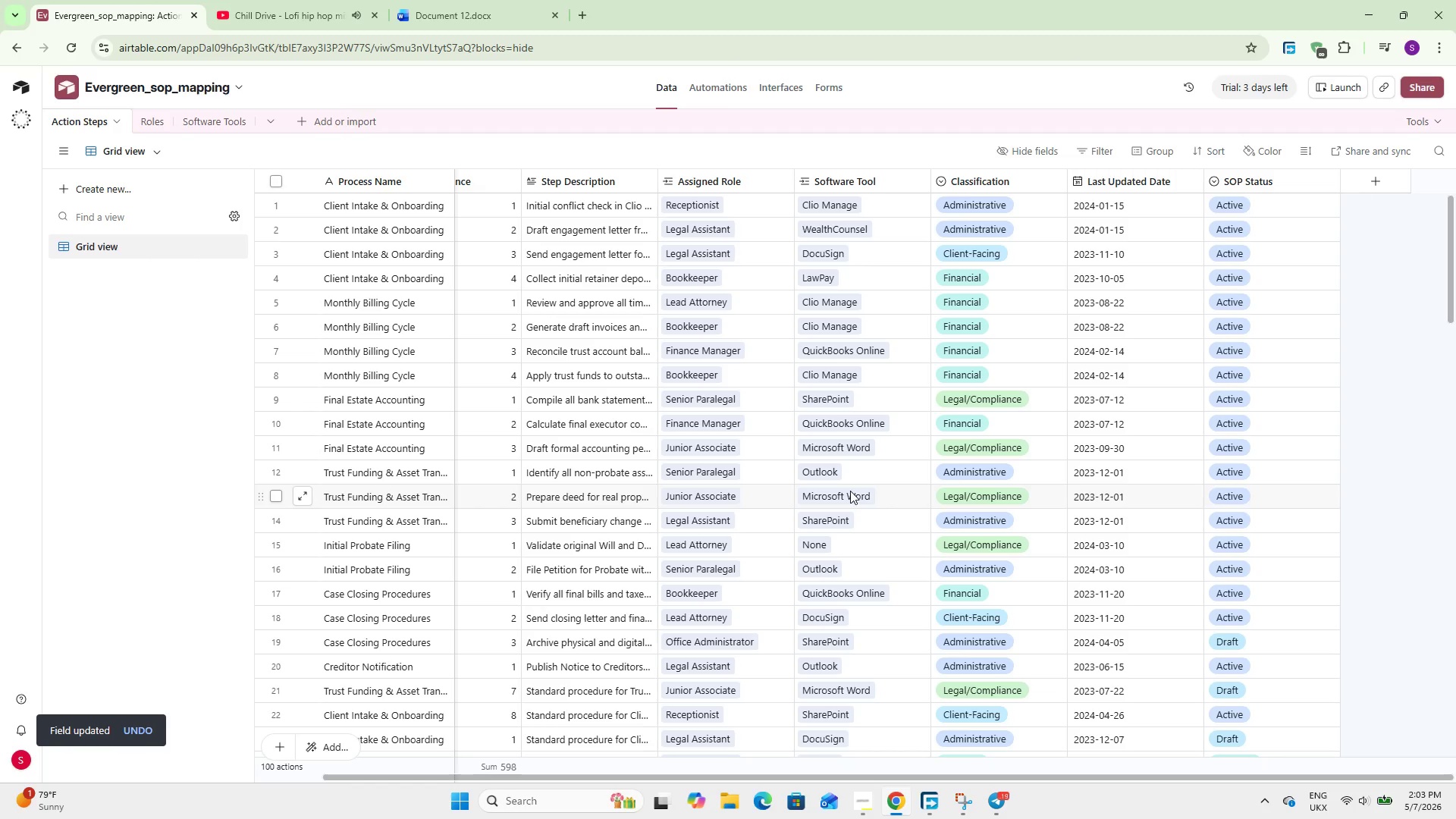 
left_click_drag(start_coordinate=[504, 777], to_coordinate=[271, 729])
 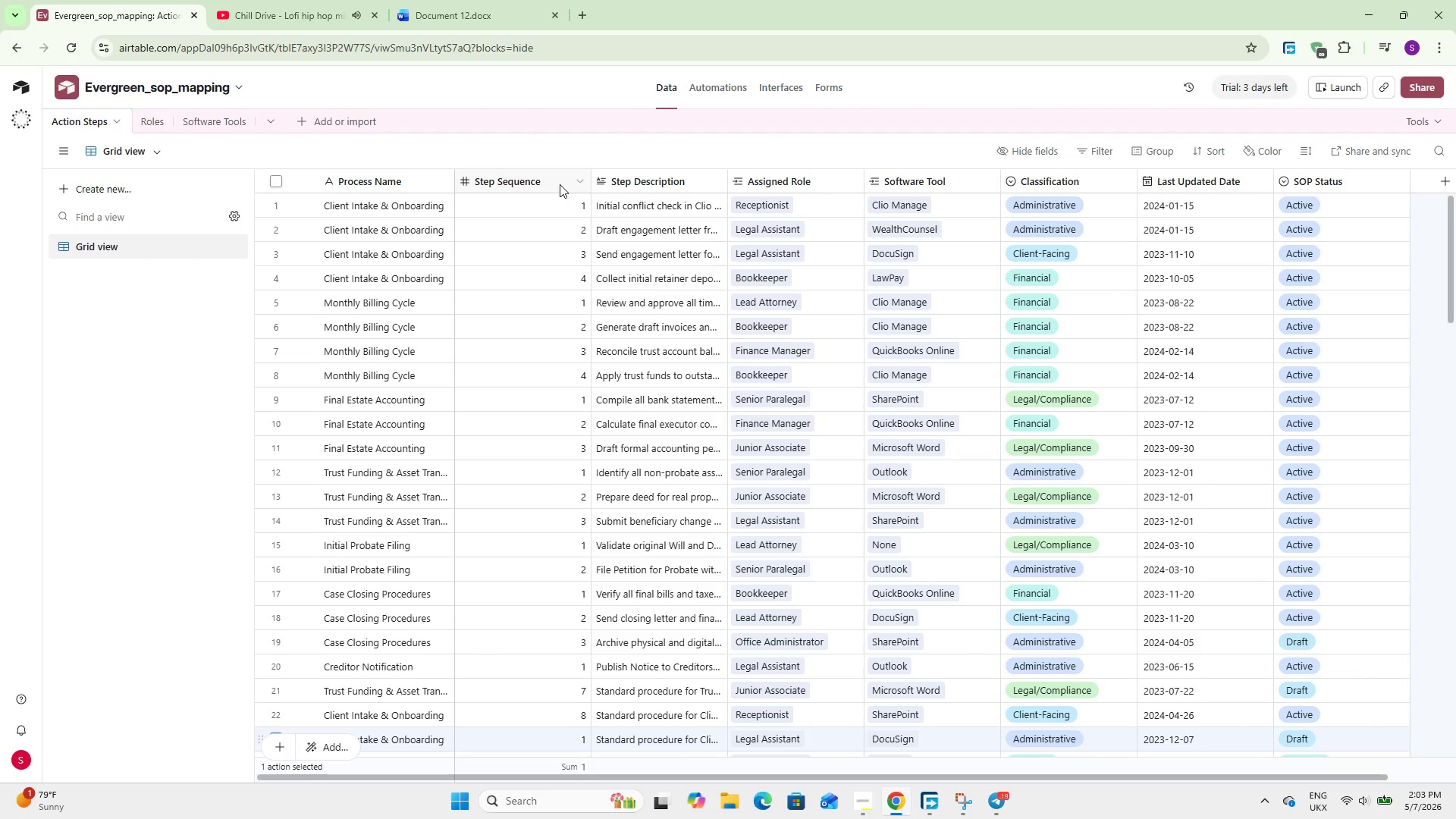 
left_click_drag(start_coordinate=[549, 184], to_coordinate=[372, 168])
 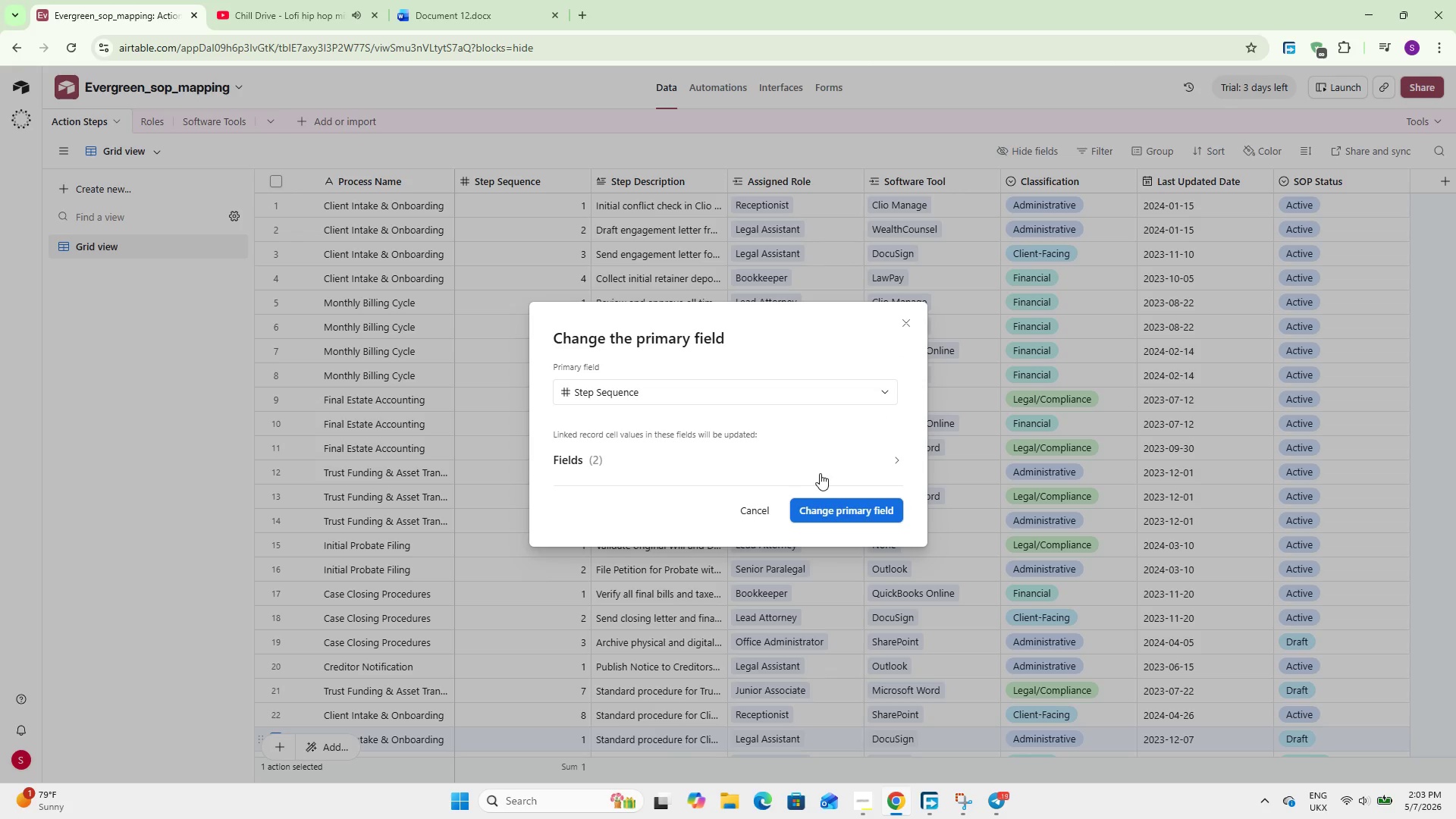 
left_click([823, 507])
 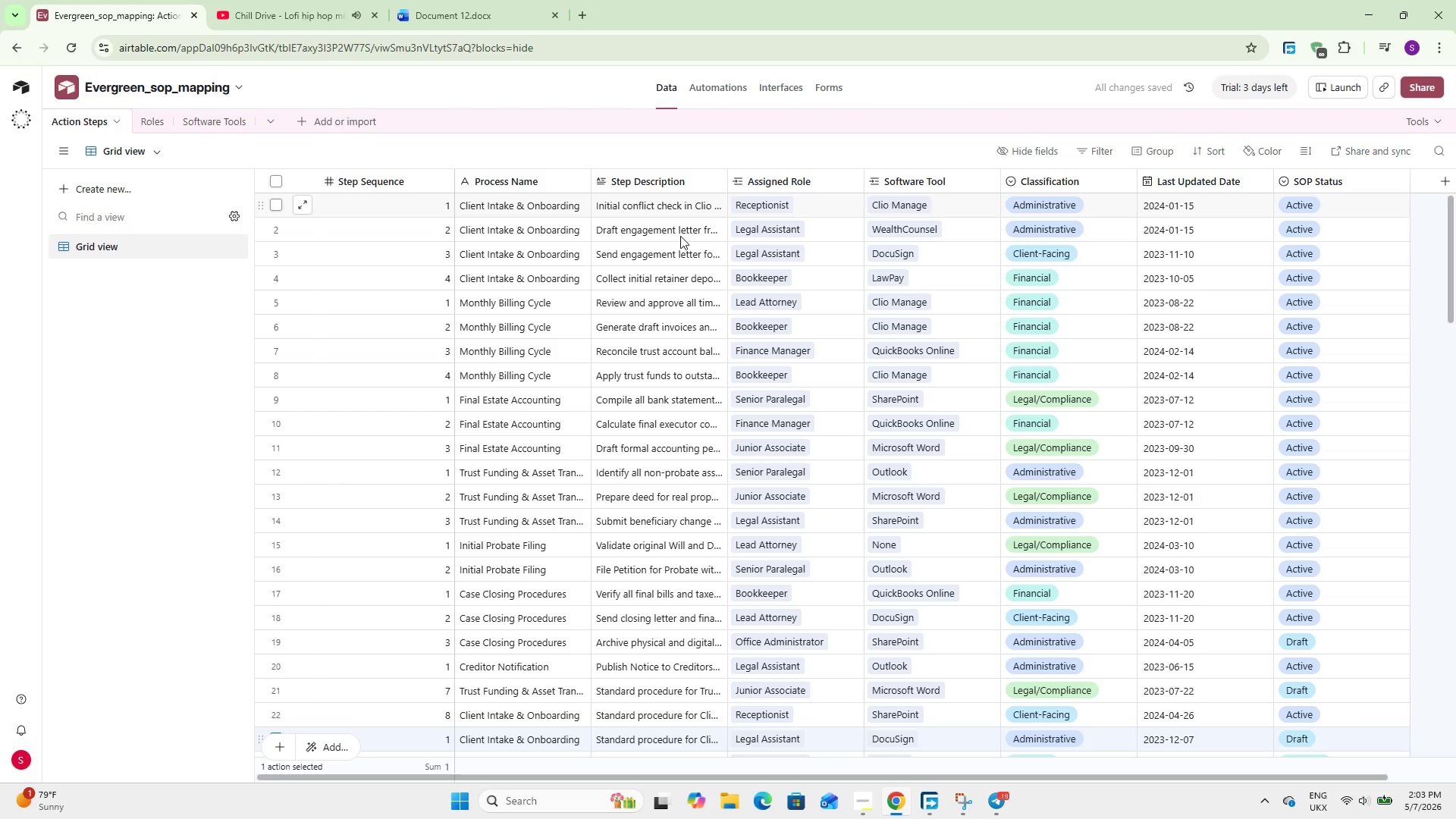 
left_click([506, 177])
 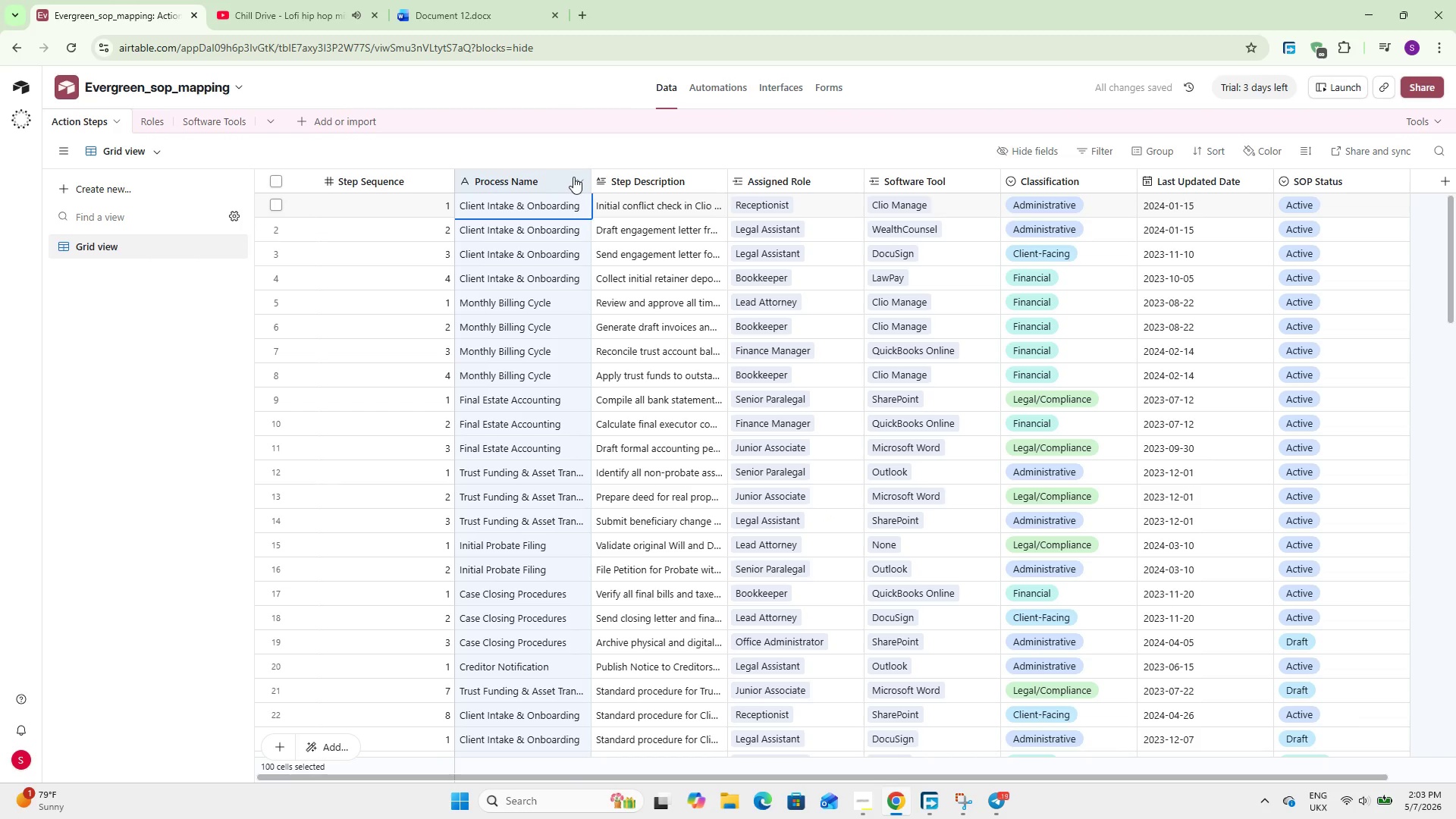 
left_click([573, 177])
 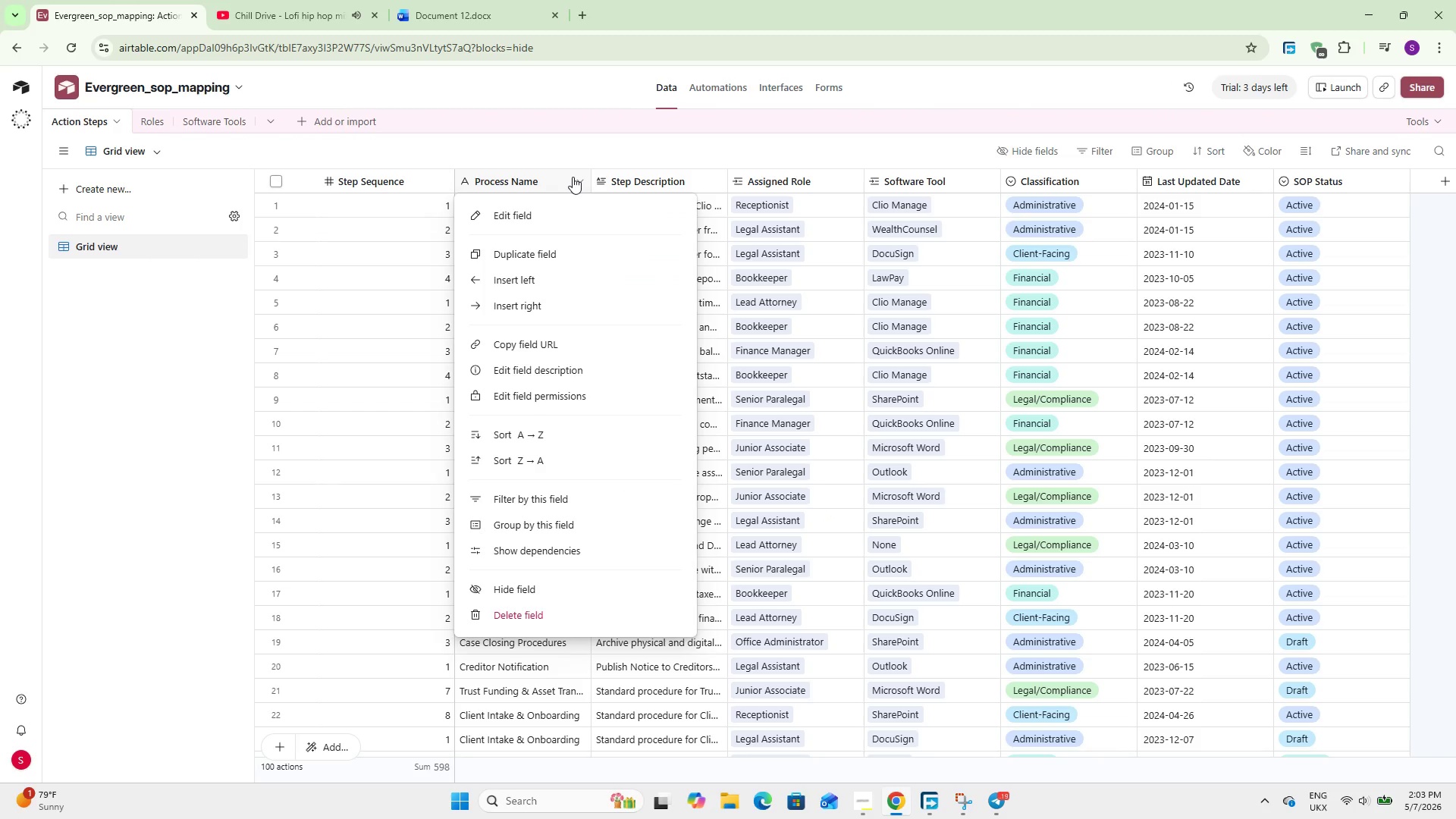 
left_click([541, 210])
 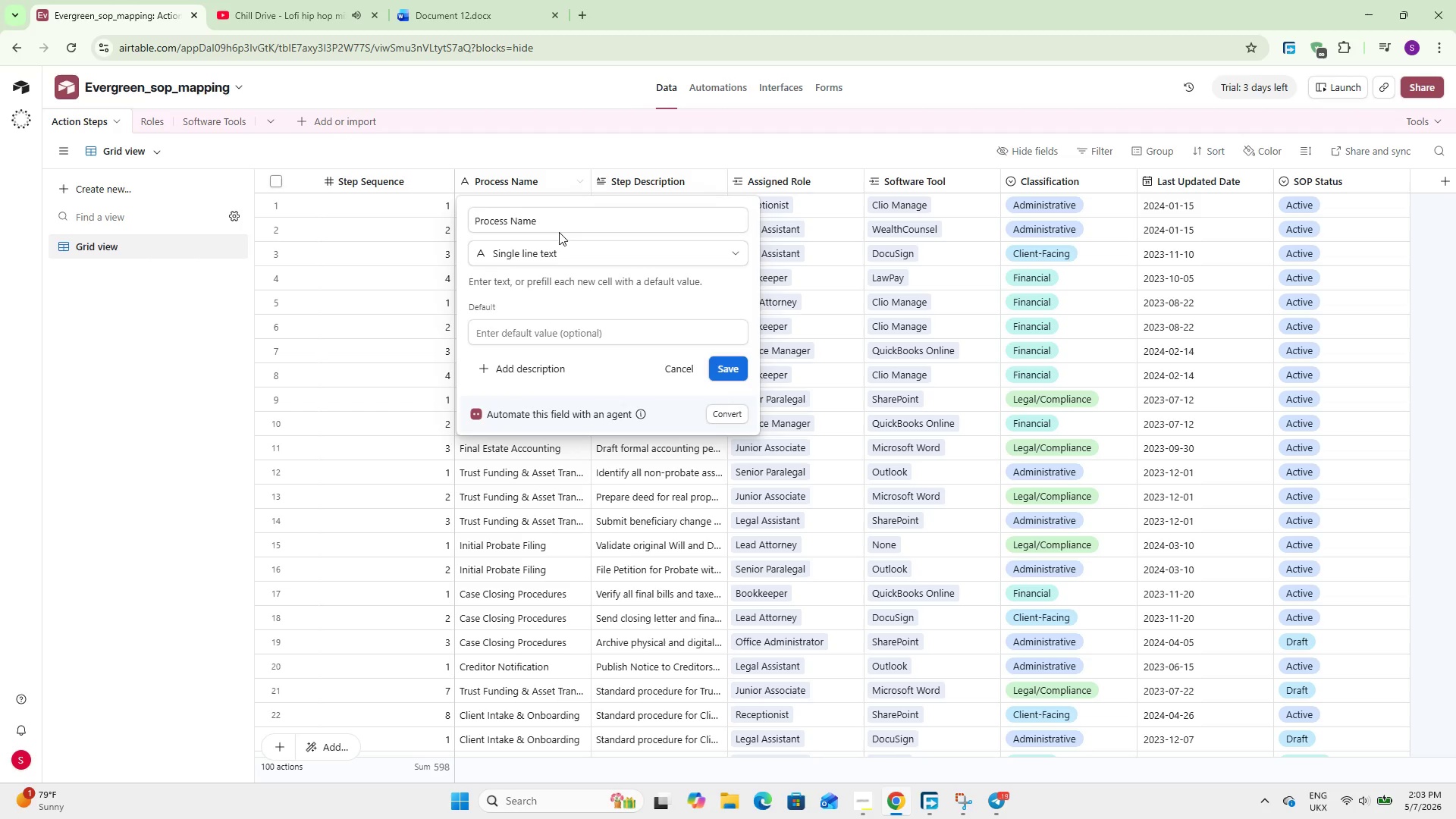 
left_click([544, 258])
 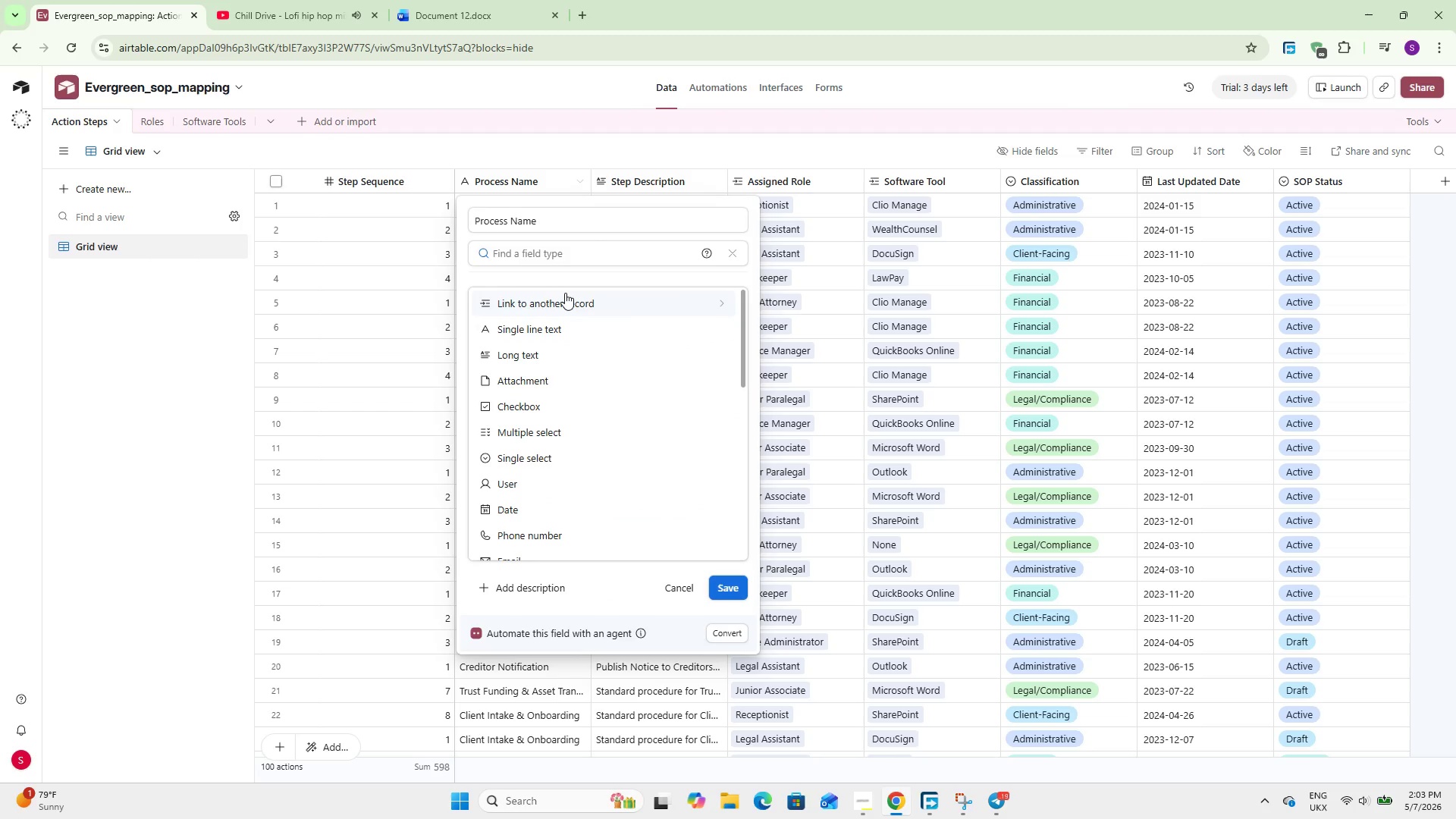 
left_click([565, 293])
 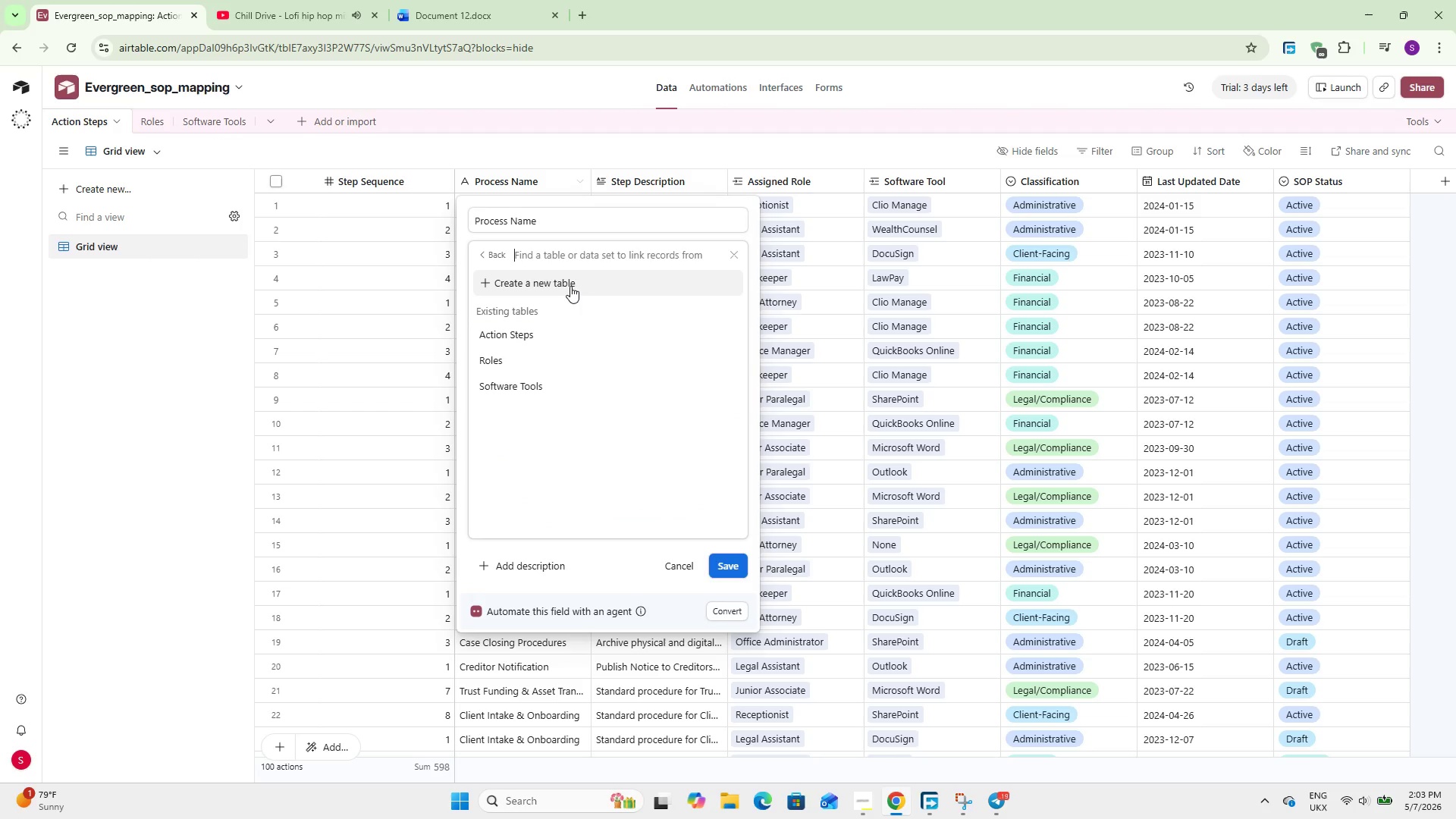 
wait(8.23)
 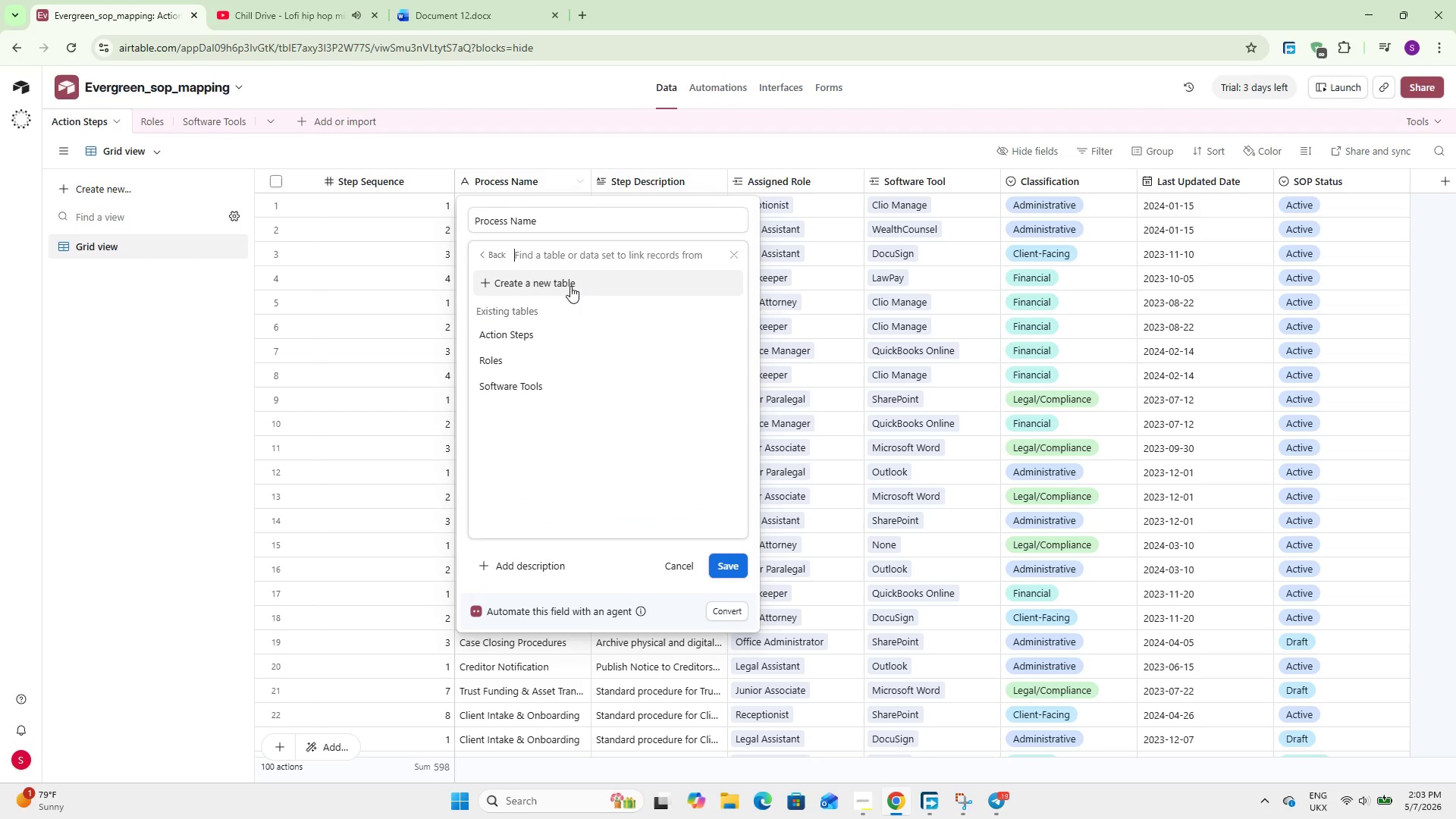 
left_click([570, 286])
 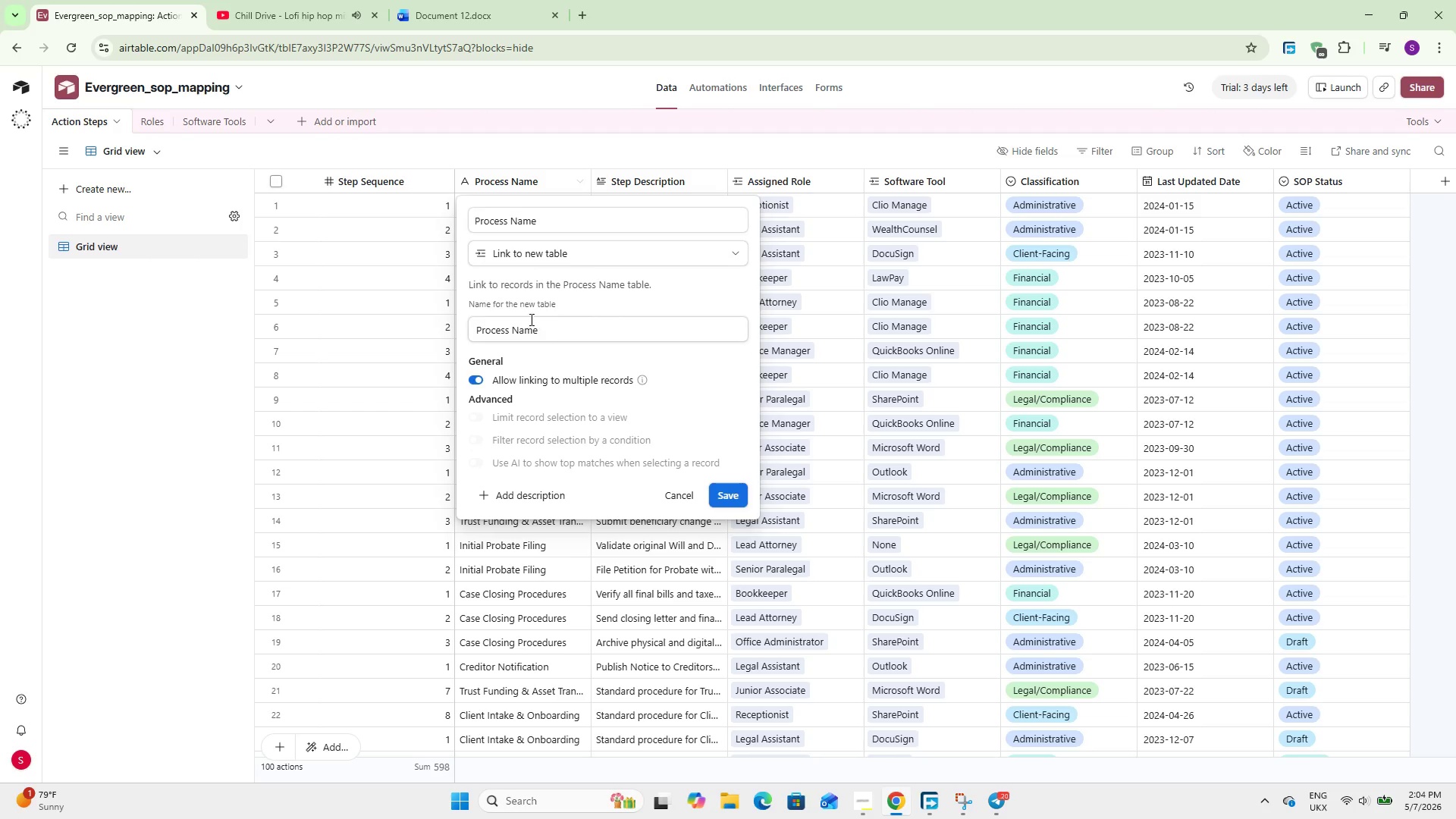 
double_click([522, 325])
 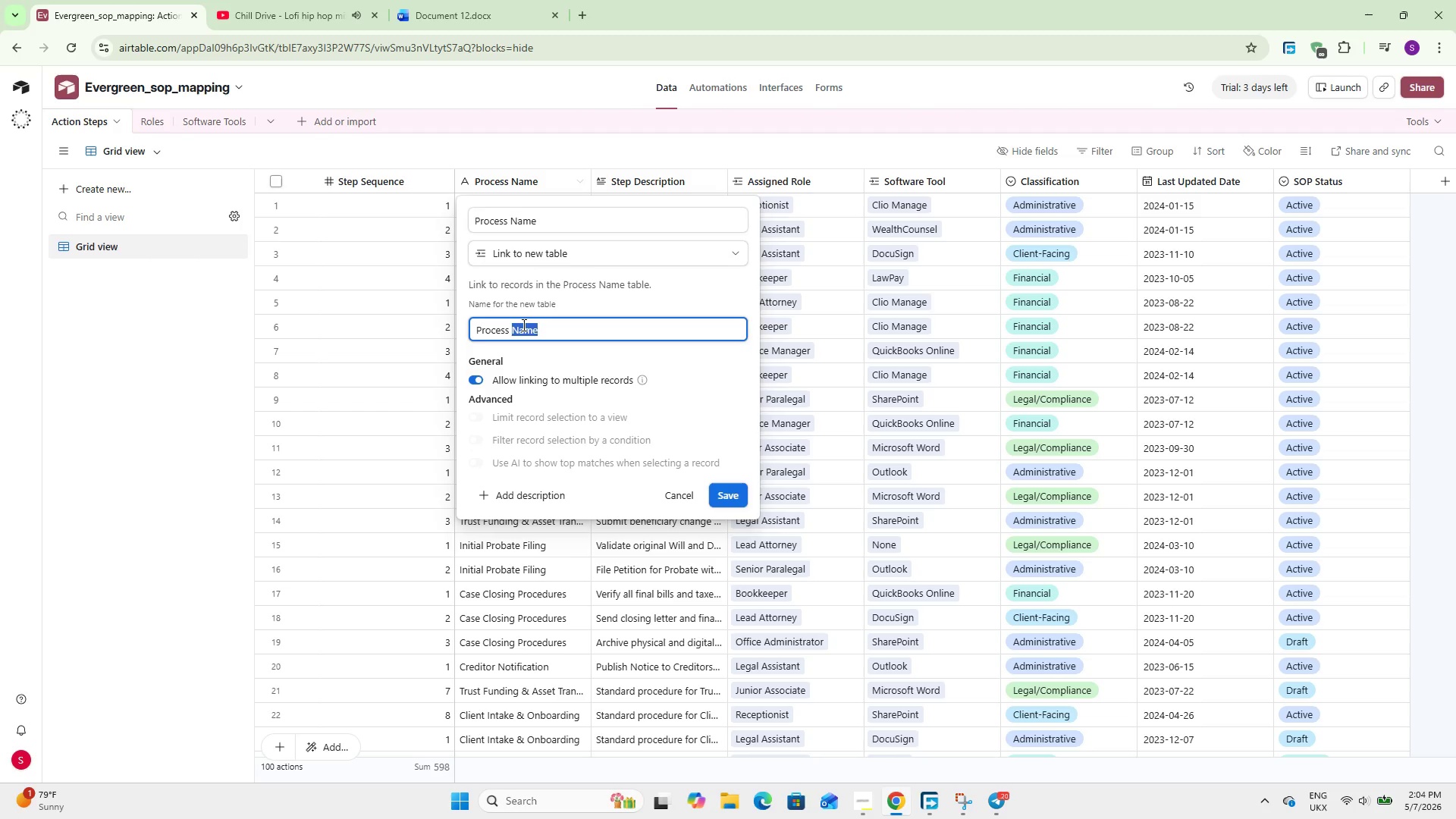 
key(Backspace)
key(Backspace)
type(es)
 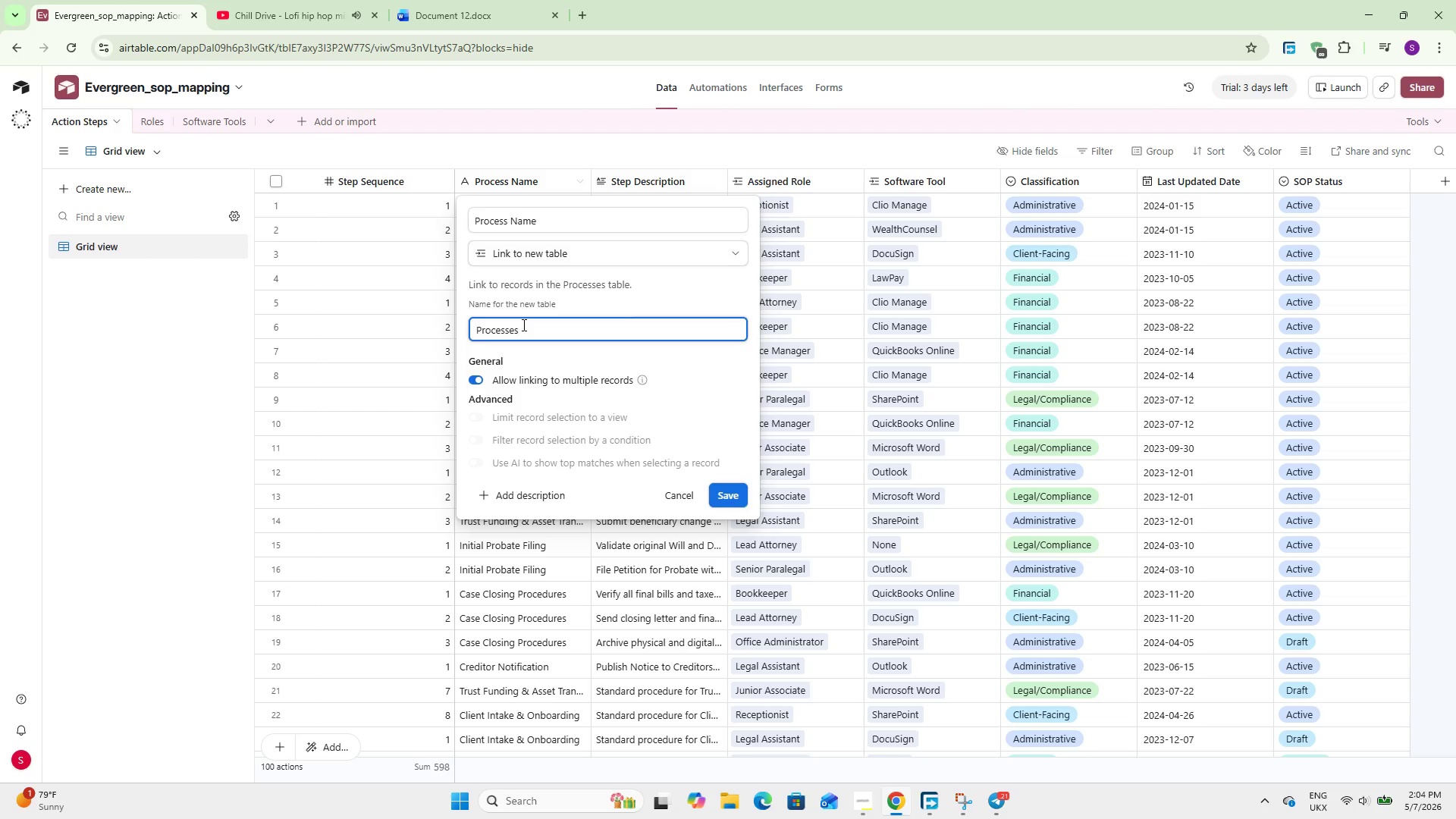 
wait(11.83)
 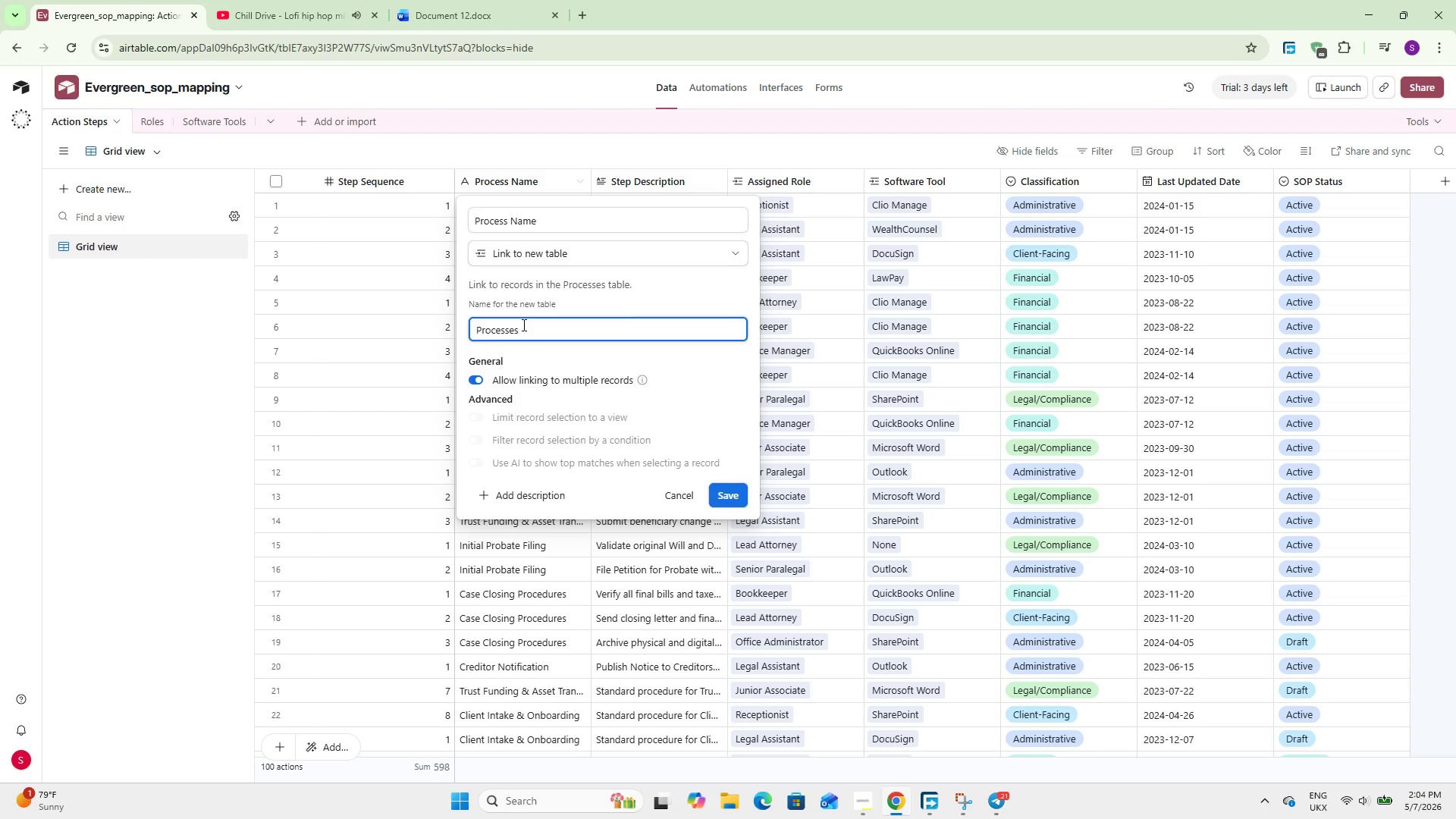 
left_click([538, 378])
 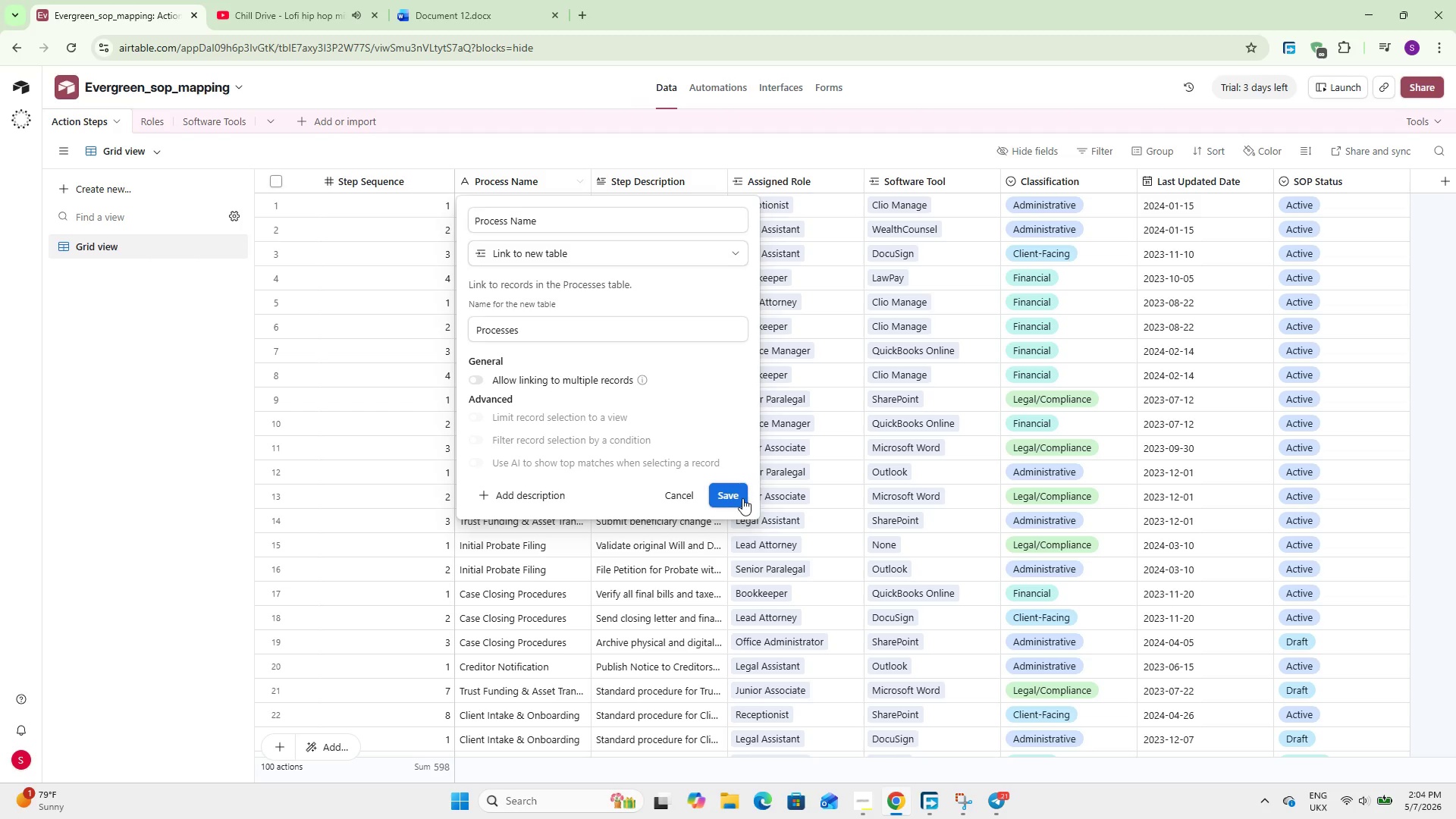 
left_click([740, 498])
 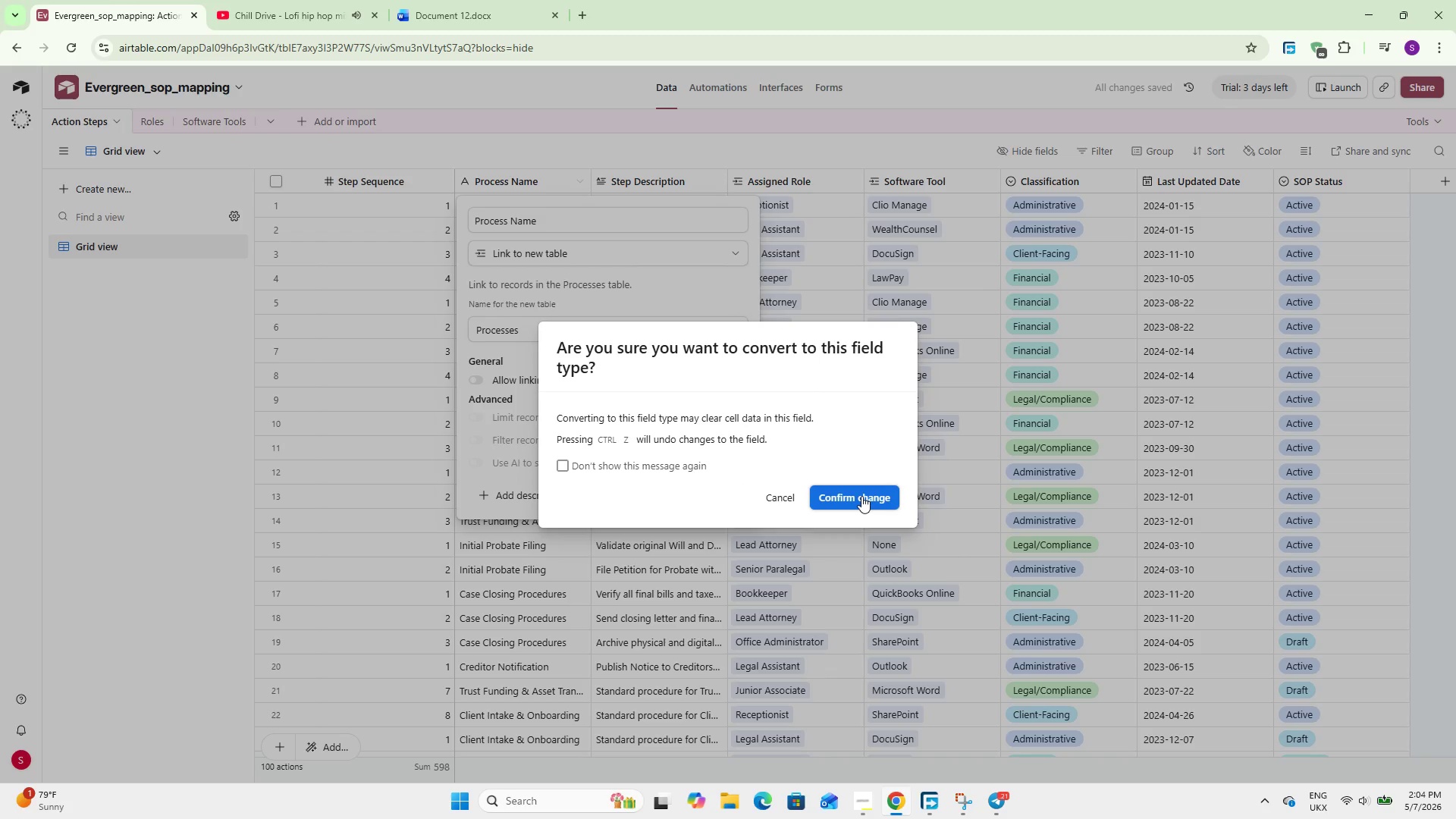 
left_click([861, 496])
 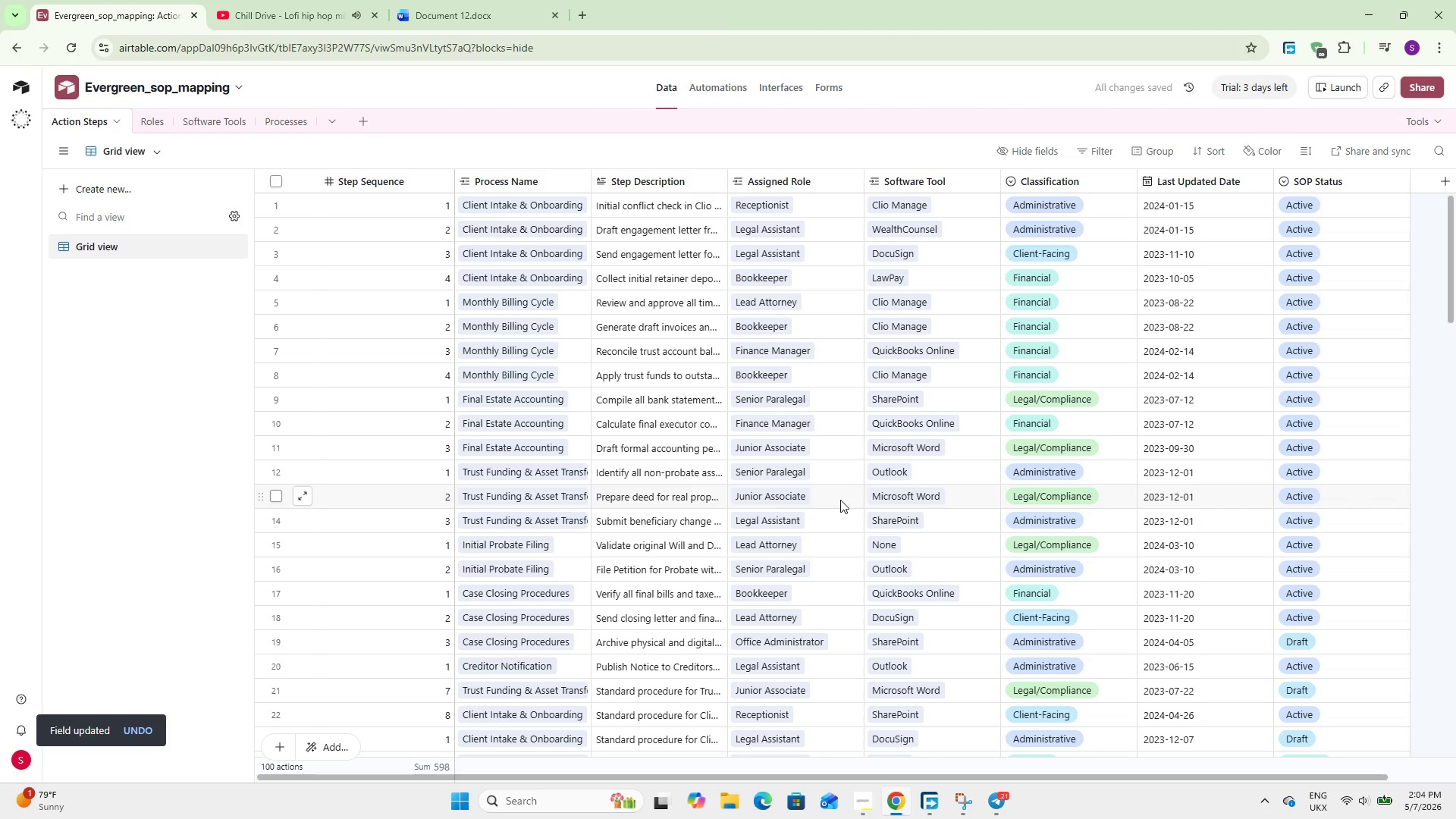 
scroll: coordinate [527, 388], scroll_direction: up, amount: 11.0
 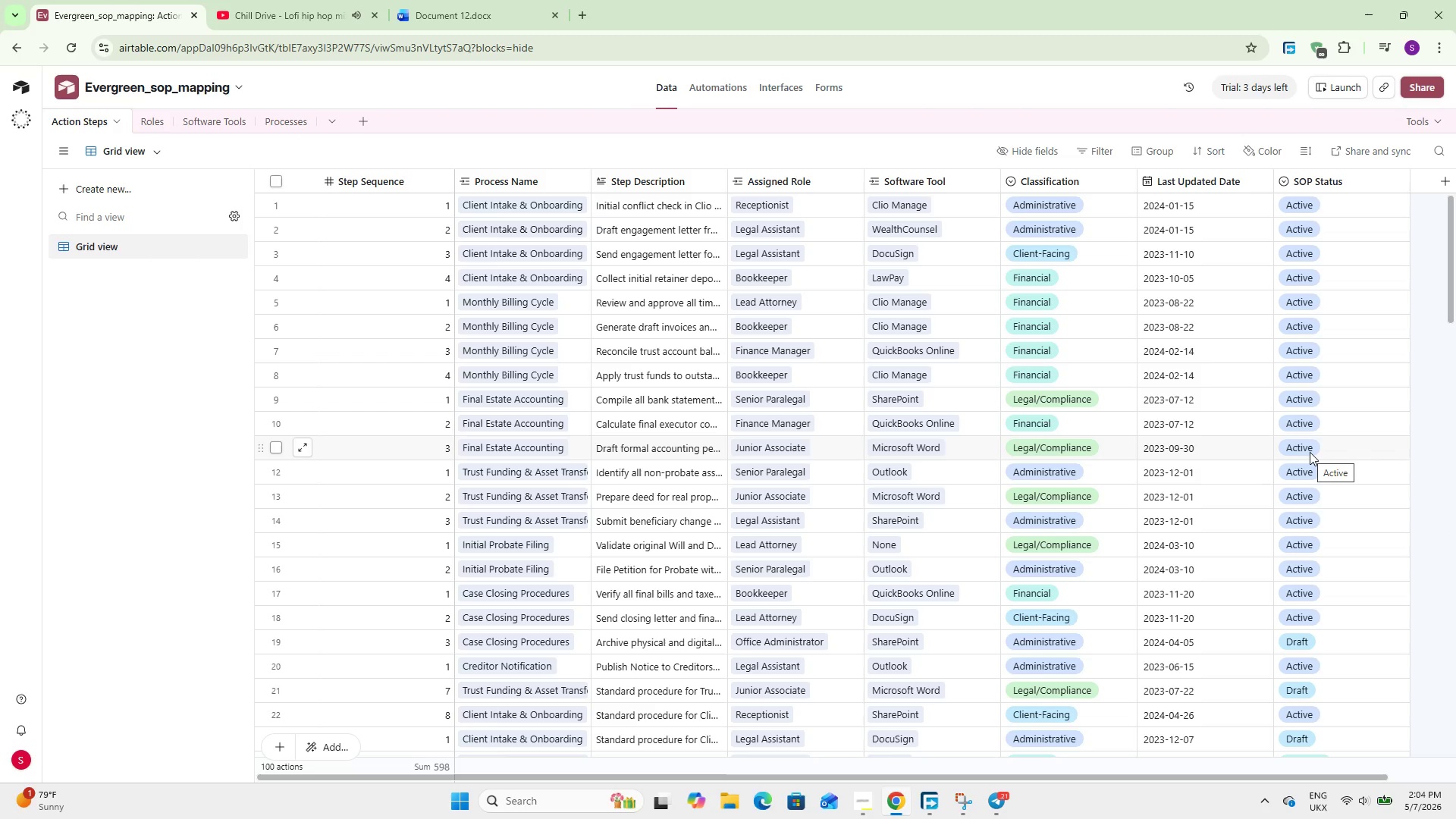 
wait(27.85)
 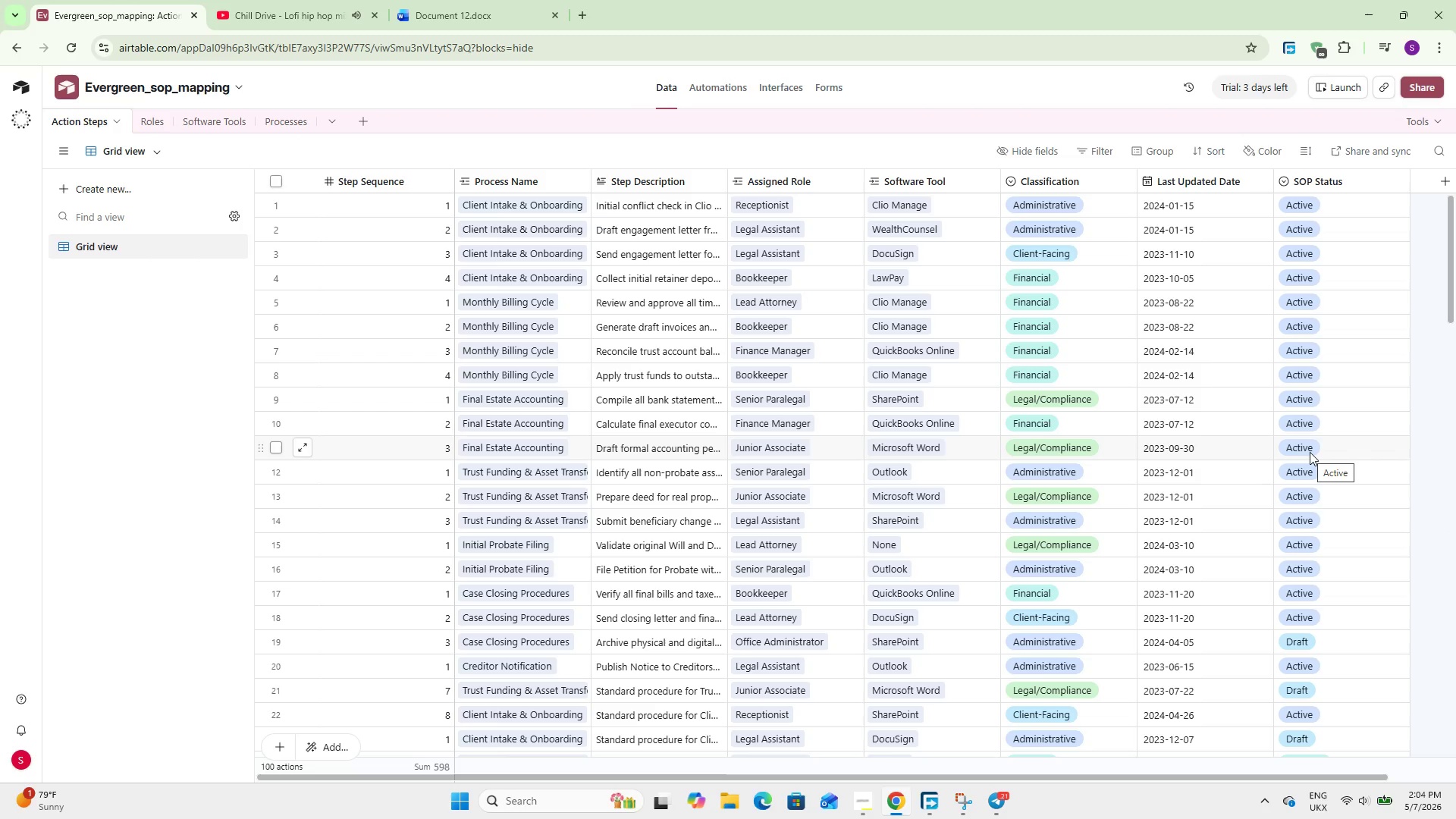 
hold_key(key=Space, duration=0.73)
 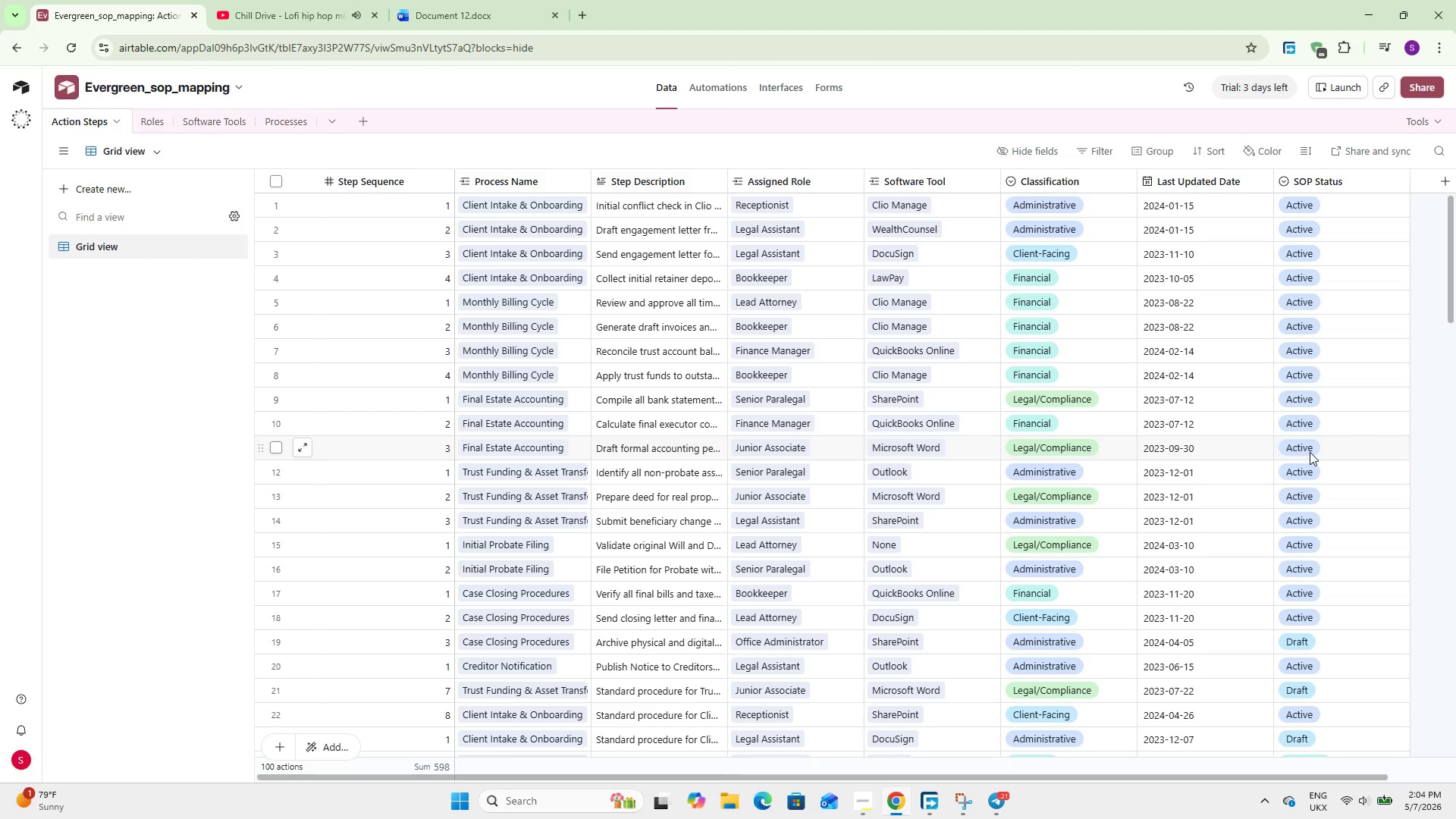 
key(Space)
 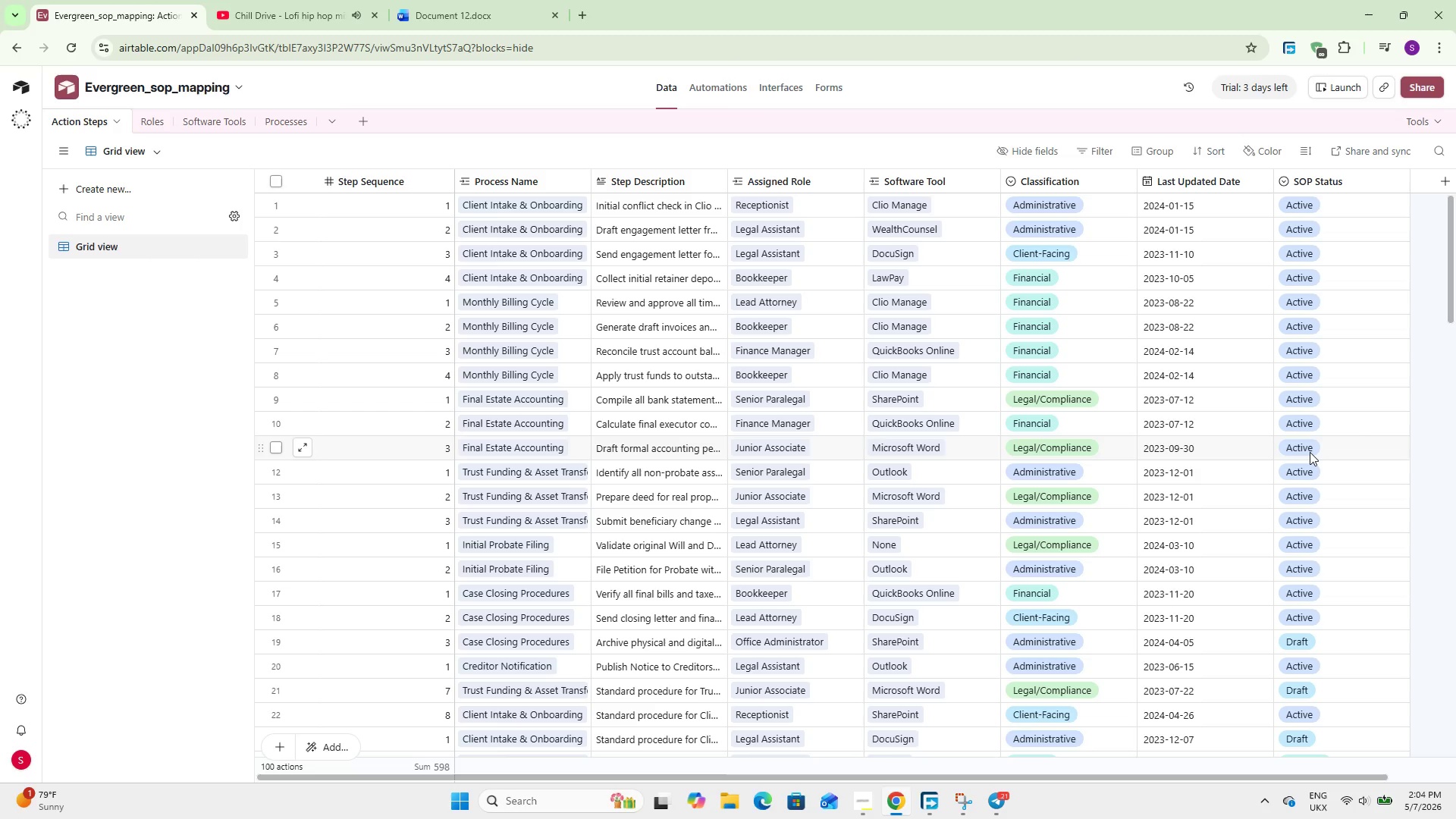 
key(Space)
 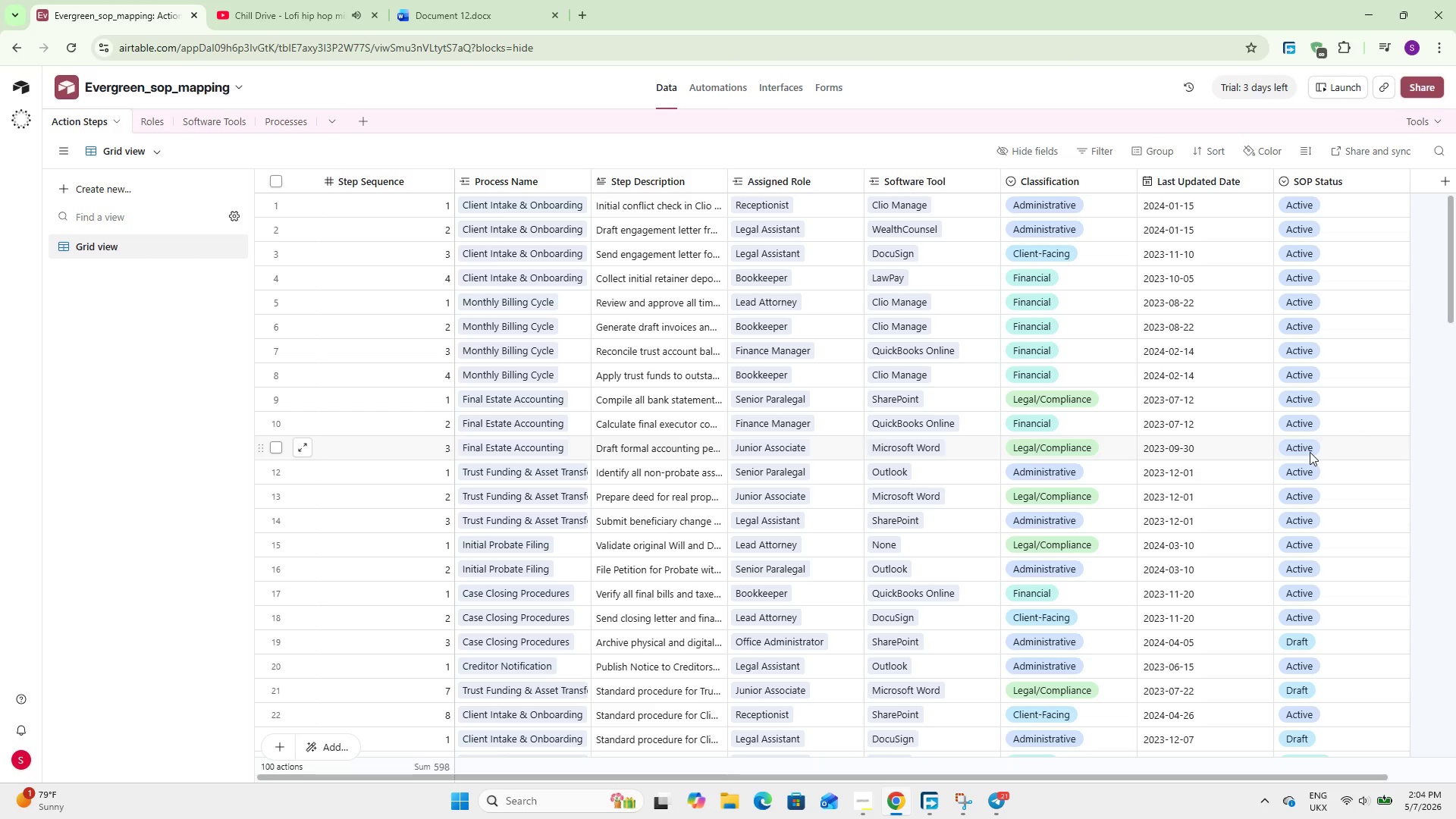 
key(Space)
 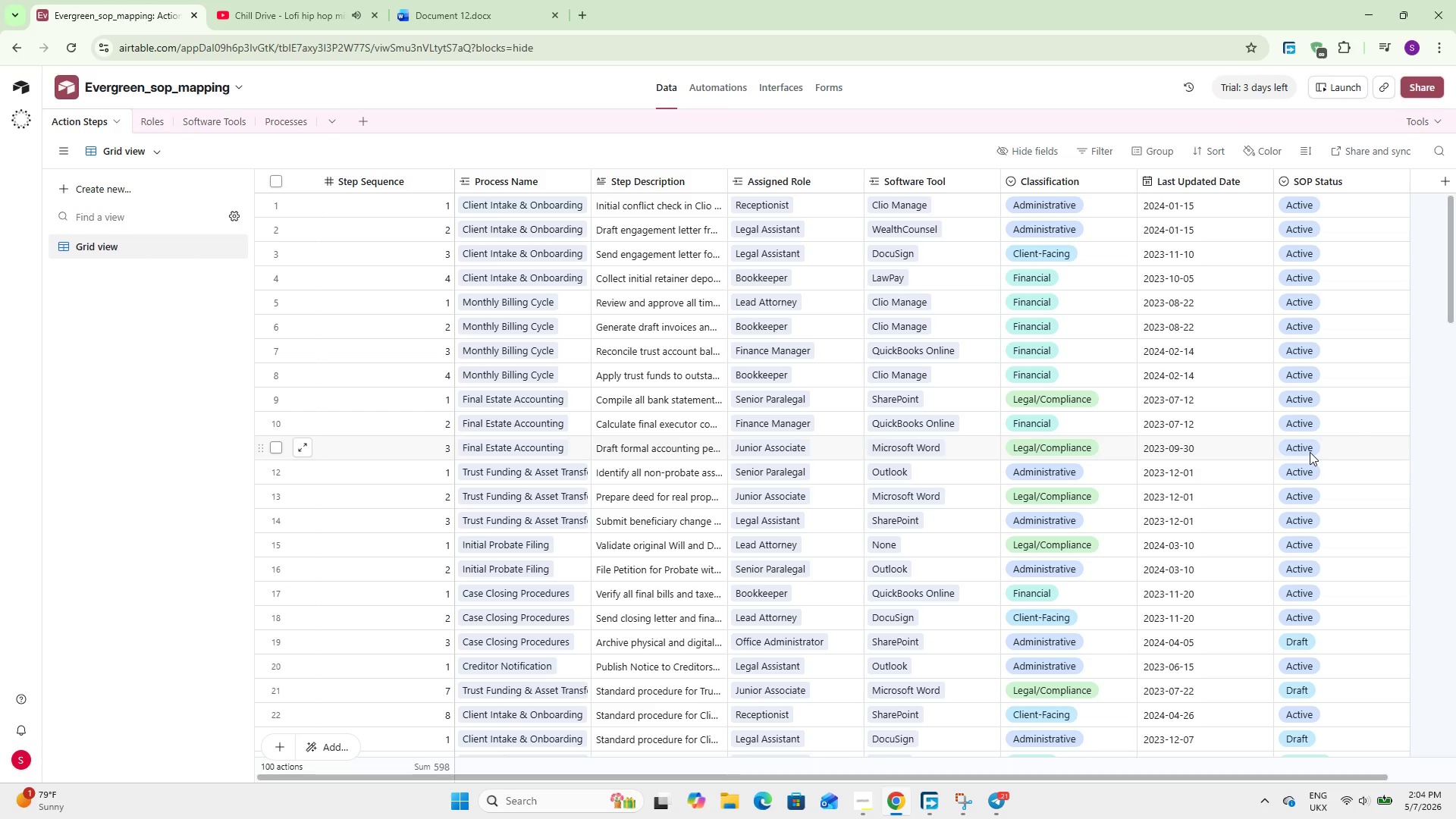 
key(Space)
 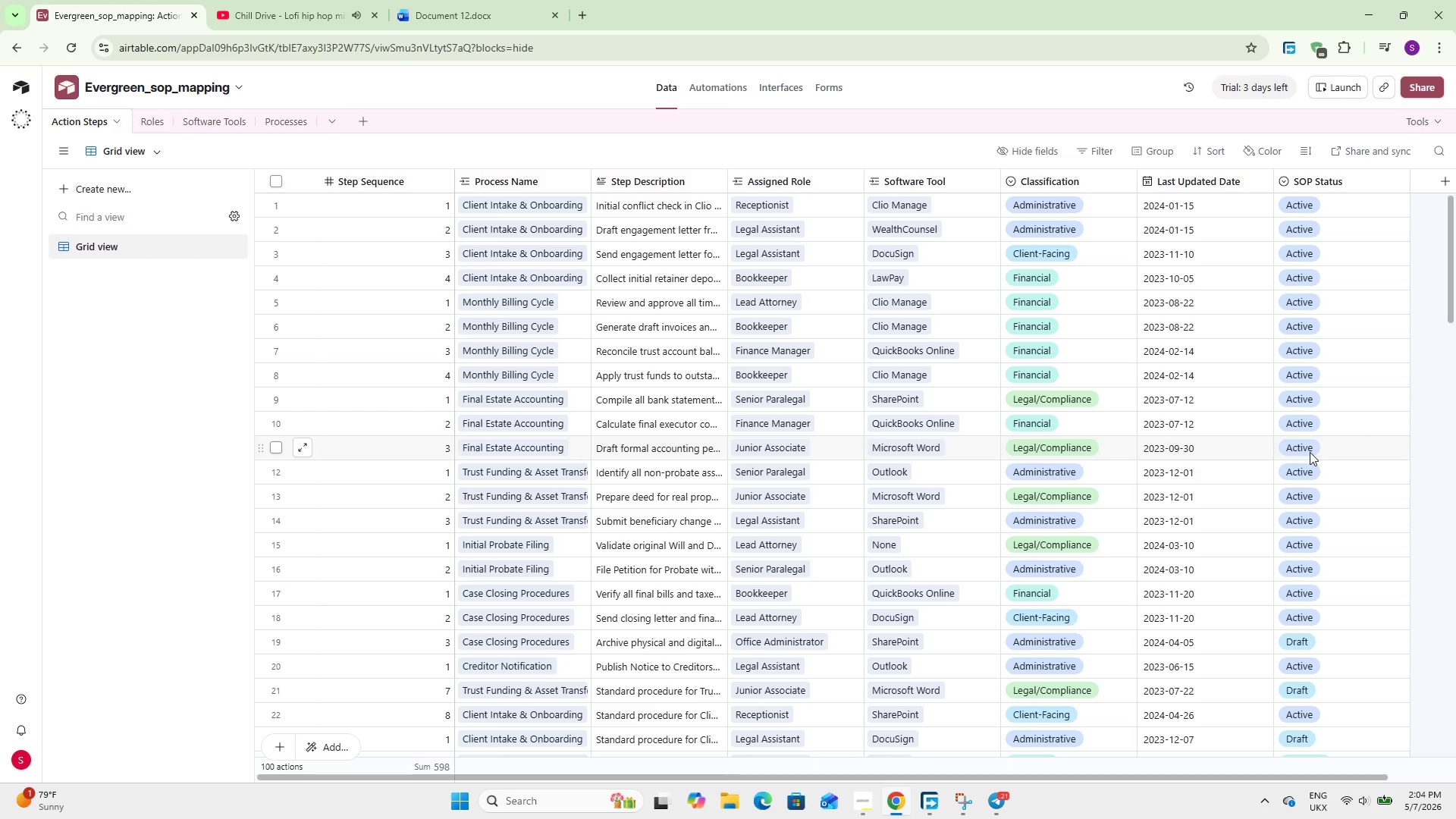 
key(Space)
 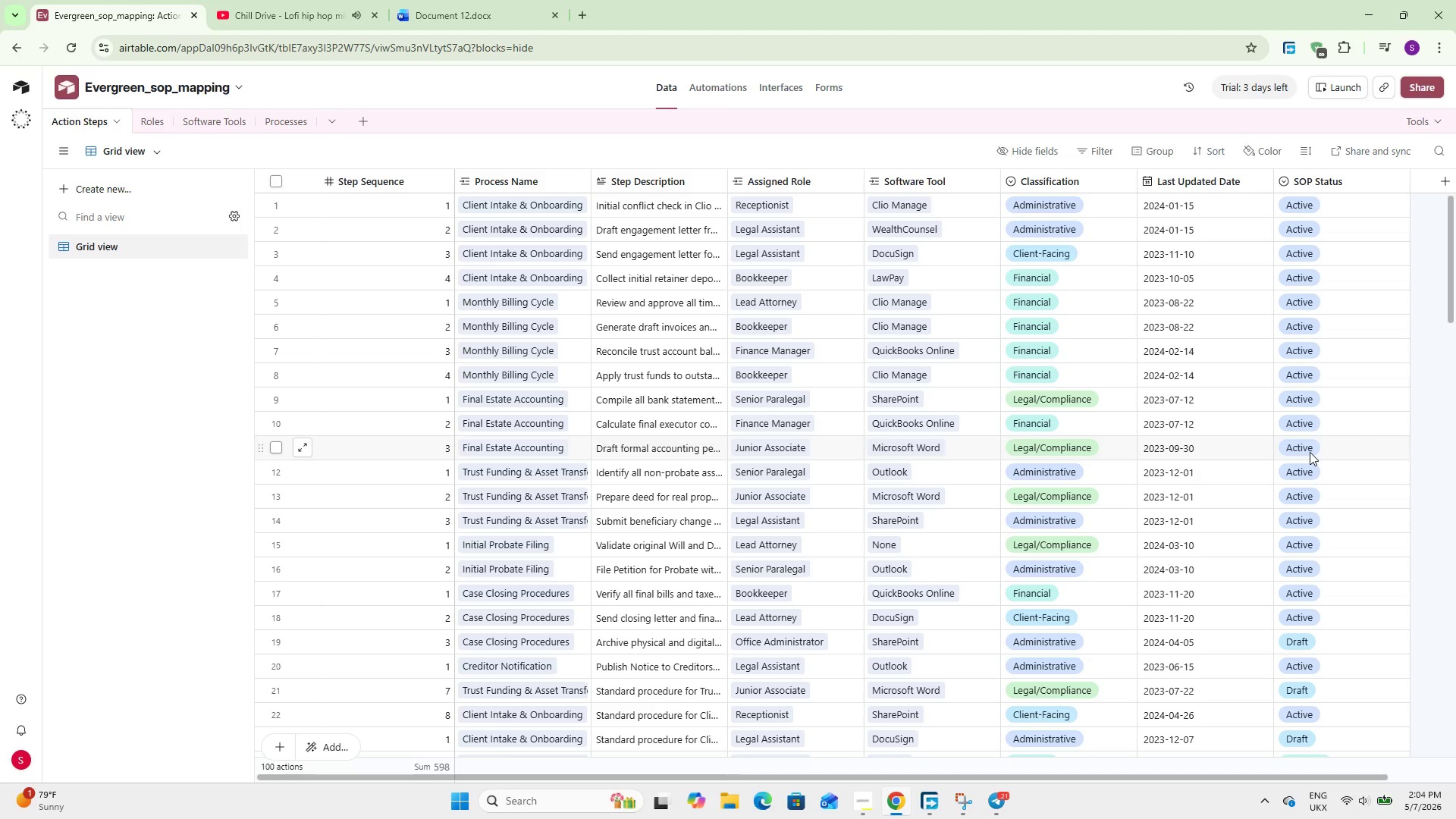 
key(Space)
 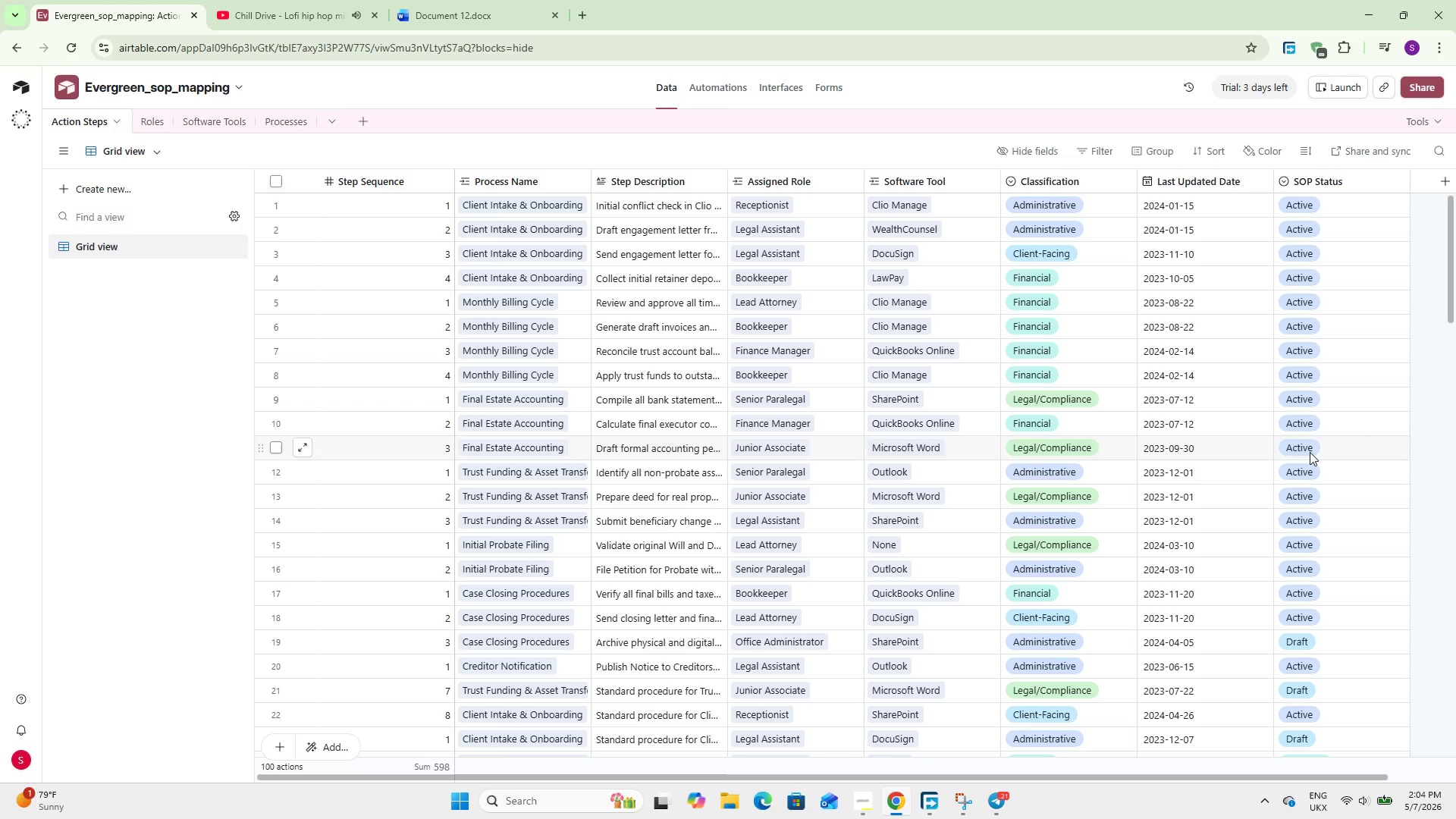 
key(Space)
 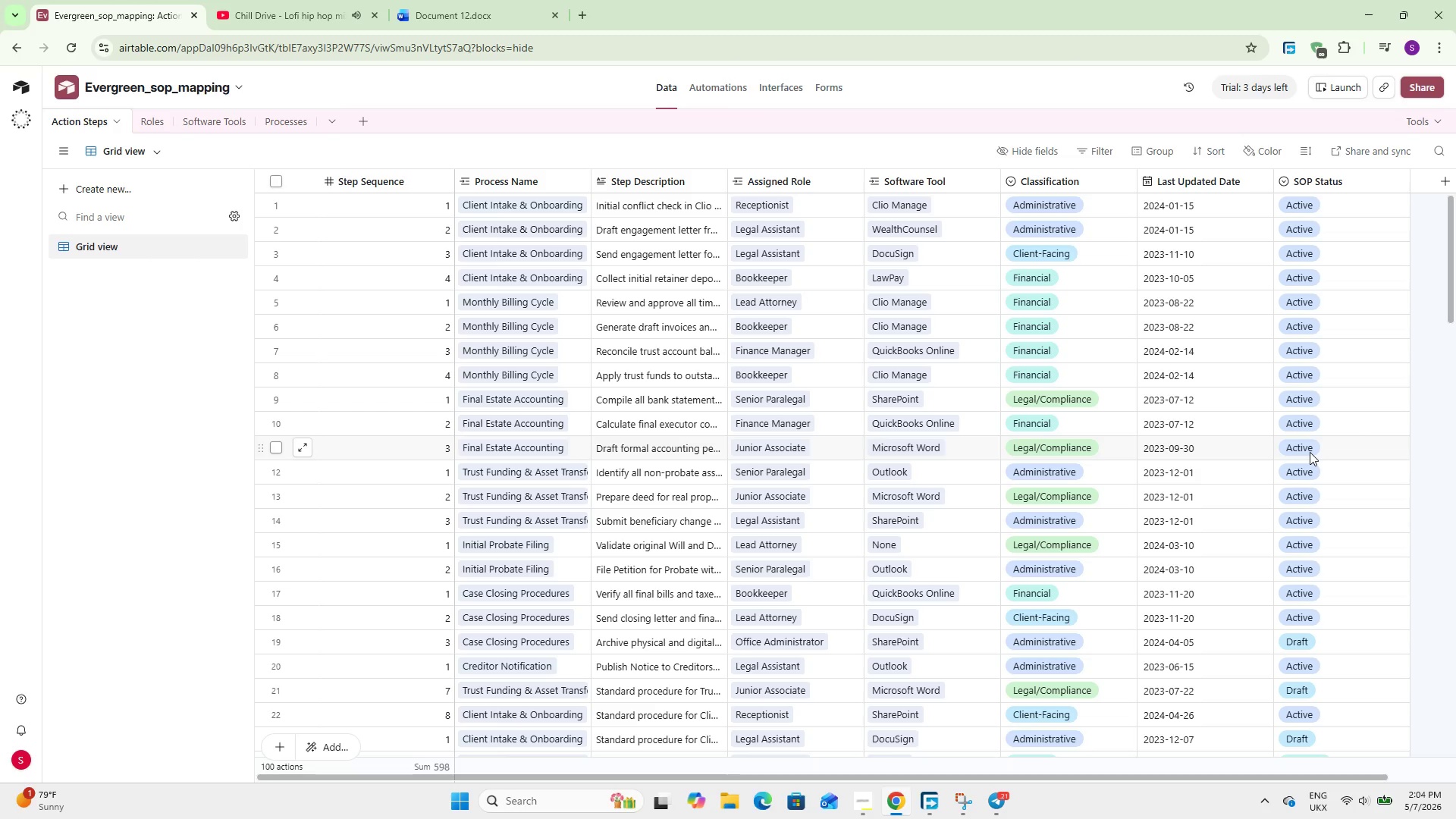 
key(Space)
 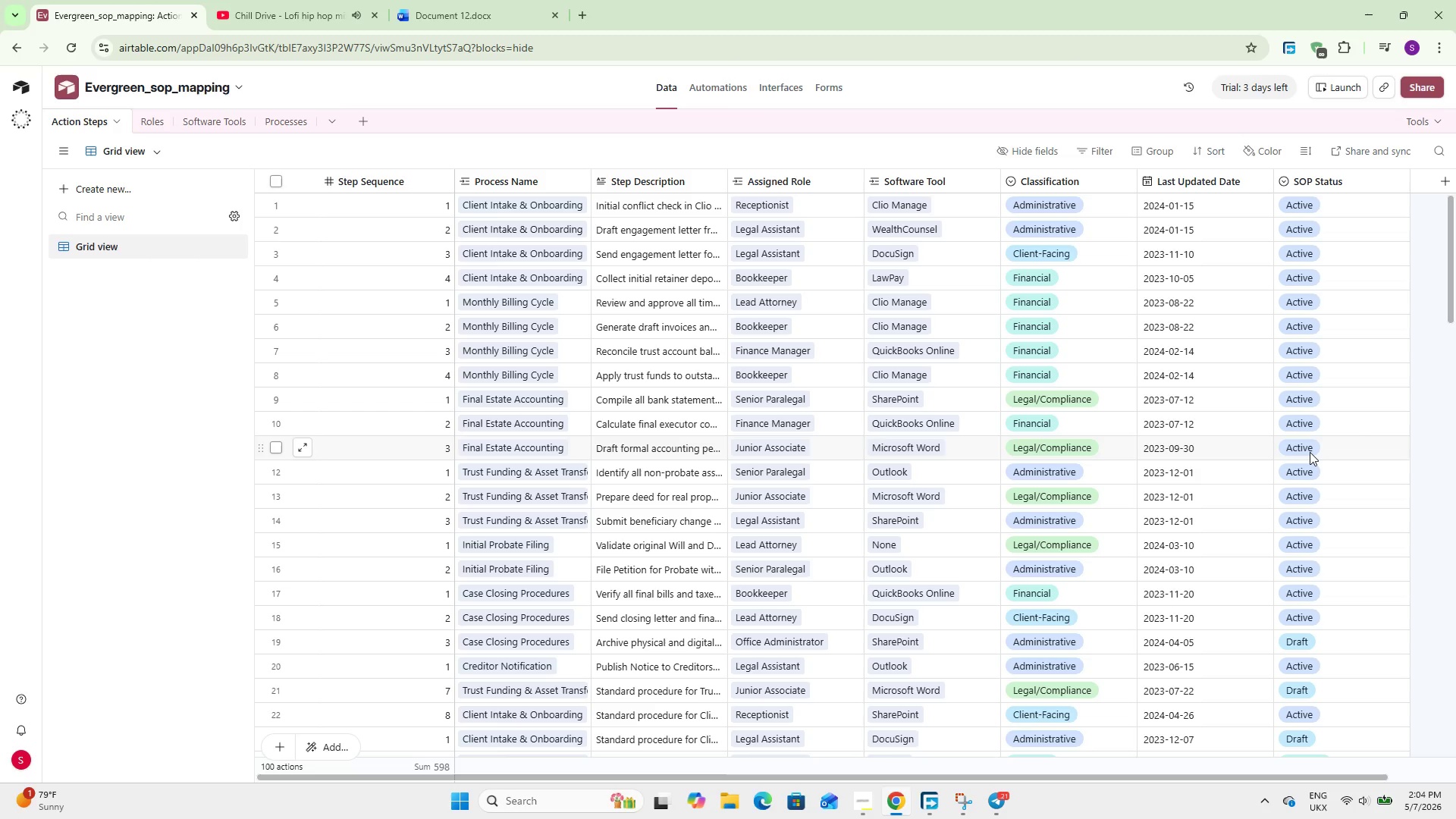 
key(Space)
 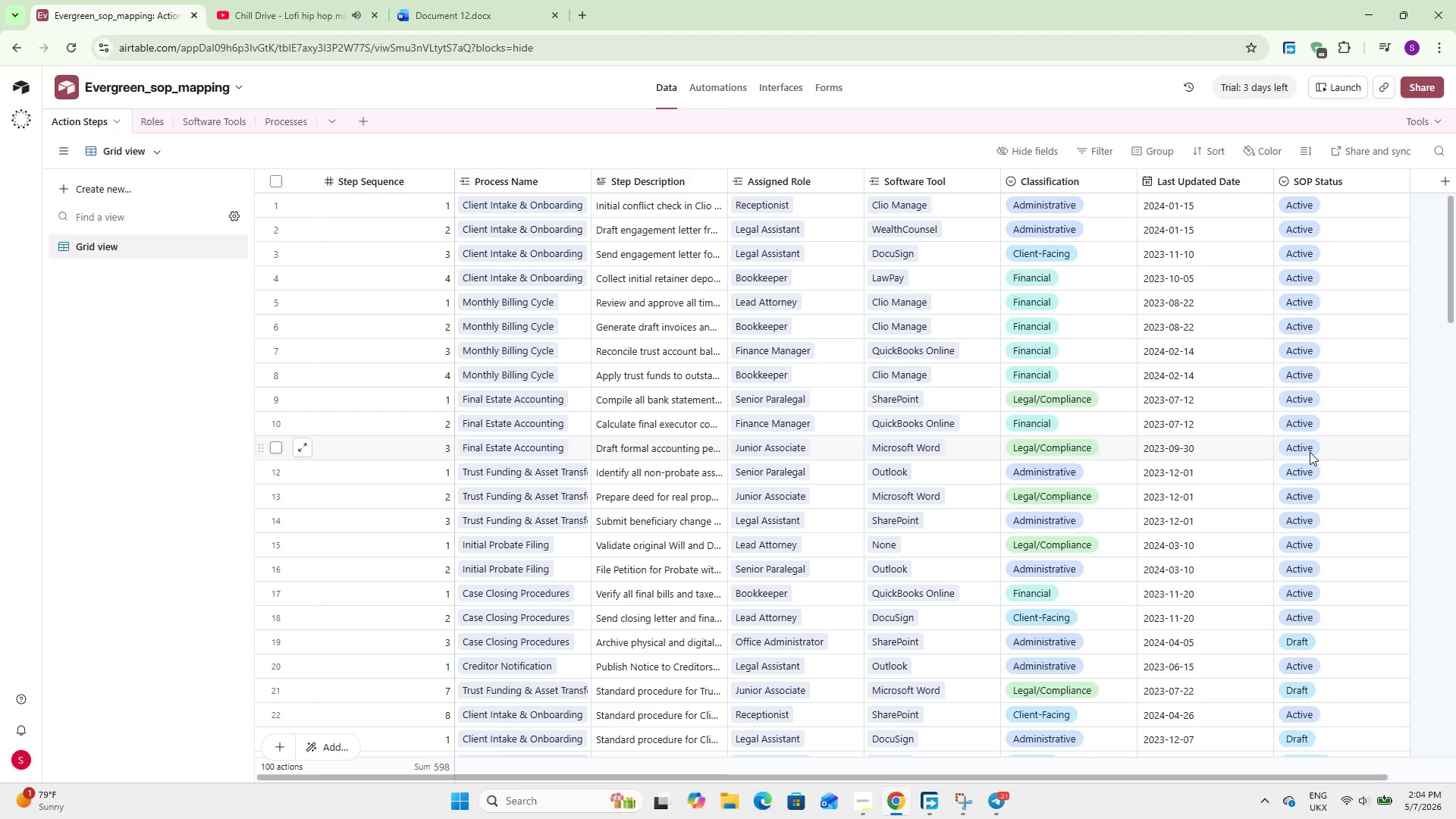 
key(Space)
 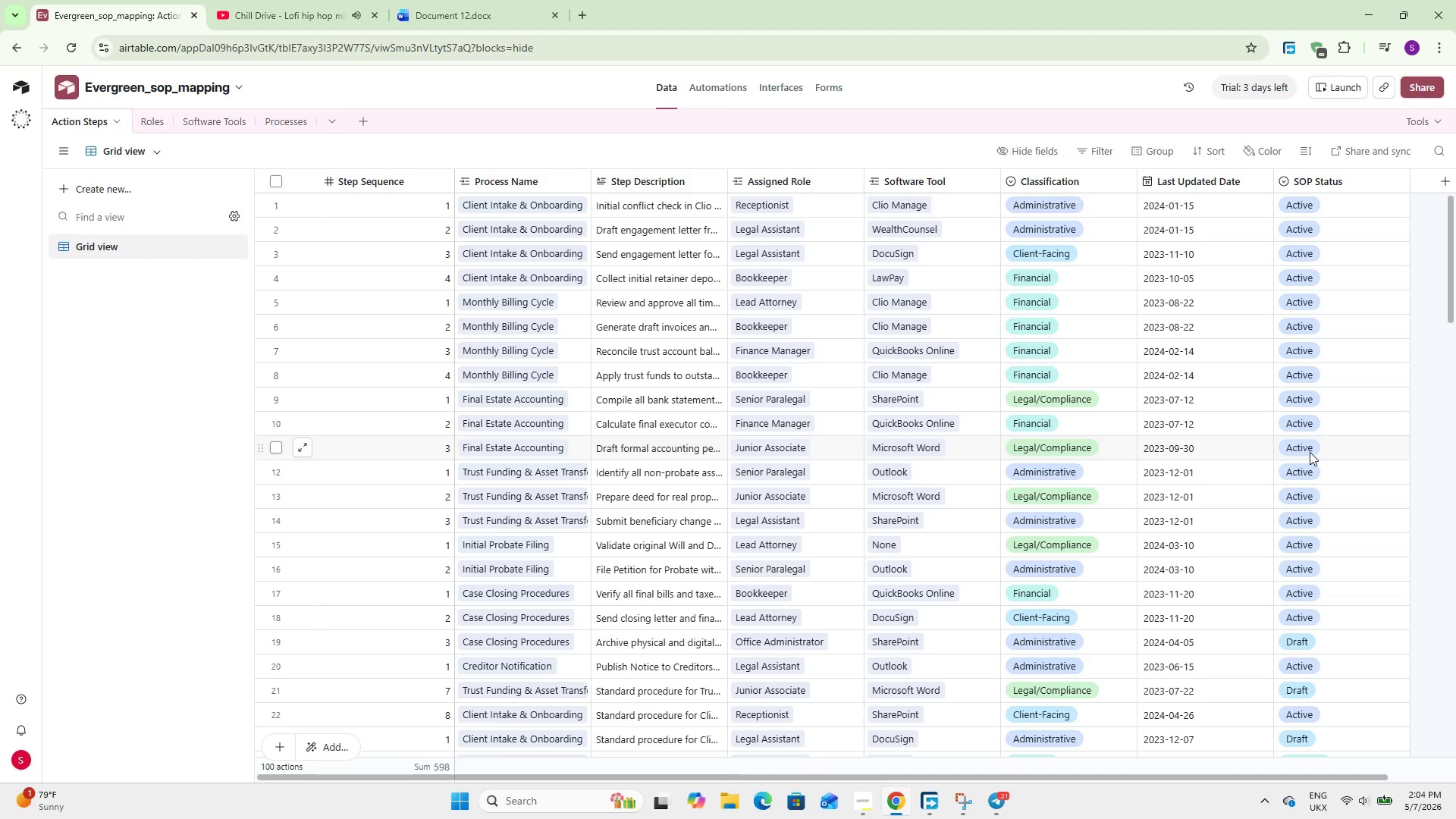 
key(Space)
 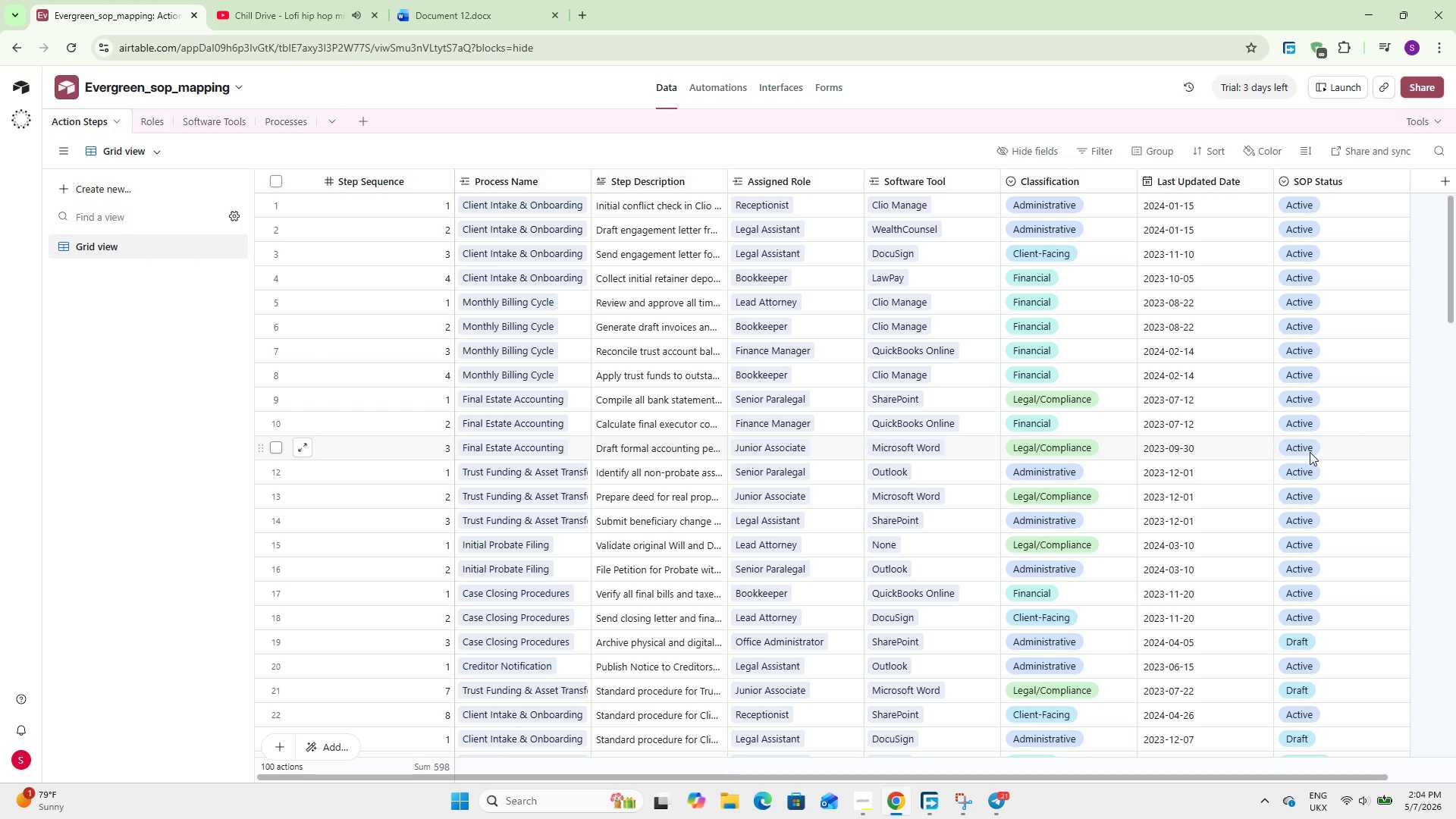 
key(Space)
 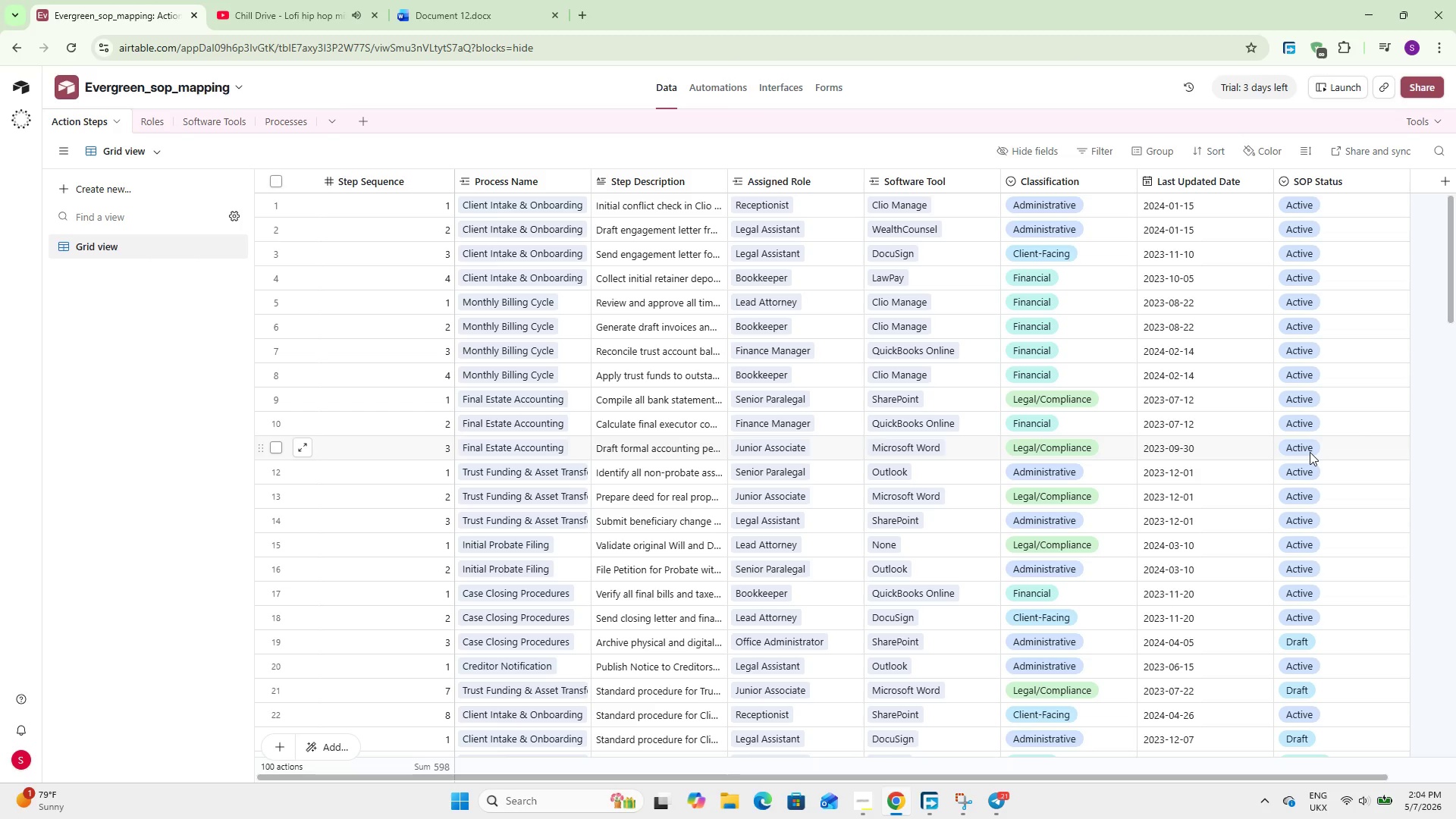 
key(Space)
 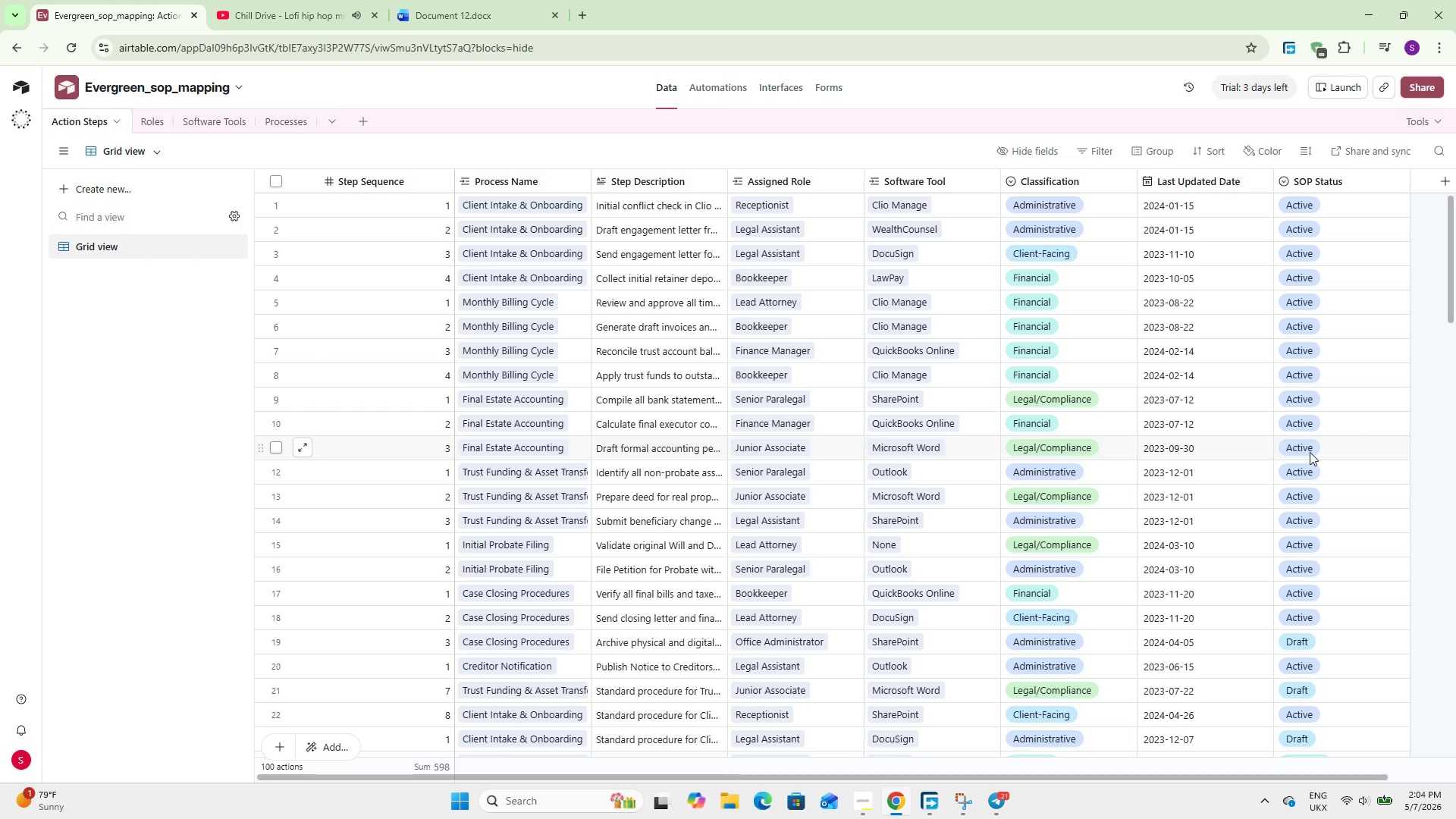 
key(Space)
 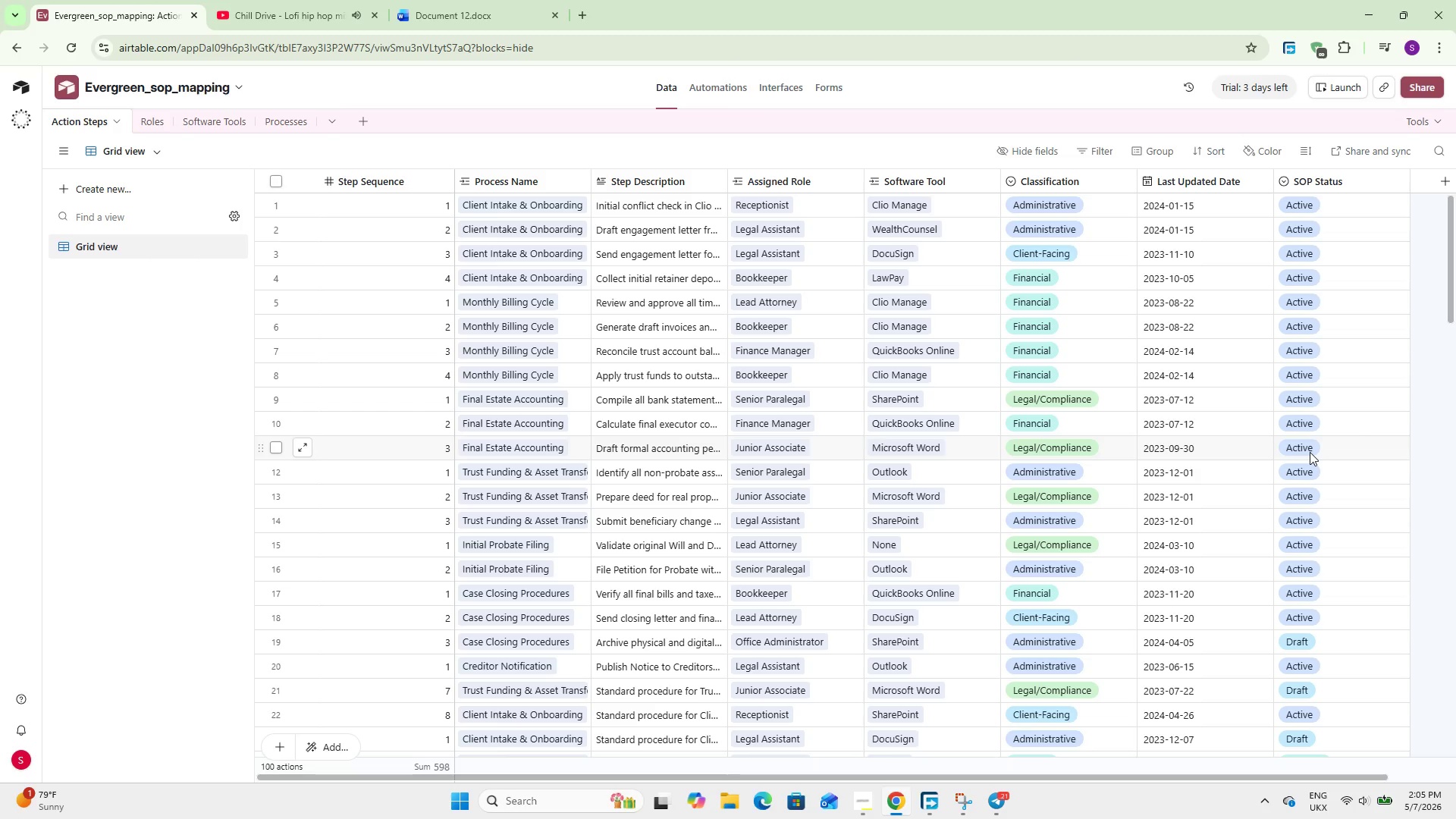 
wait(10.67)
 